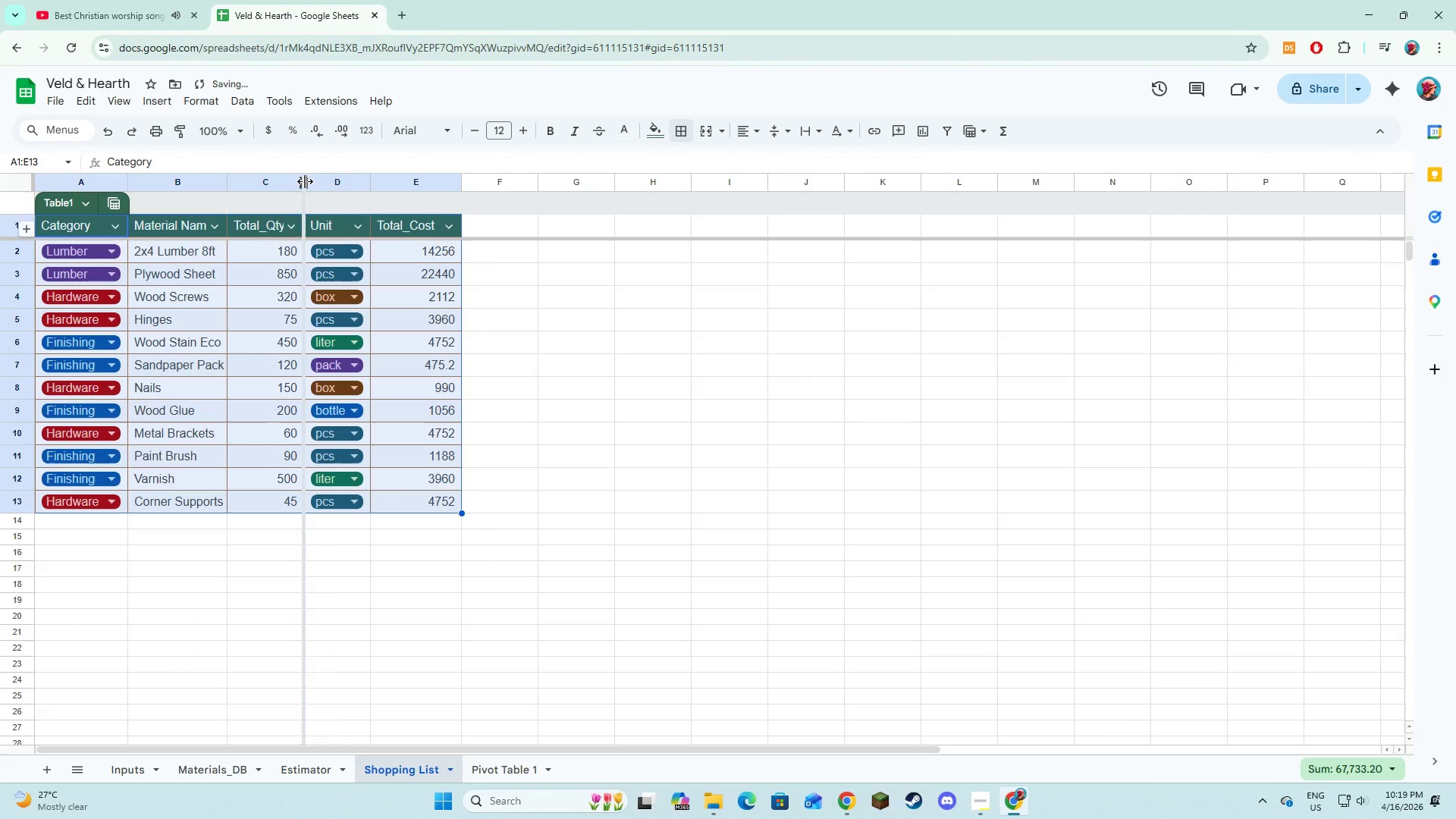 
double_click([305, 181])
 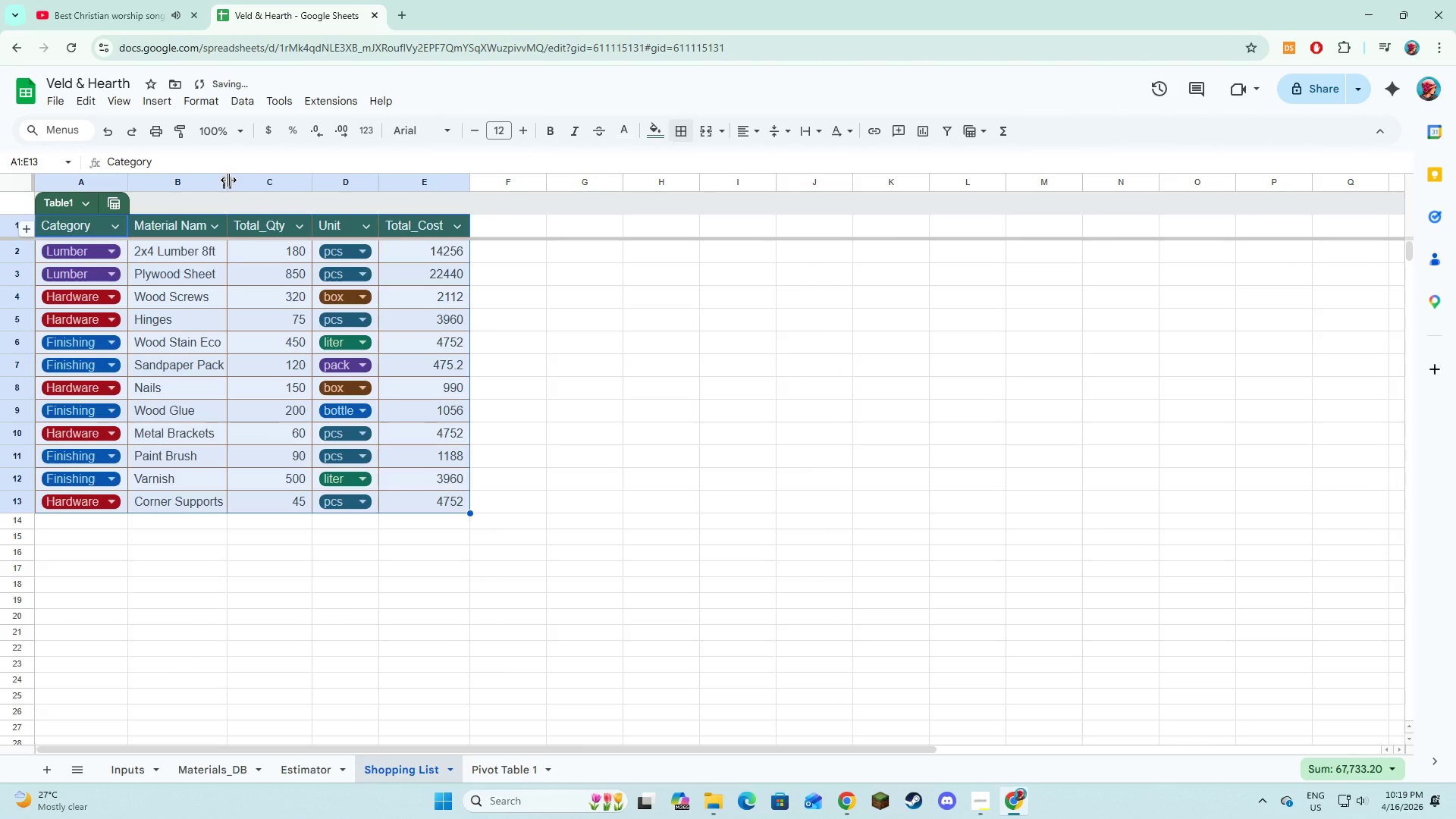 
double_click([228, 179])
 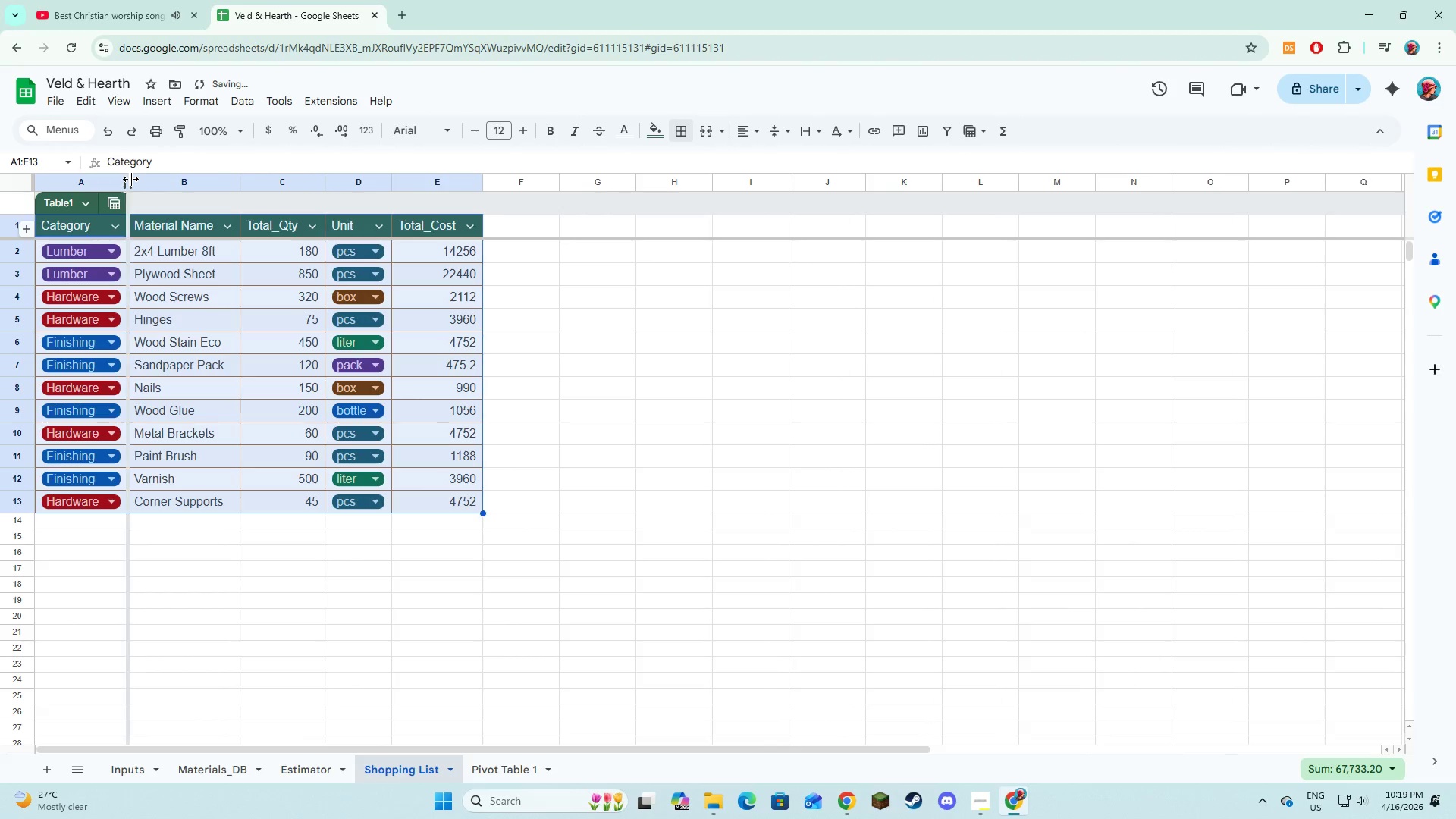 
double_click([130, 179])
 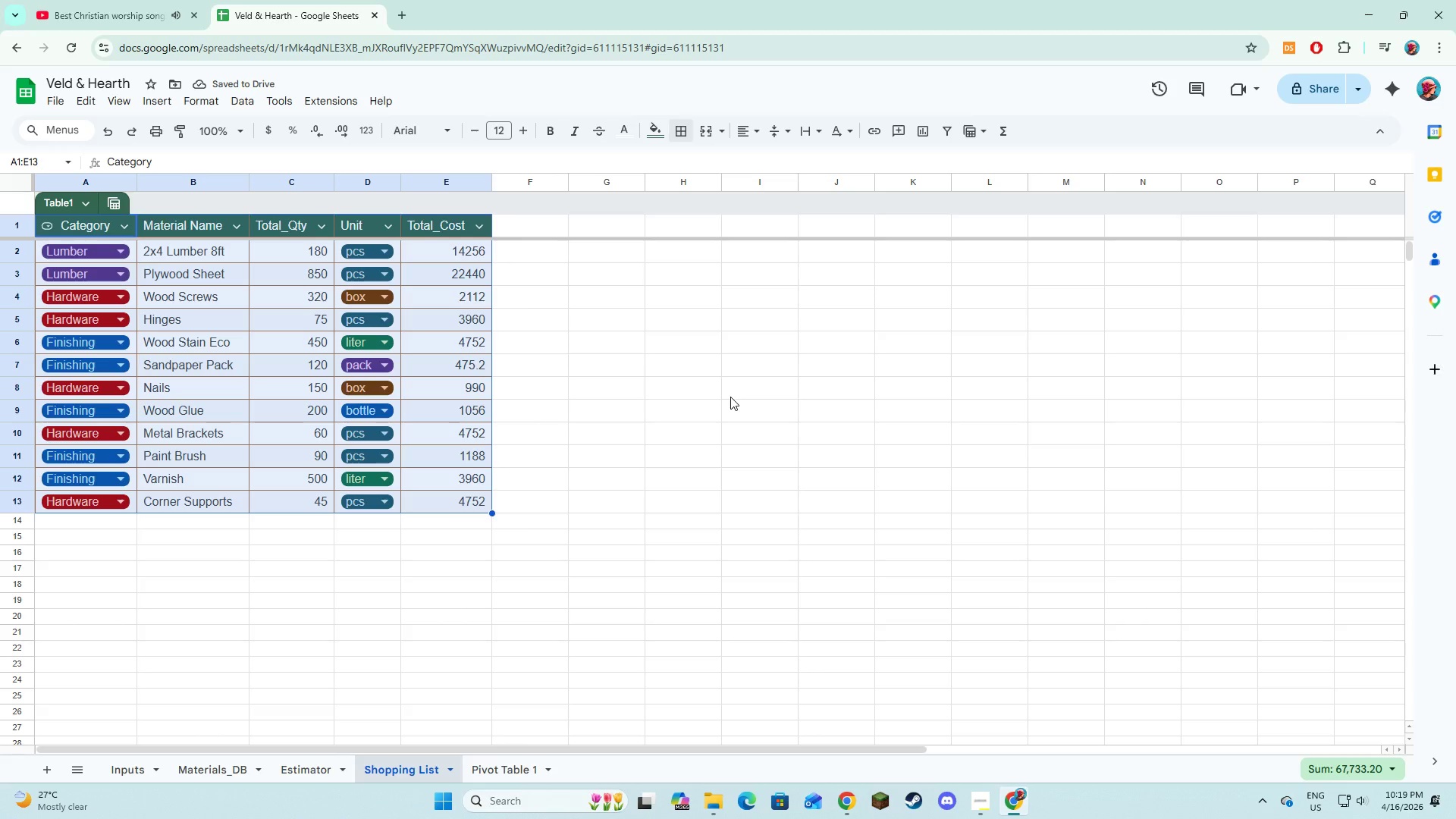 
wait(8.88)
 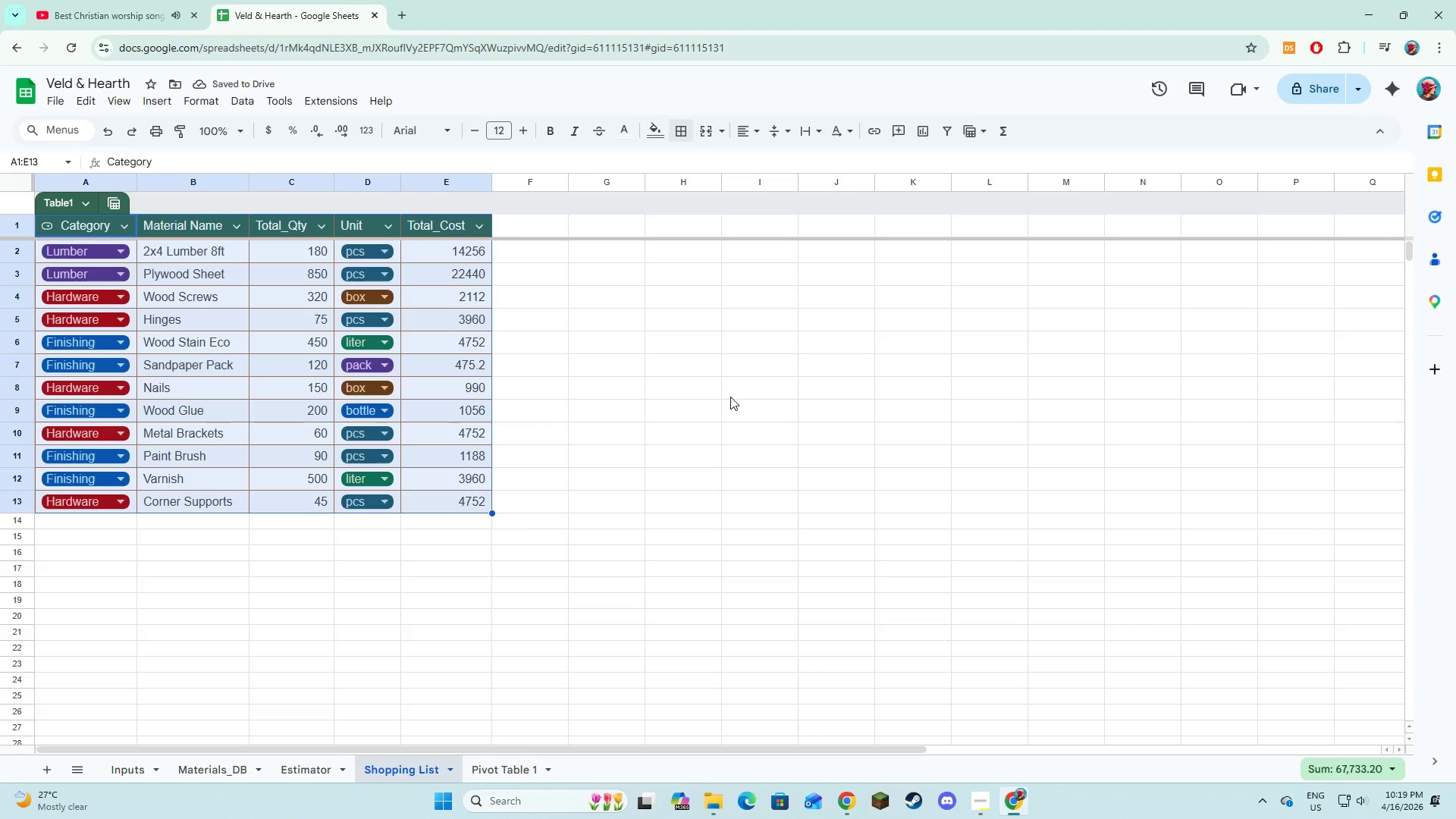 
left_click([730, 397])
 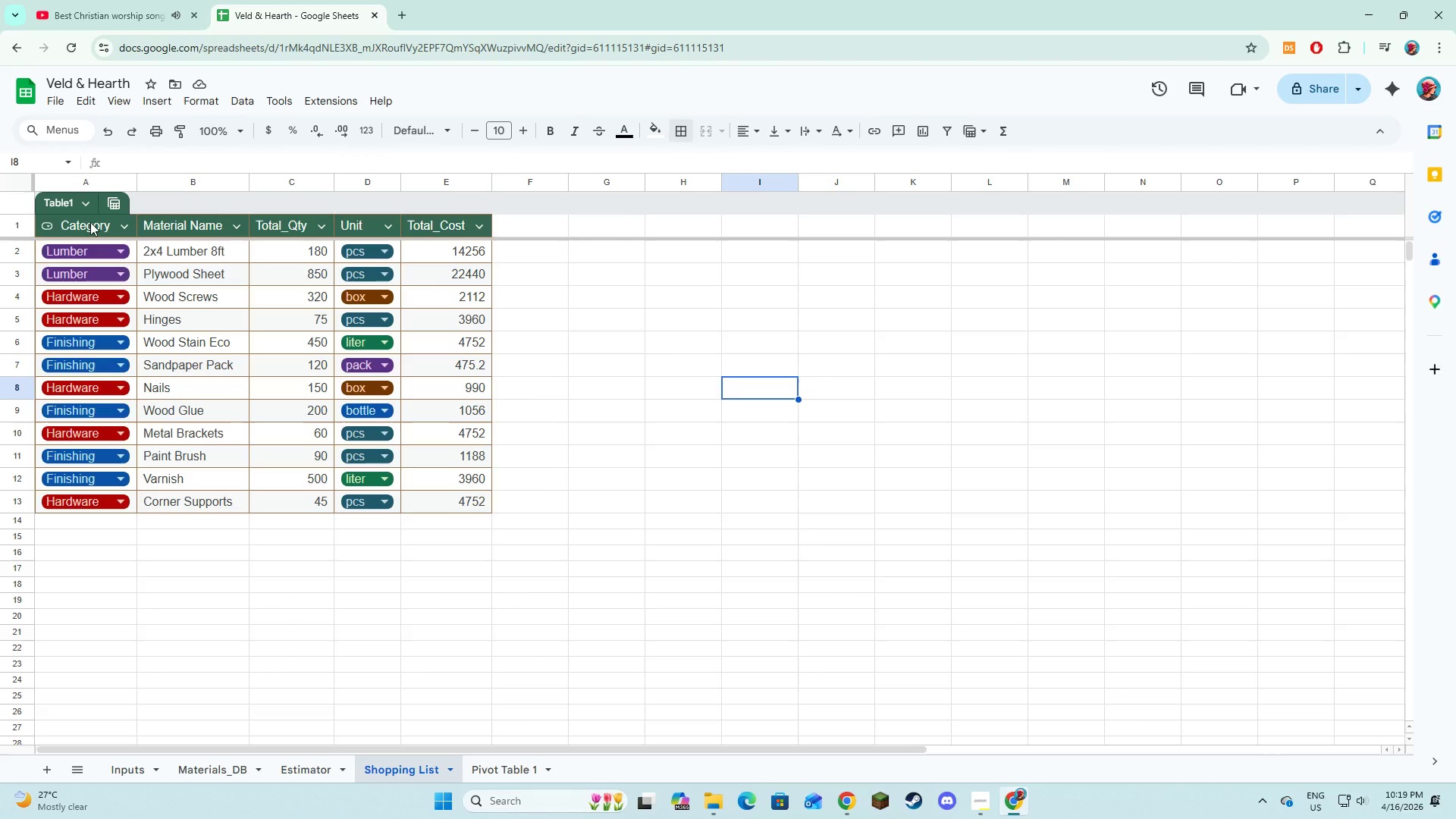 
left_click_drag(start_coordinate=[93, 221], to_coordinate=[442, 509])
 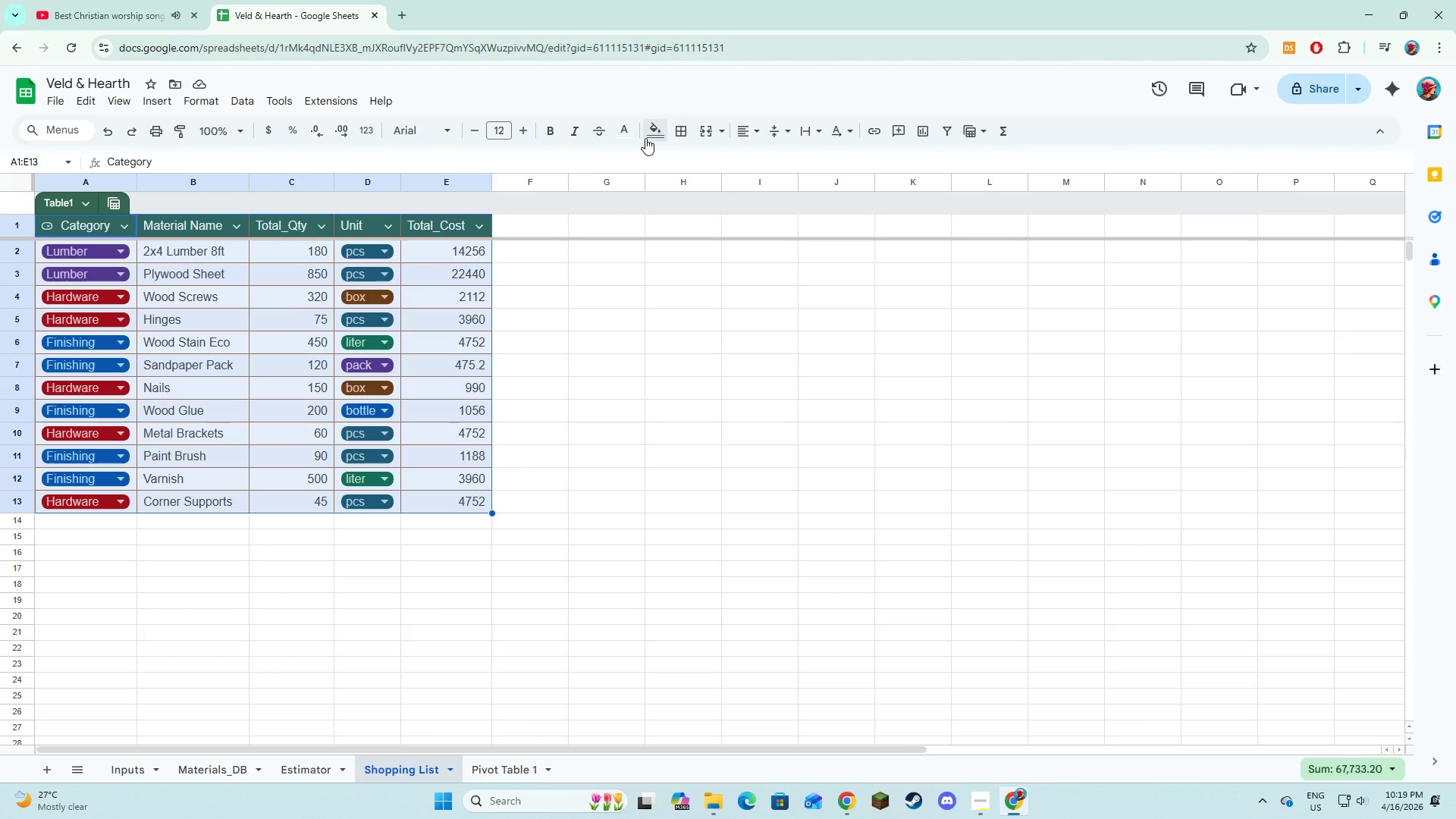 
left_click([646, 136])
 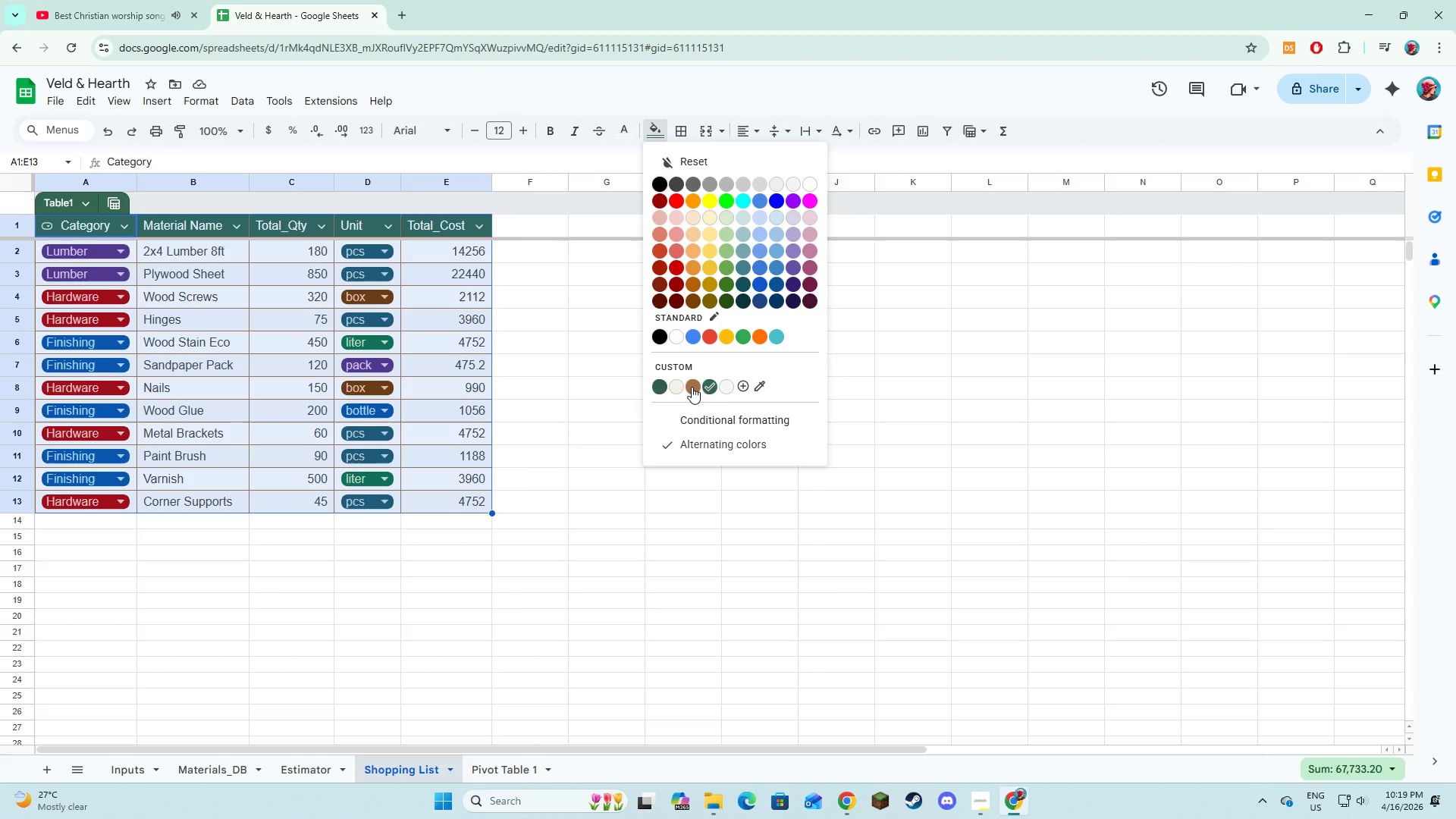 
wait(11.72)
 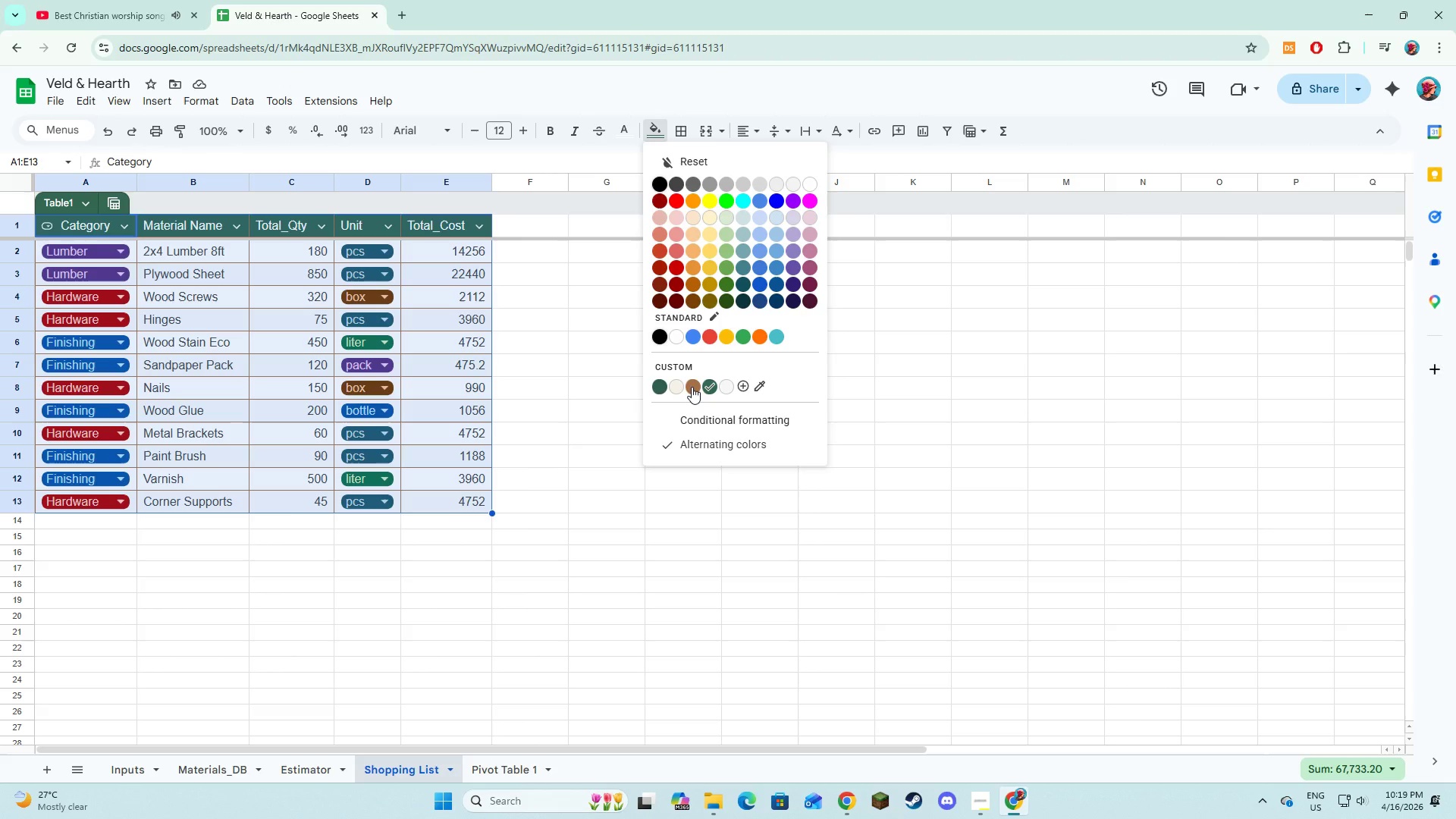 
left_click([671, 388])
 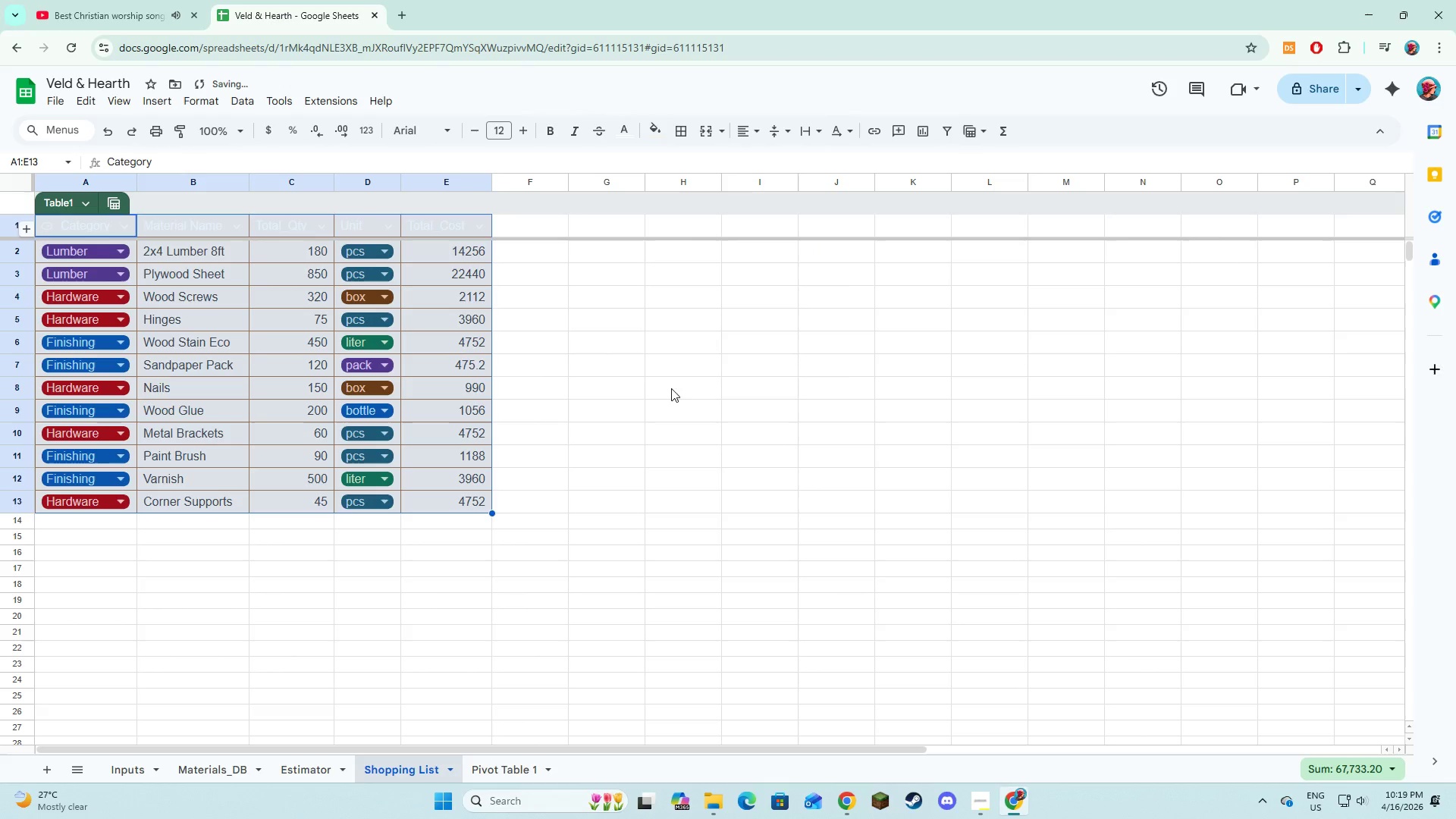 
left_click([671, 394])
 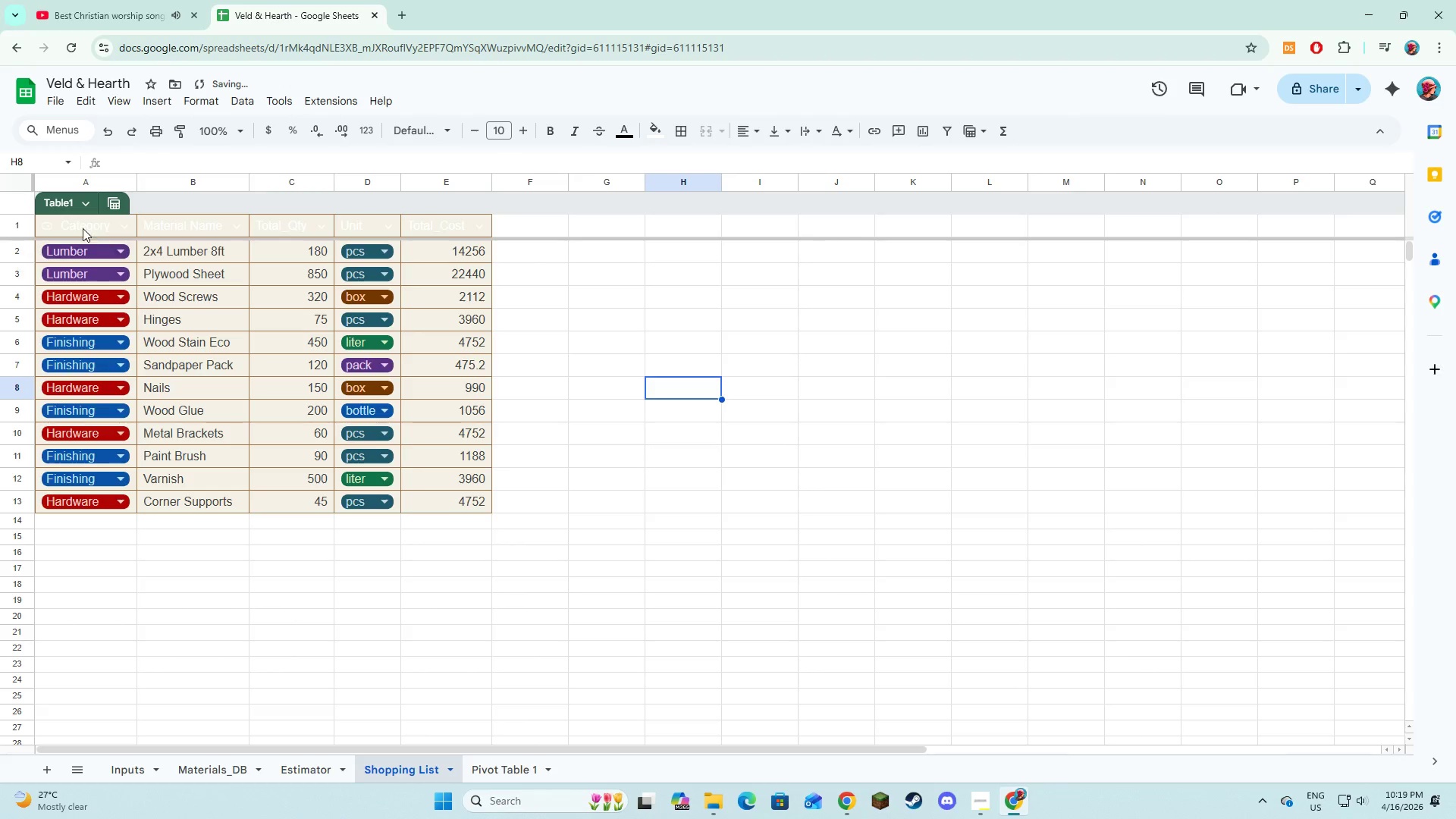 
left_click_drag(start_coordinate=[82, 222], to_coordinate=[411, 229])
 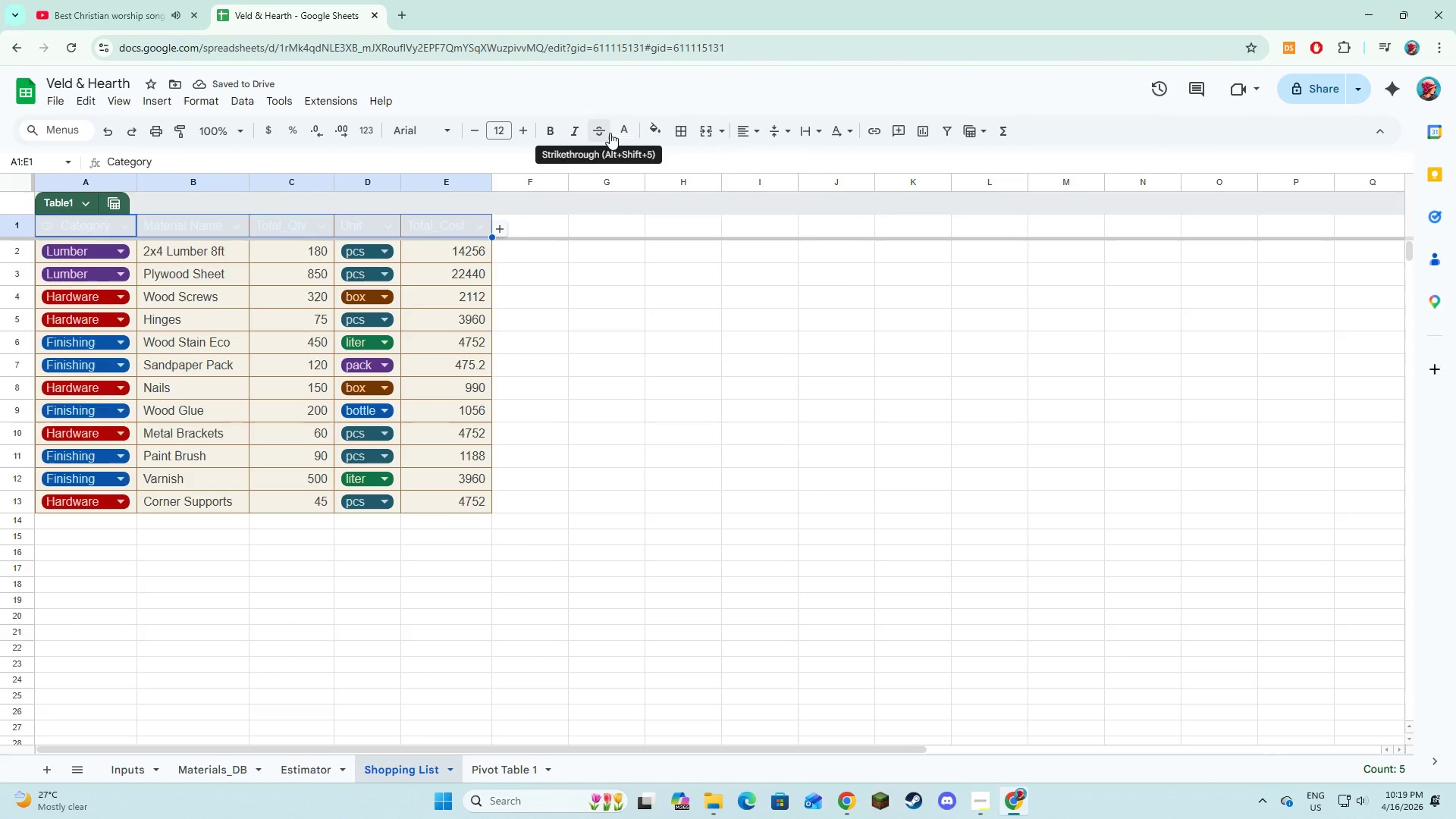 
left_click([613, 133])
 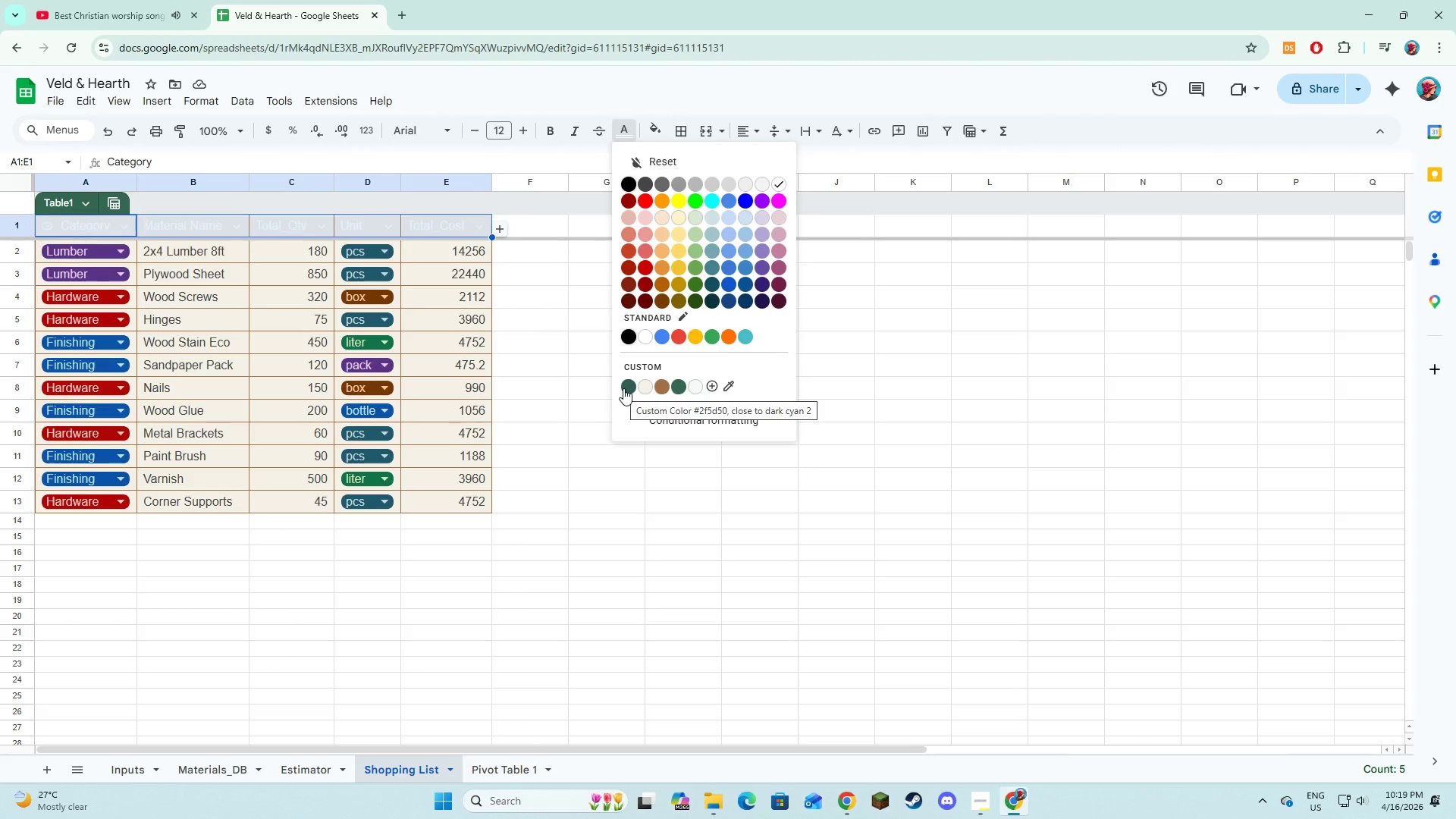 
left_click([623, 388])
 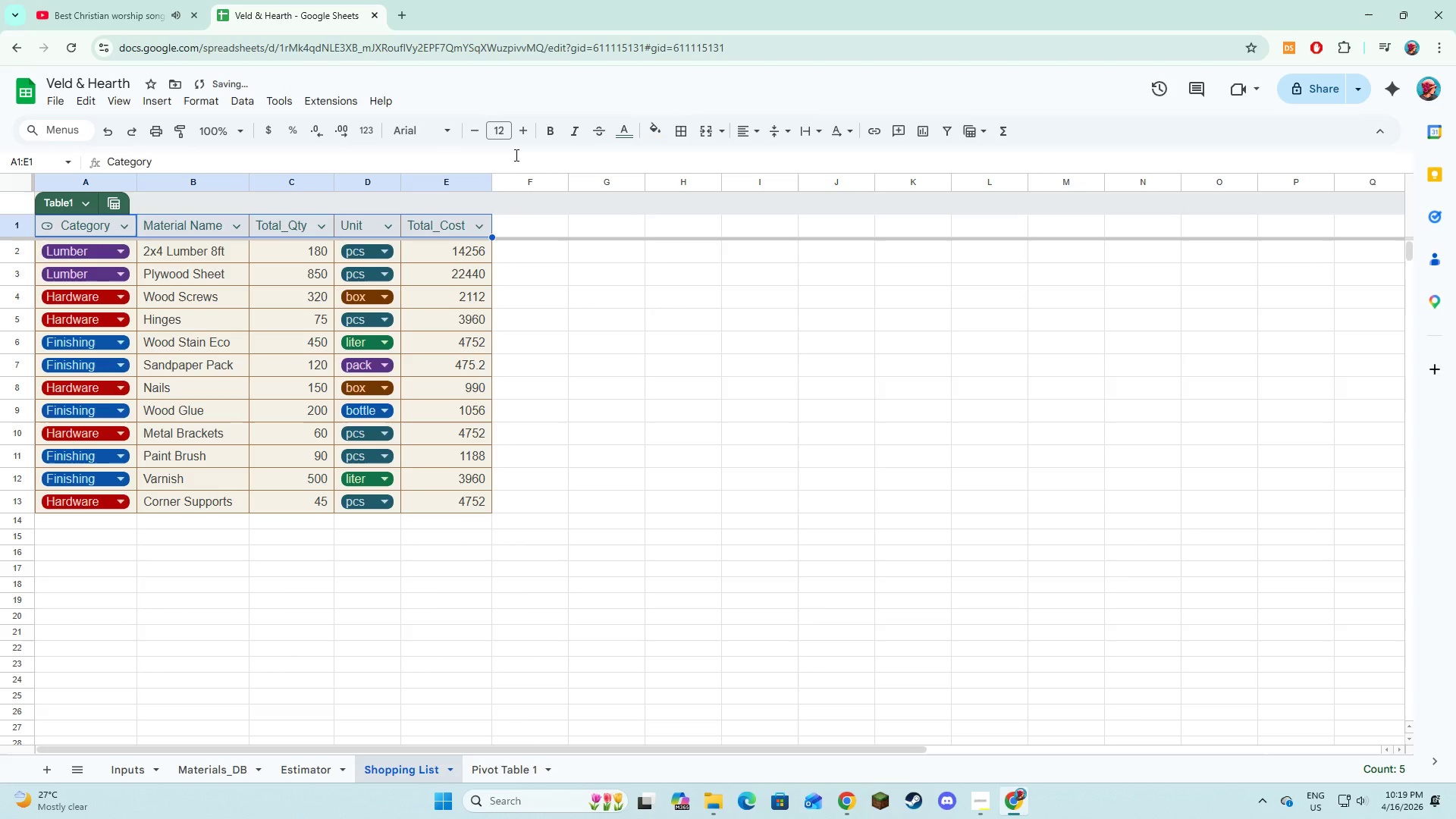 
left_click([546, 130])
 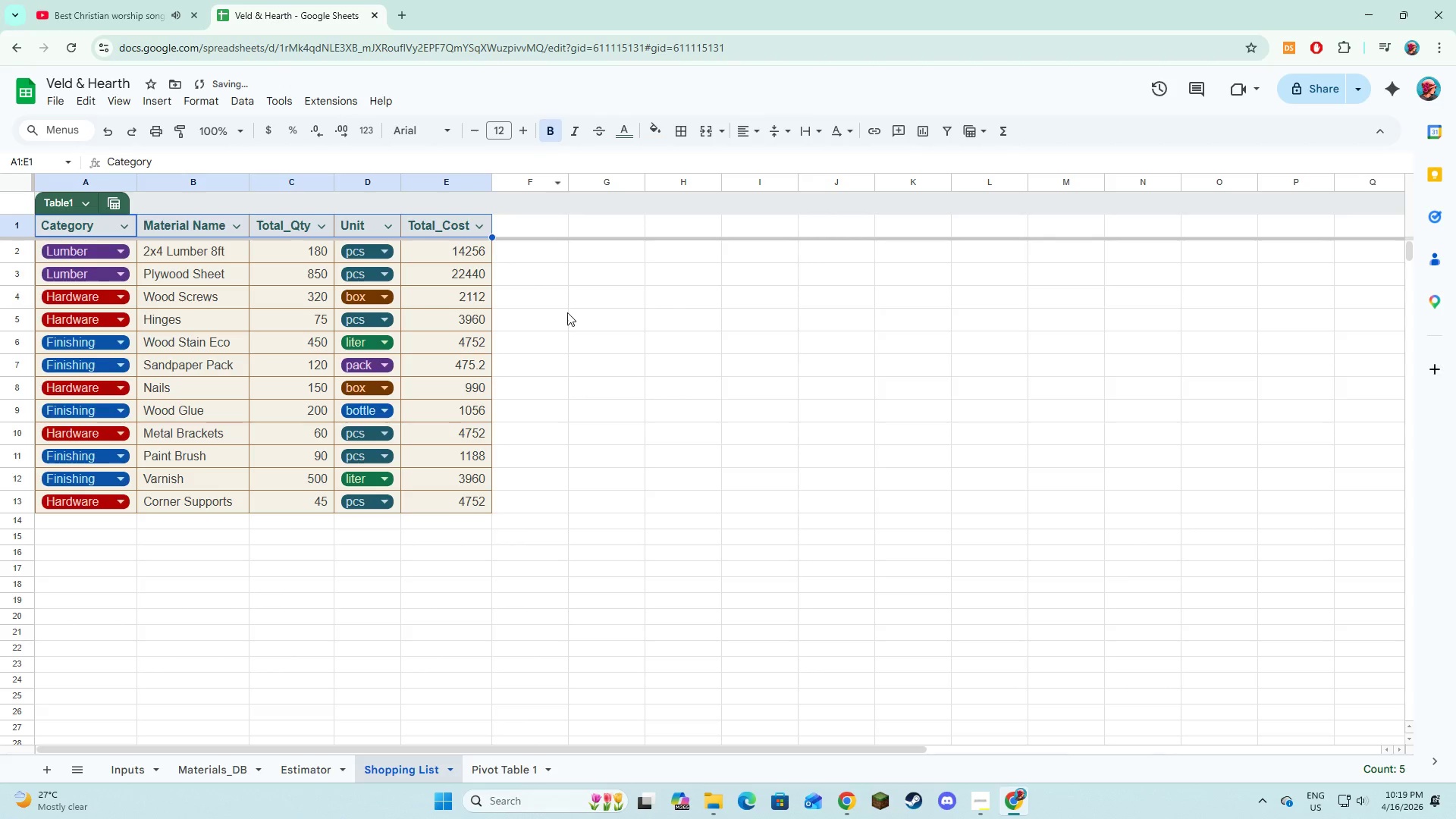 
left_click([567, 314])
 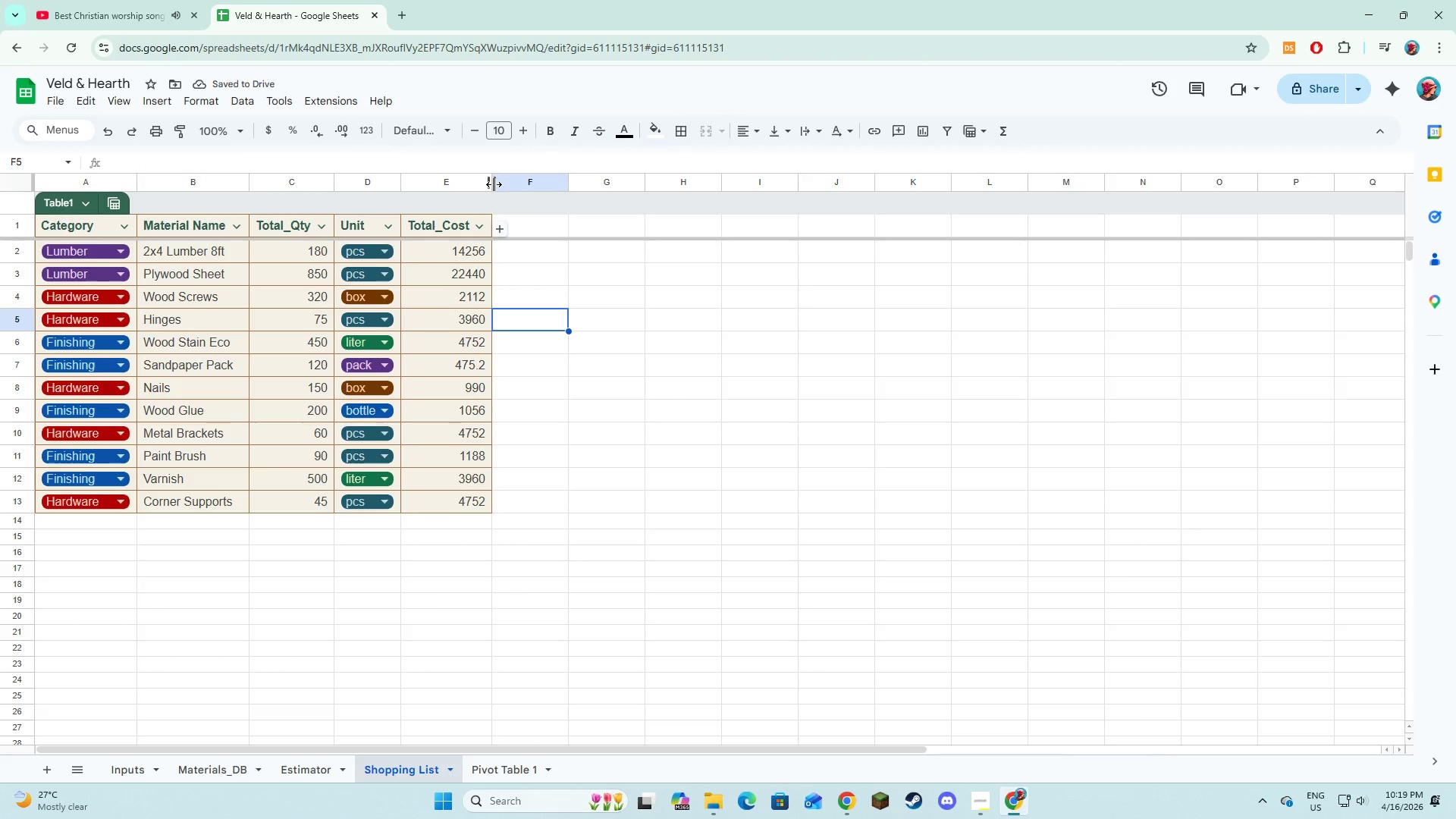 
double_click([494, 184])
 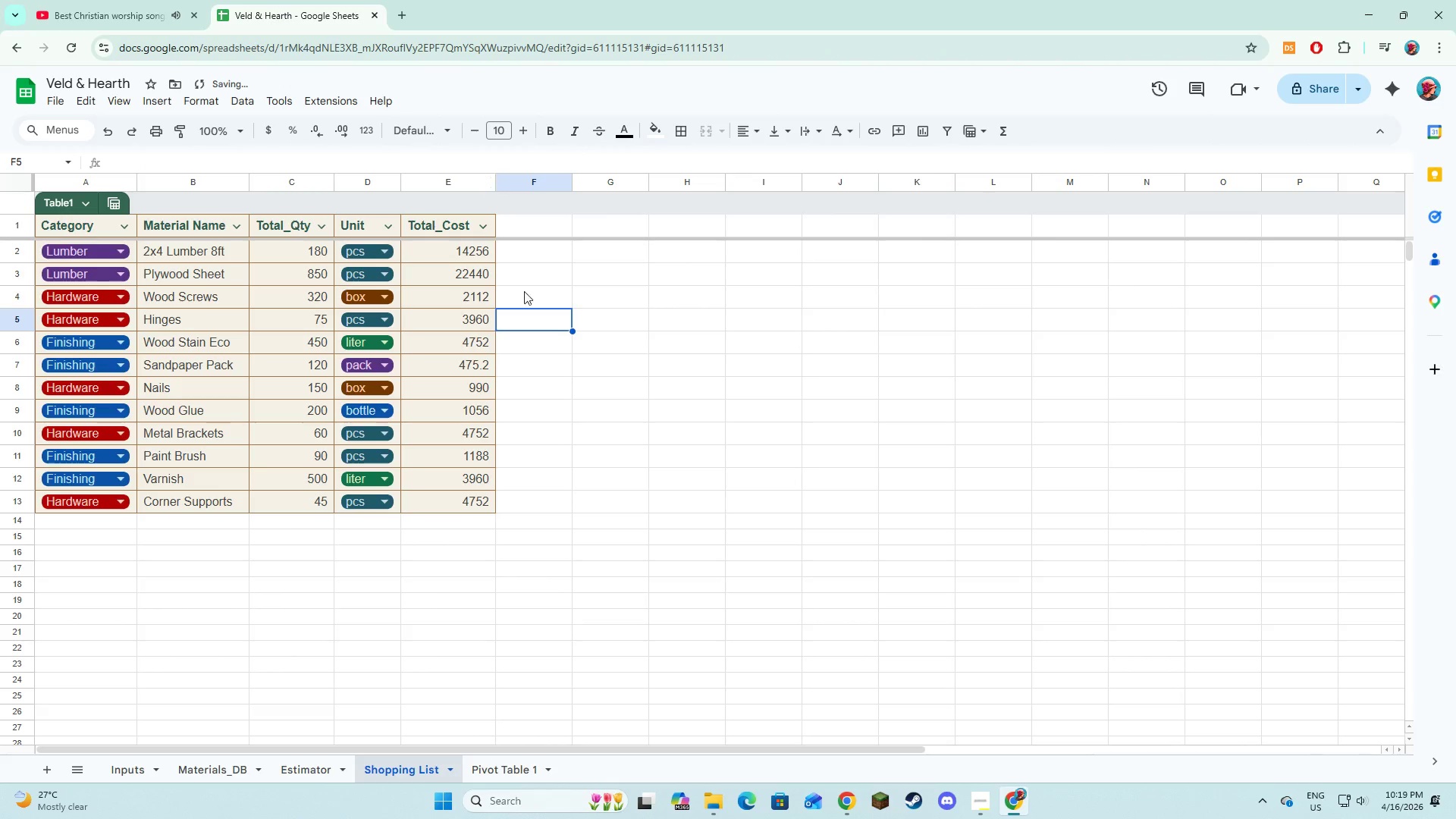 
left_click([557, 349])
 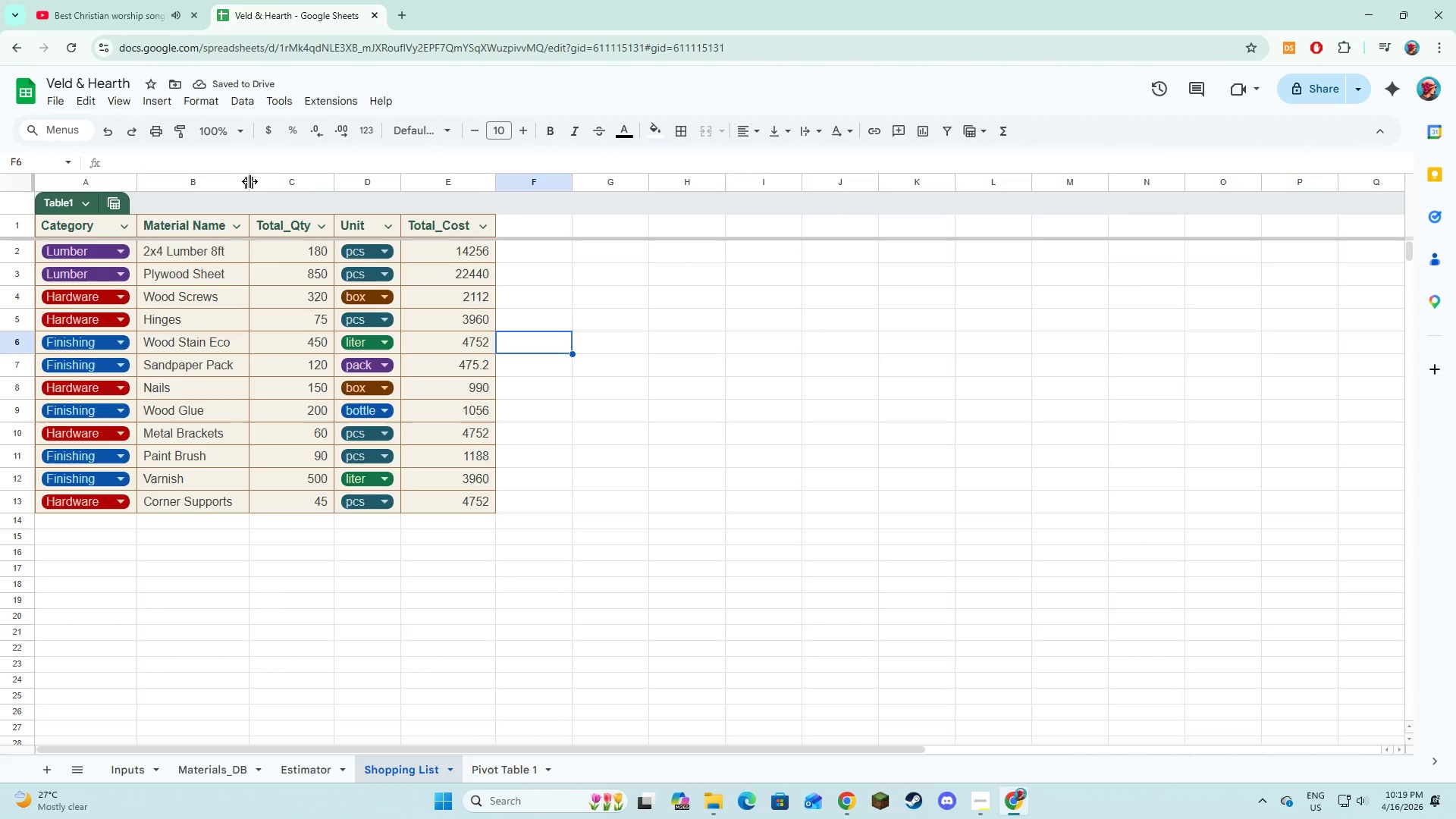 
double_click([249, 181])
 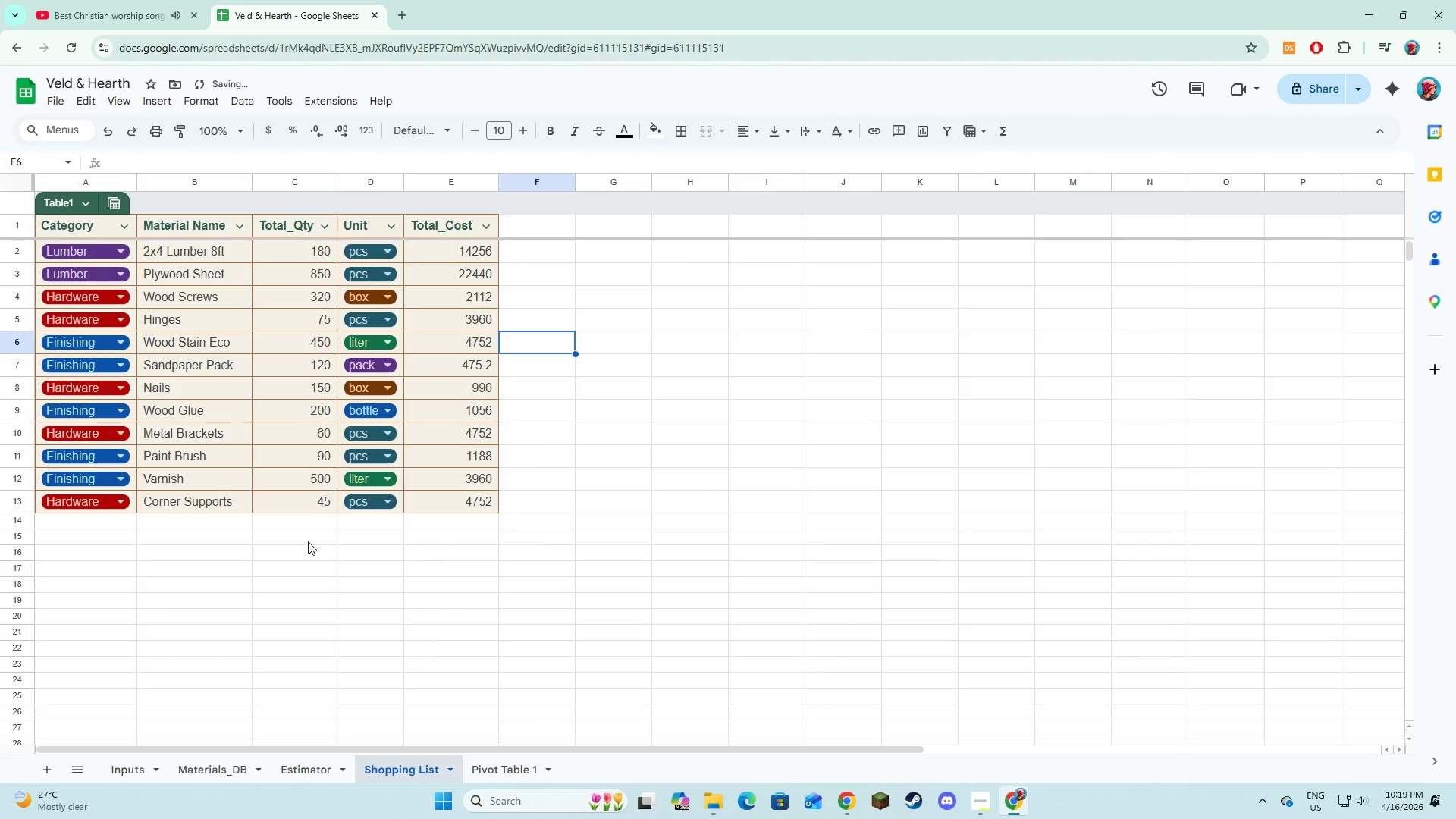 
left_click([308, 549])
 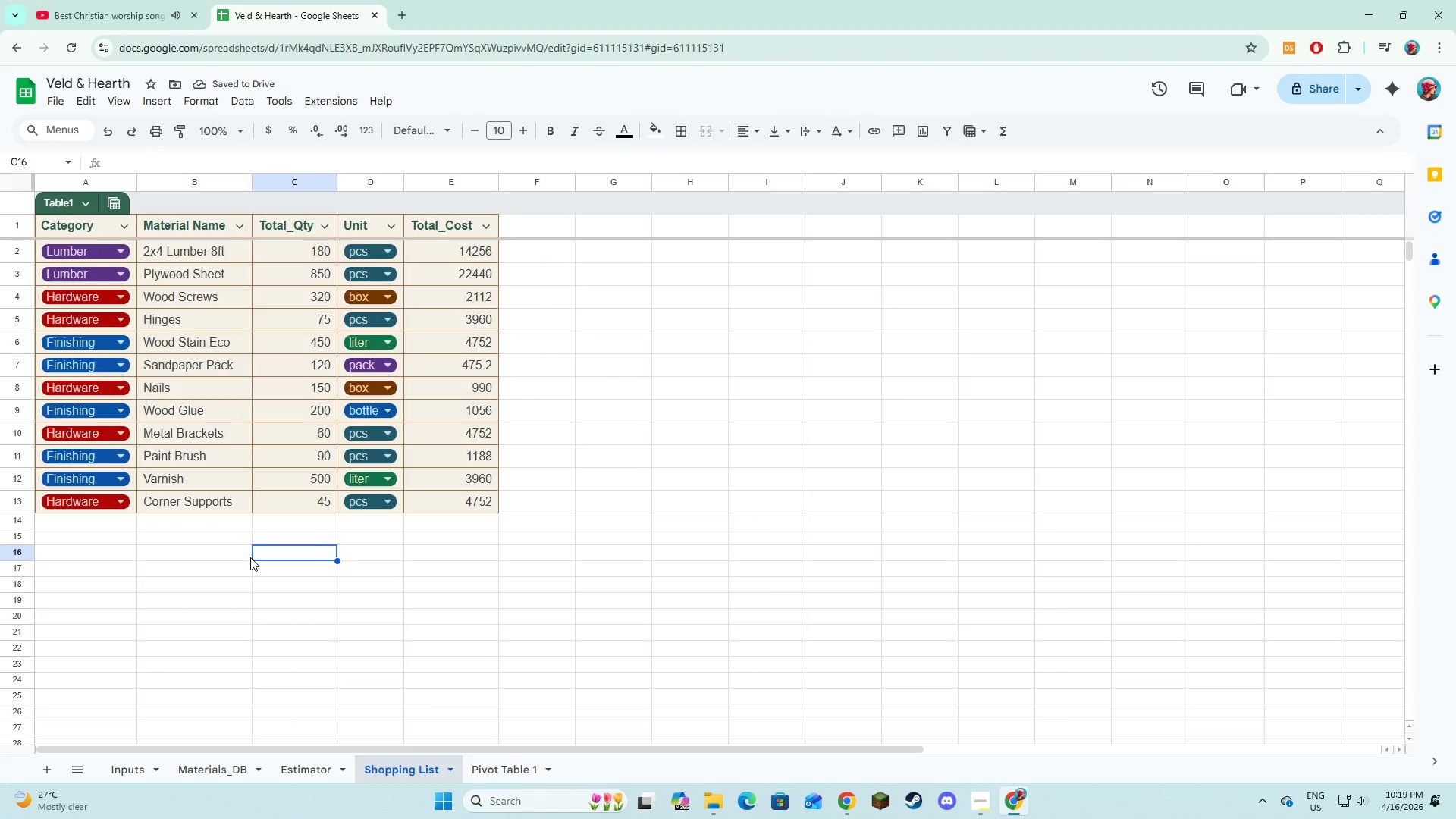 
left_click([269, 770])
 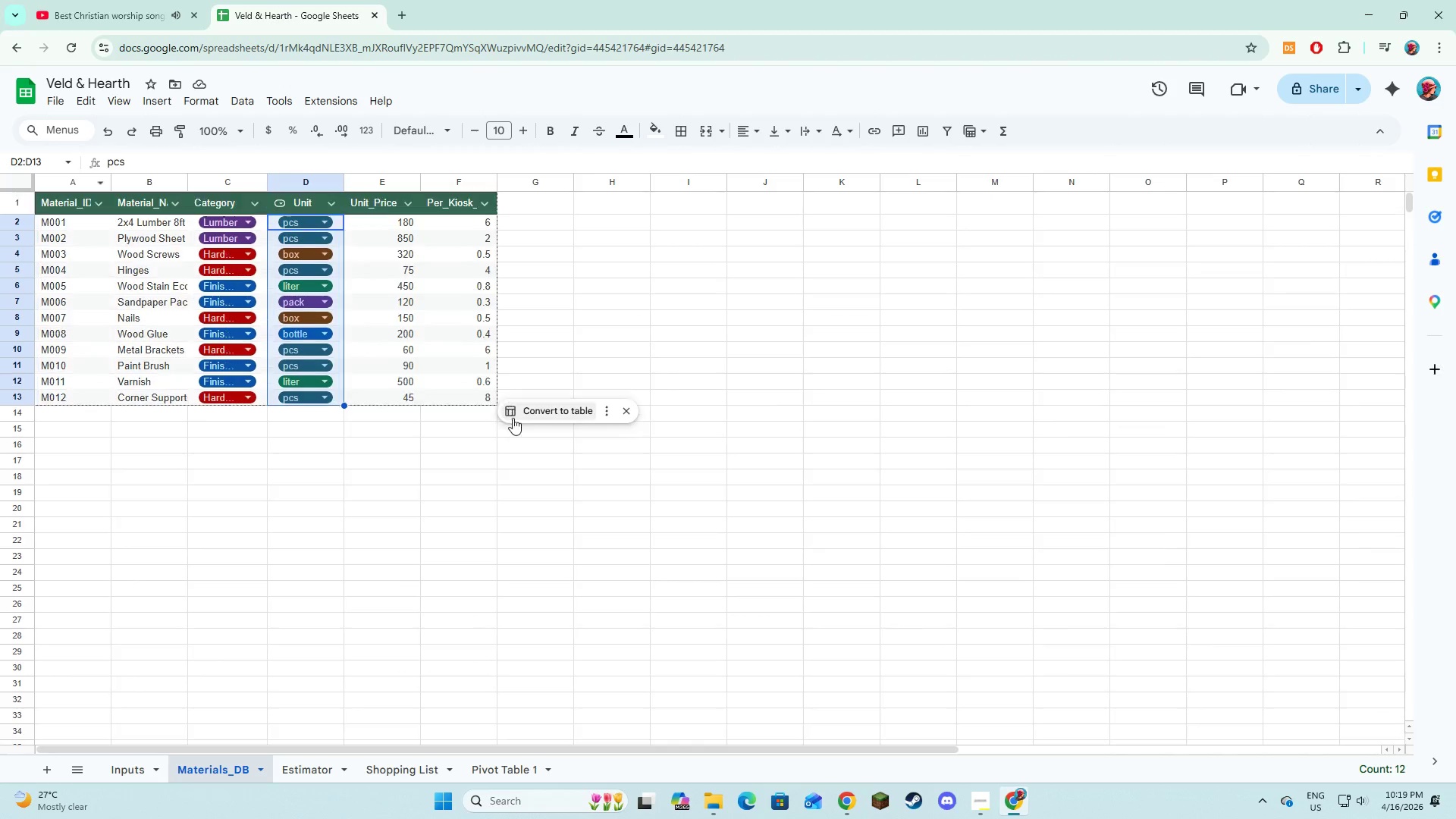 
left_click([517, 413])
 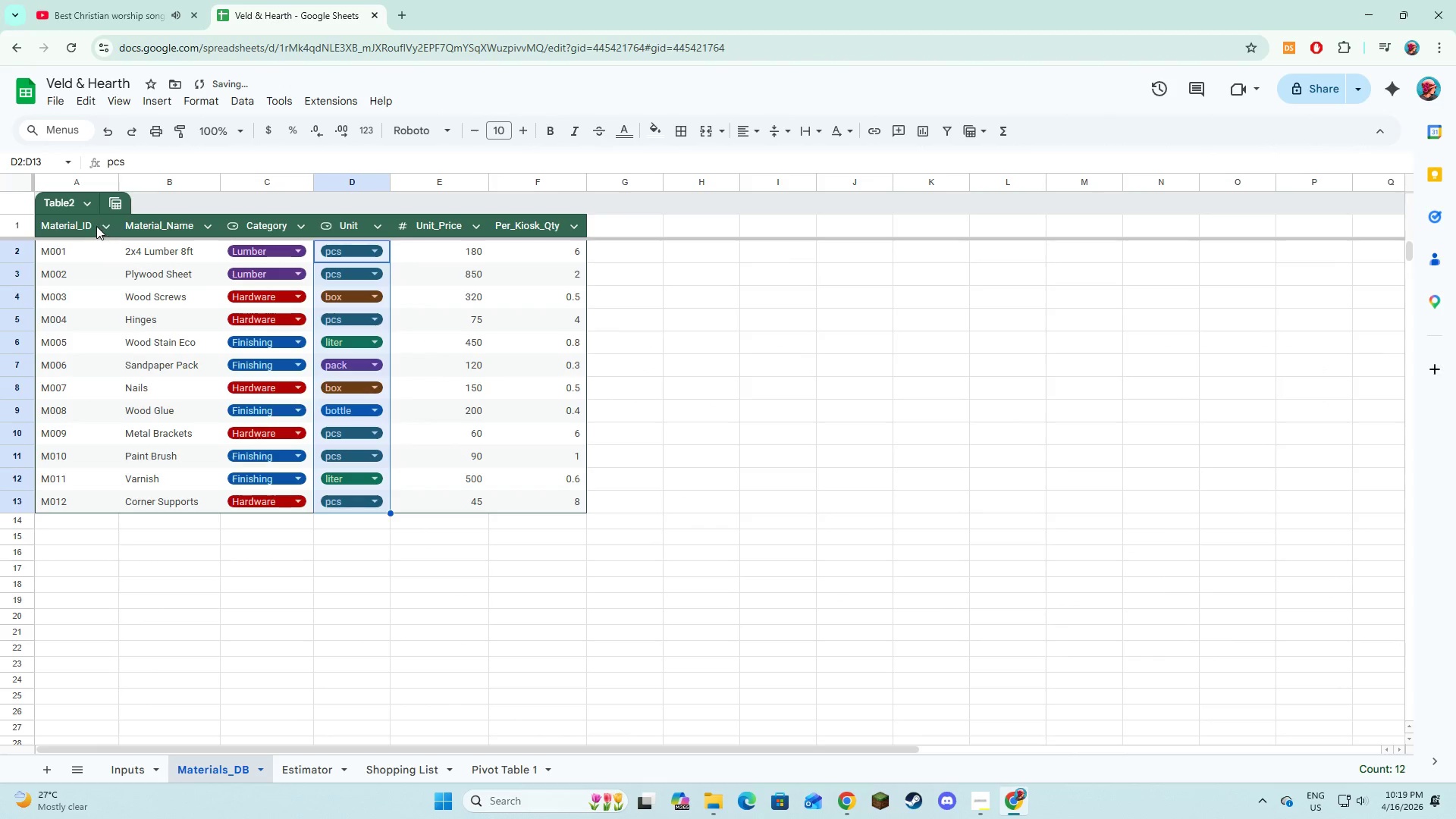 
left_click_drag(start_coordinate=[76, 226], to_coordinate=[523, 494])
 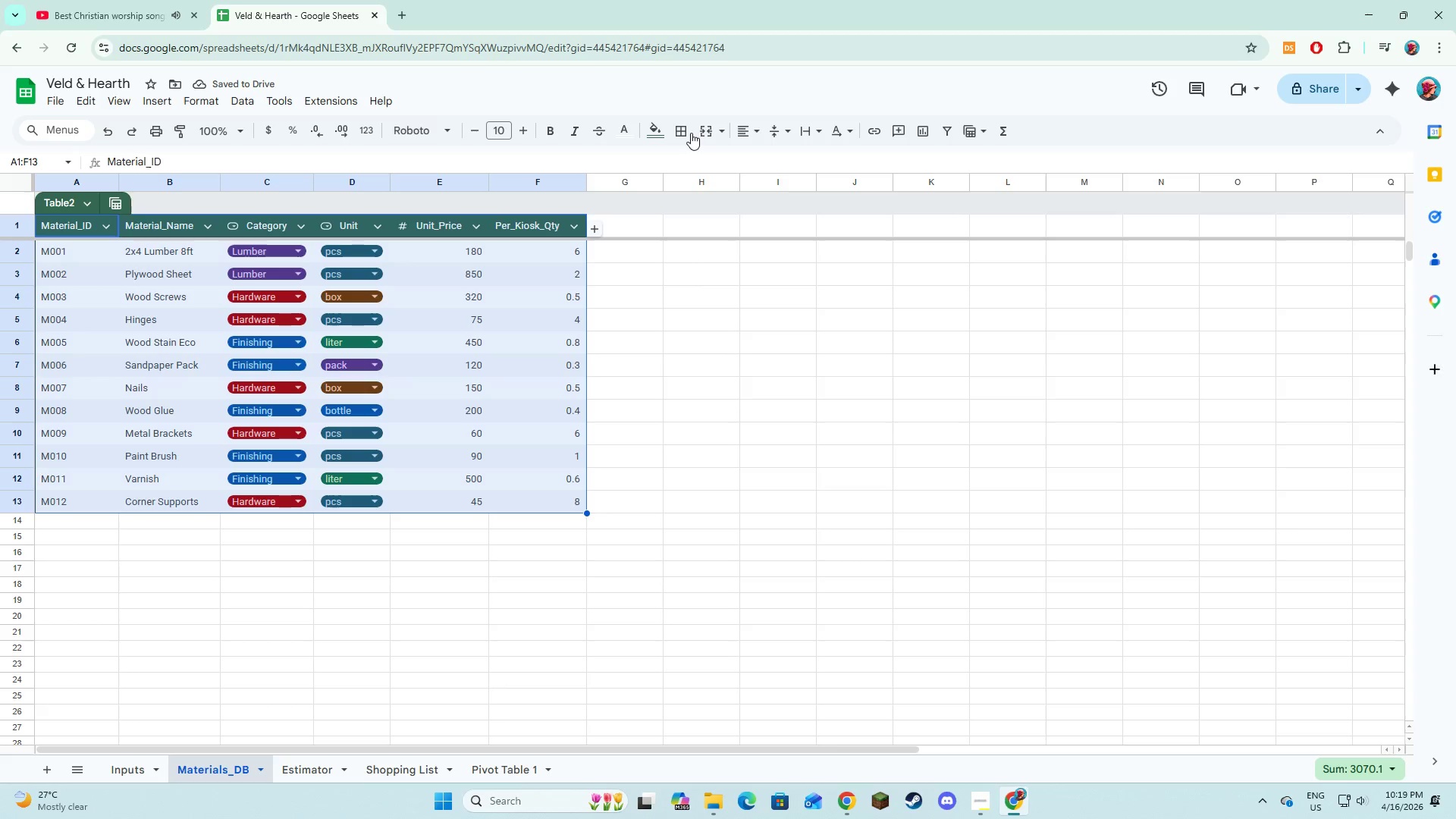 
left_click([686, 133])
 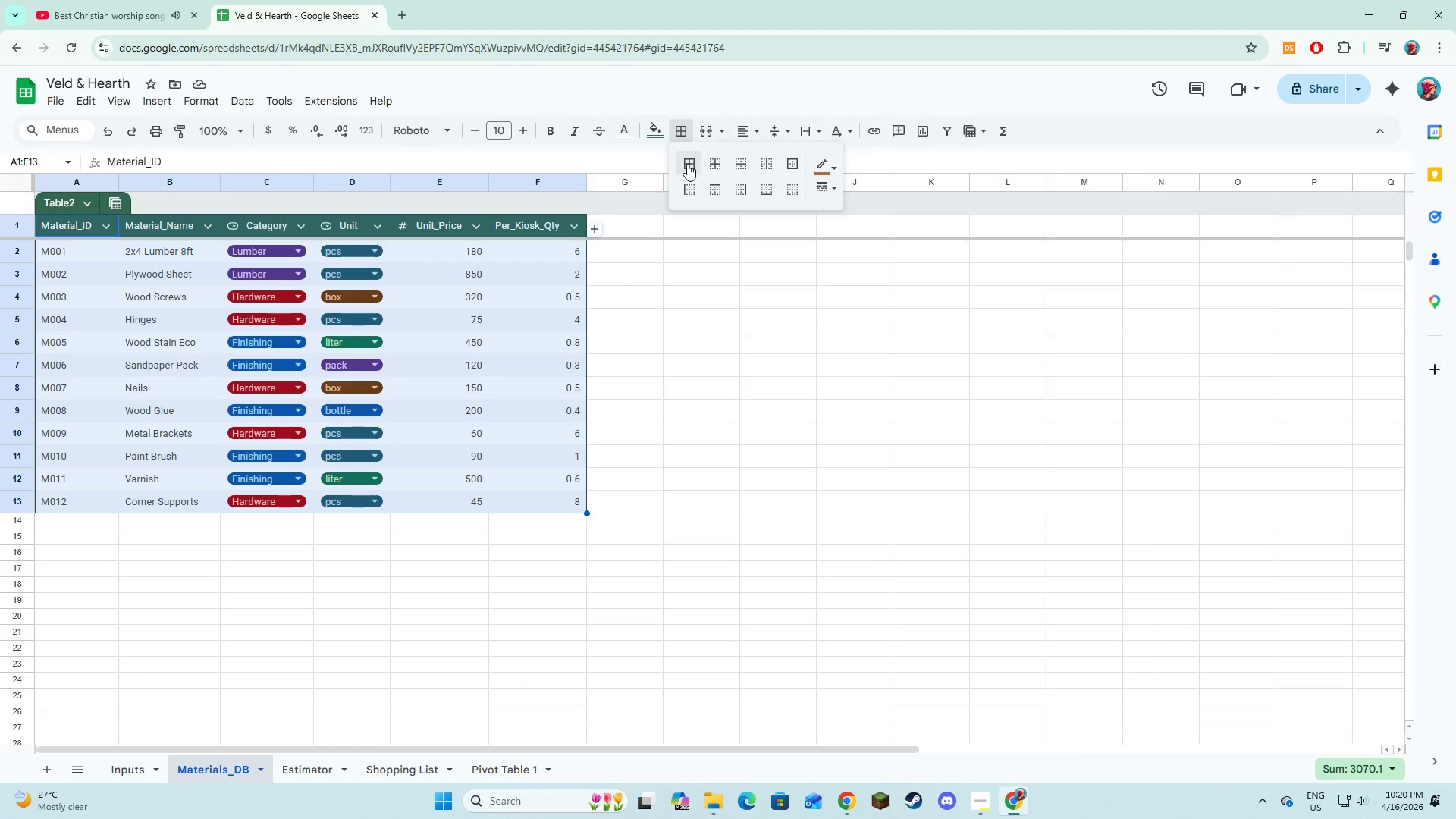 
left_click([684, 164])
 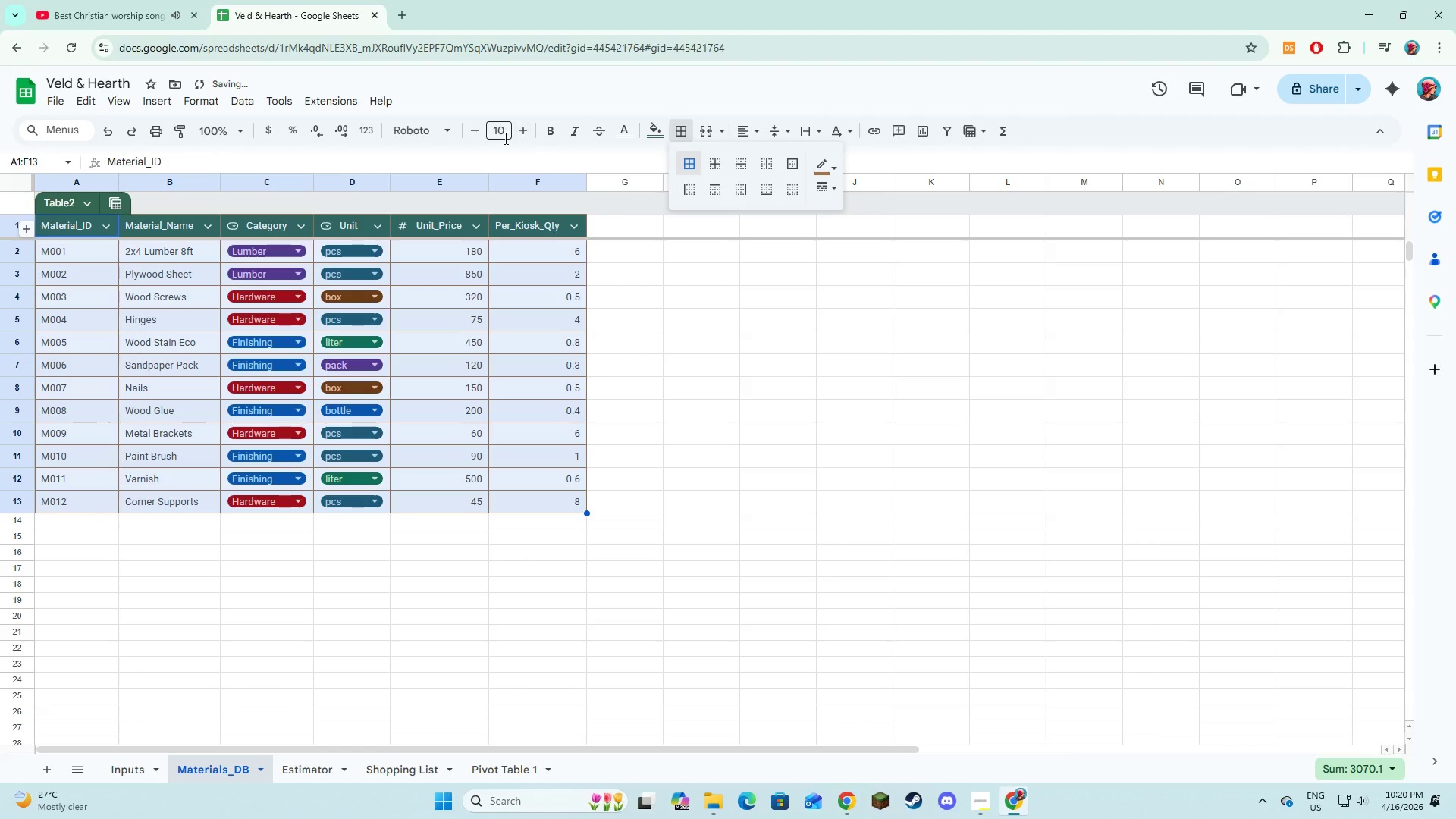 
left_click([450, 138])
 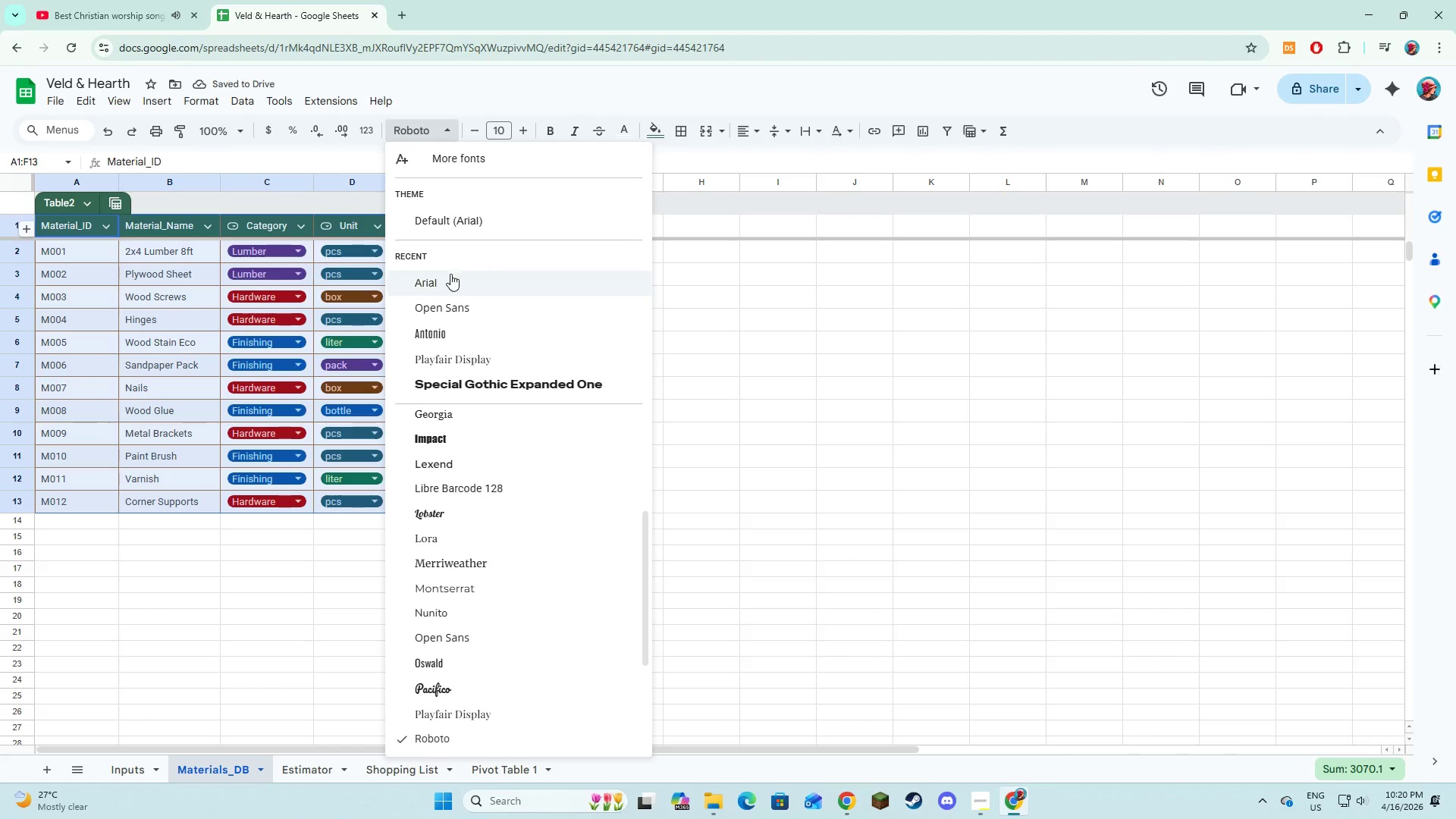 
left_click([448, 281])
 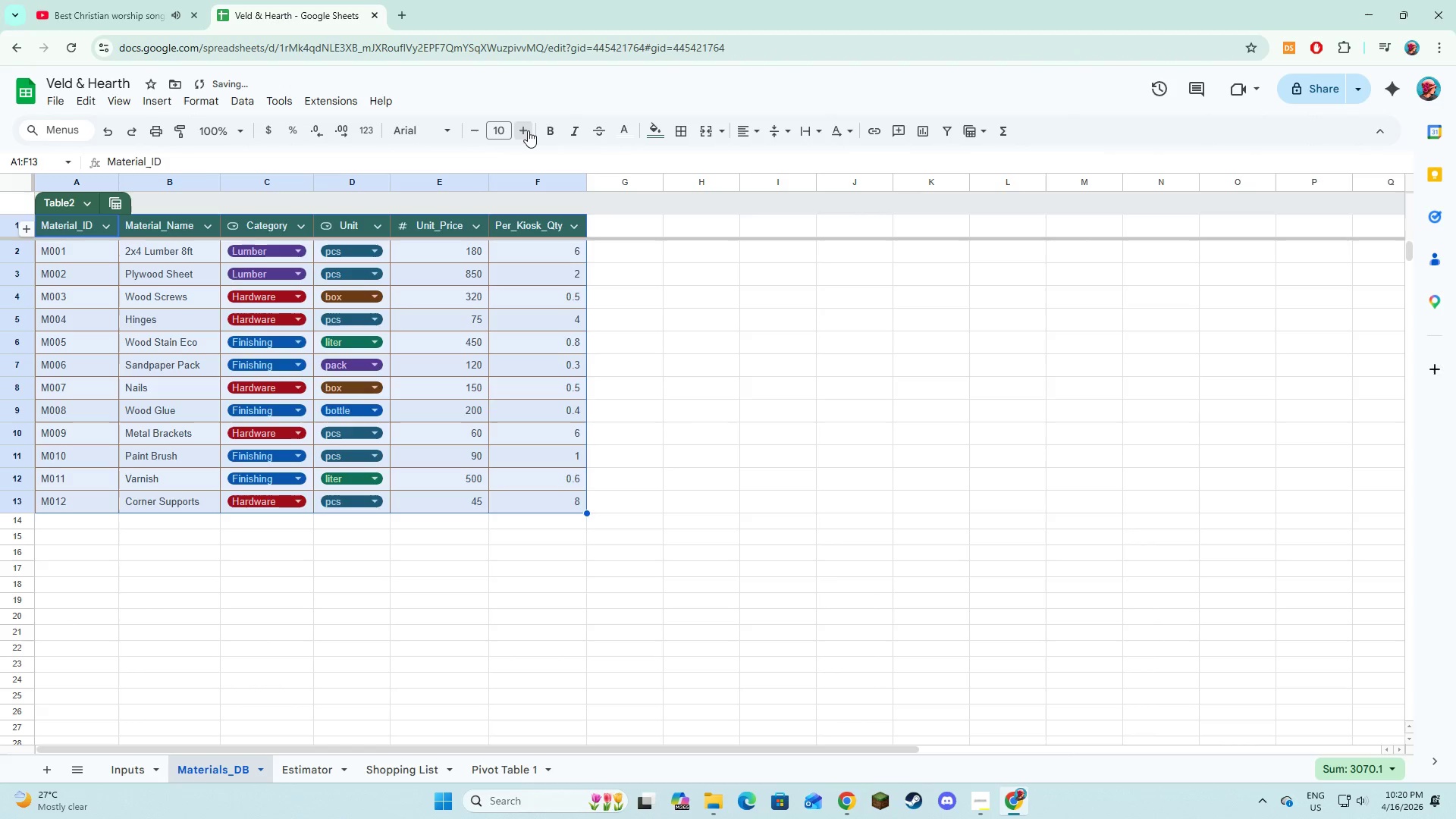 
double_click([529, 130])
 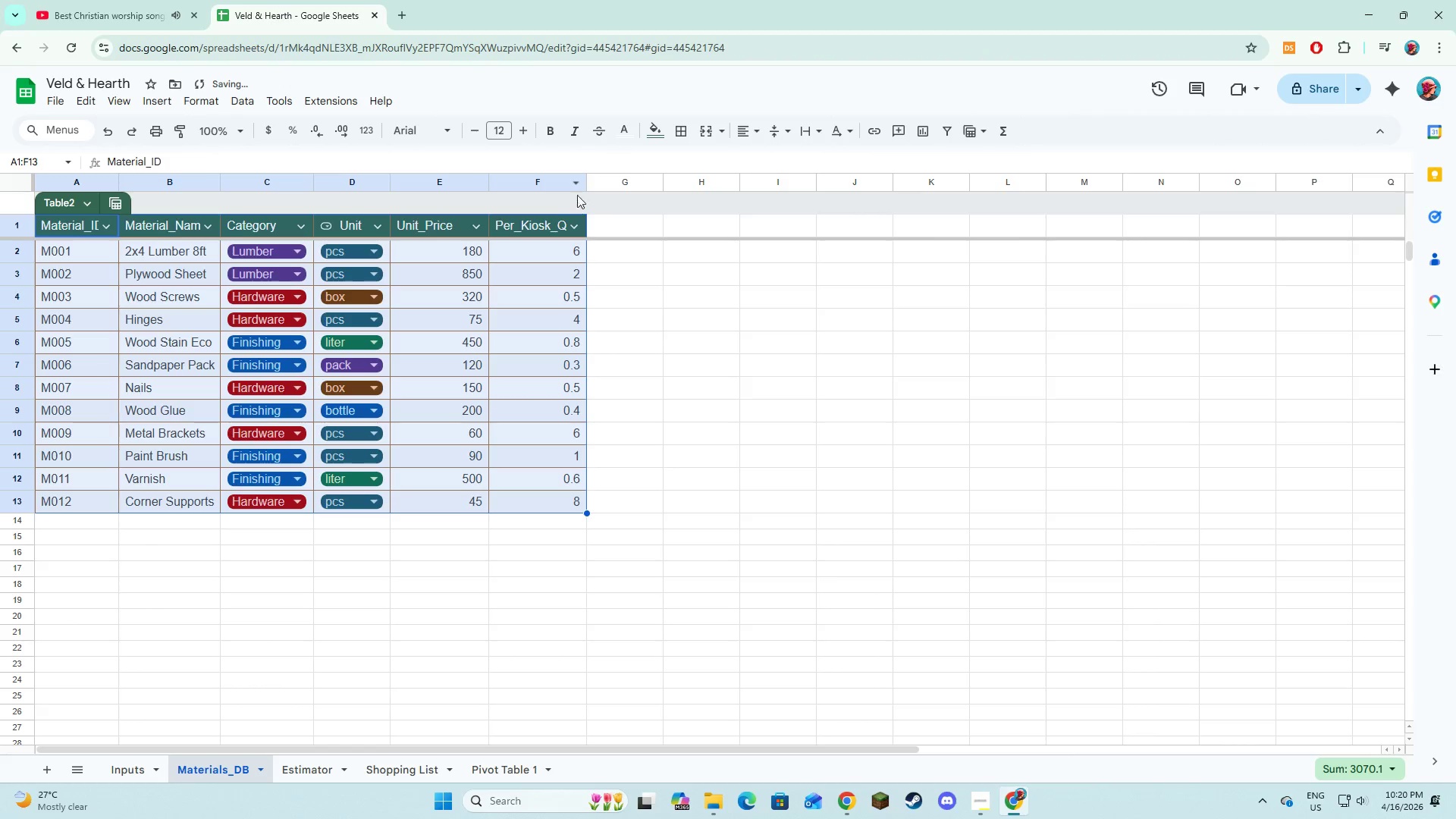 
left_click([588, 180])
 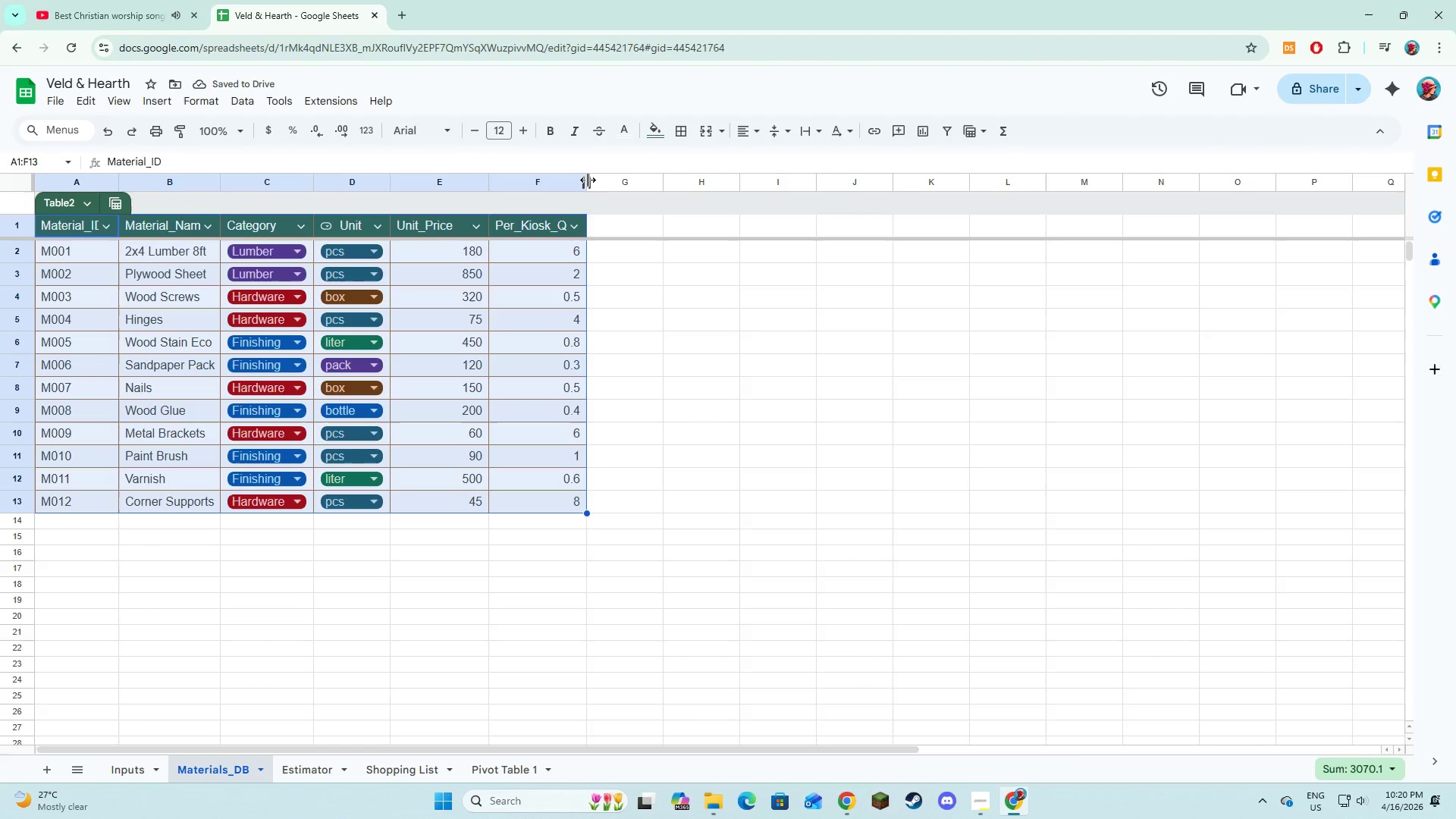 
left_click([588, 180])
 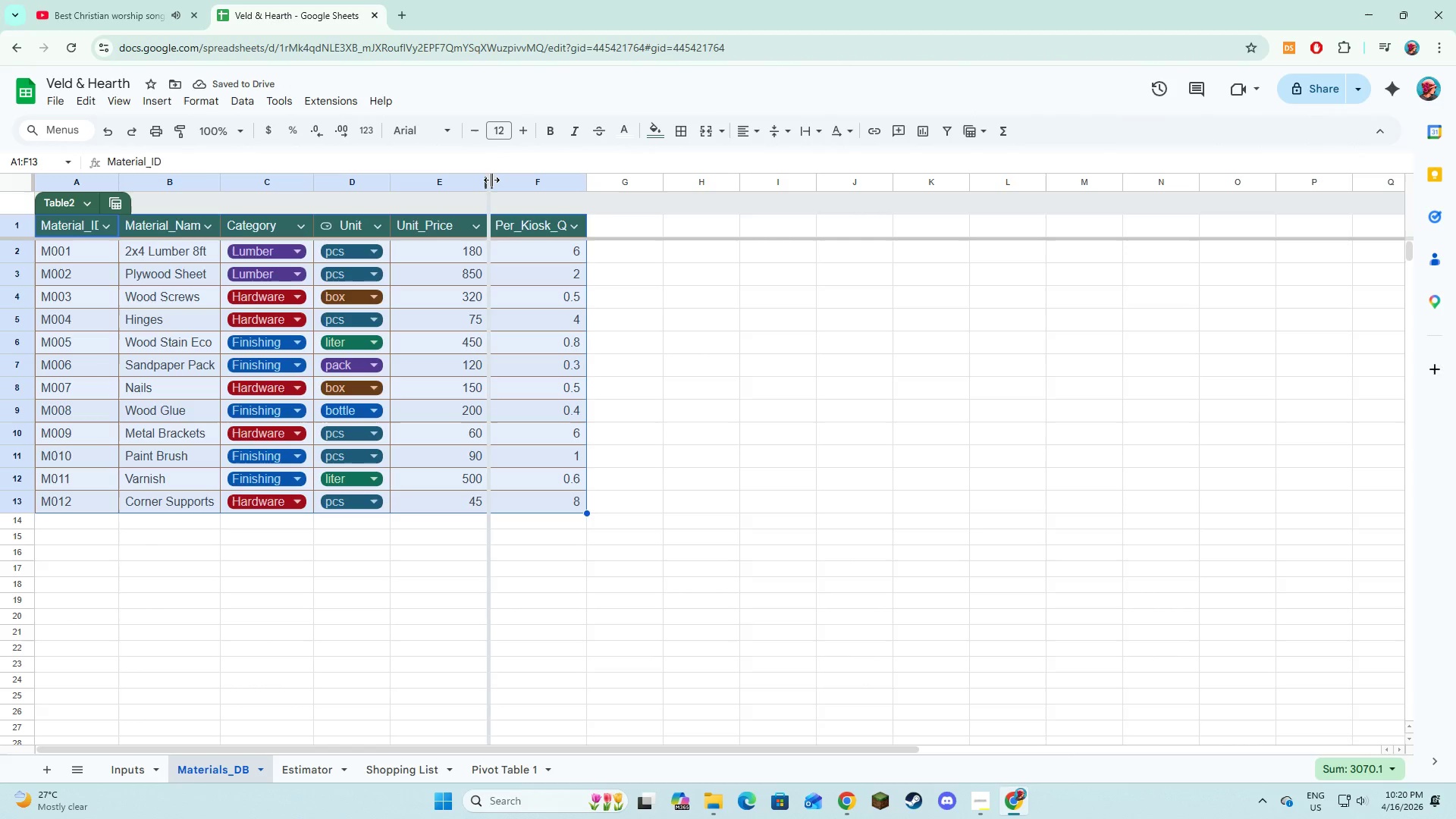 
double_click([491, 180])
 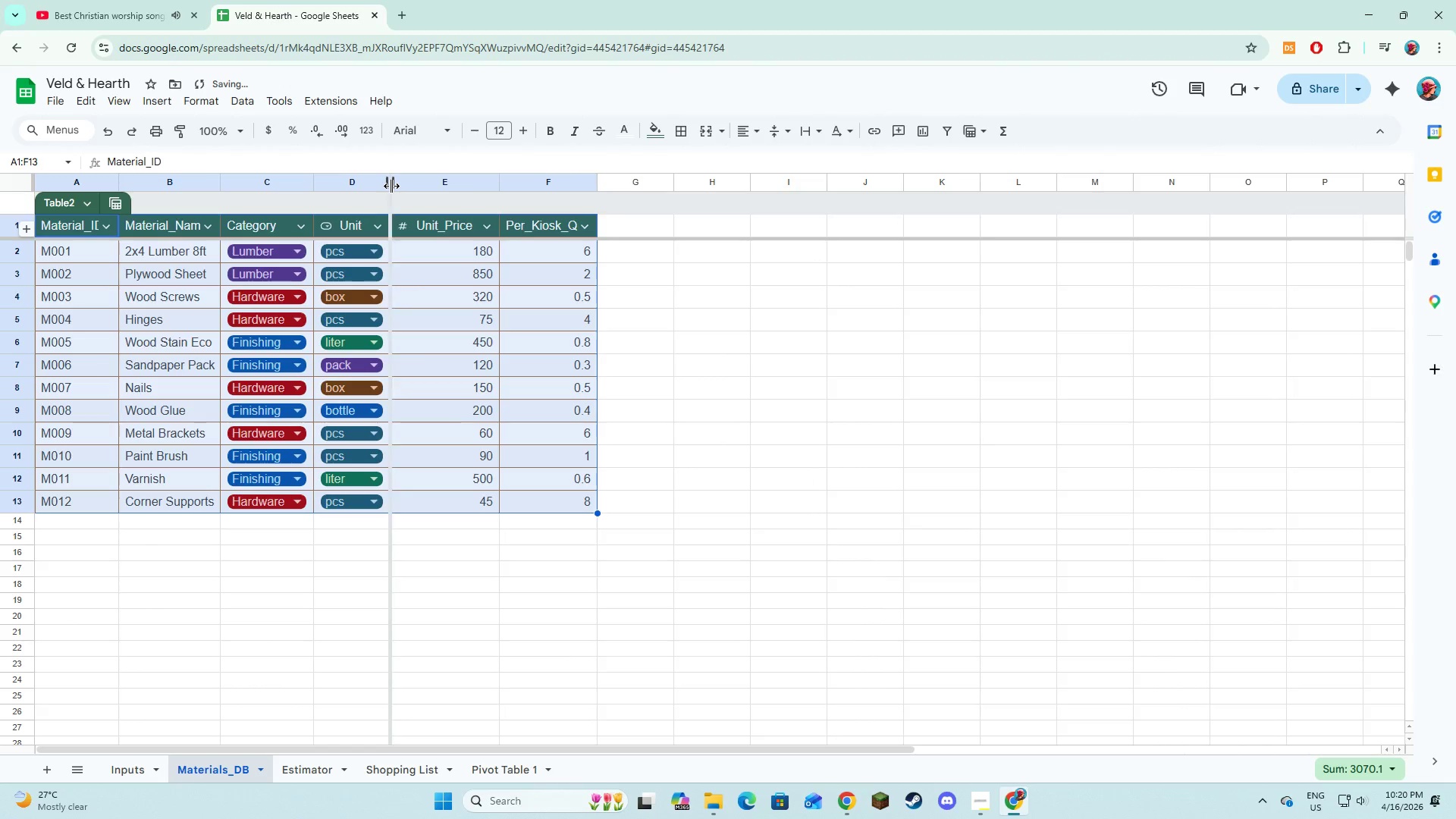 
double_click([391, 186])
 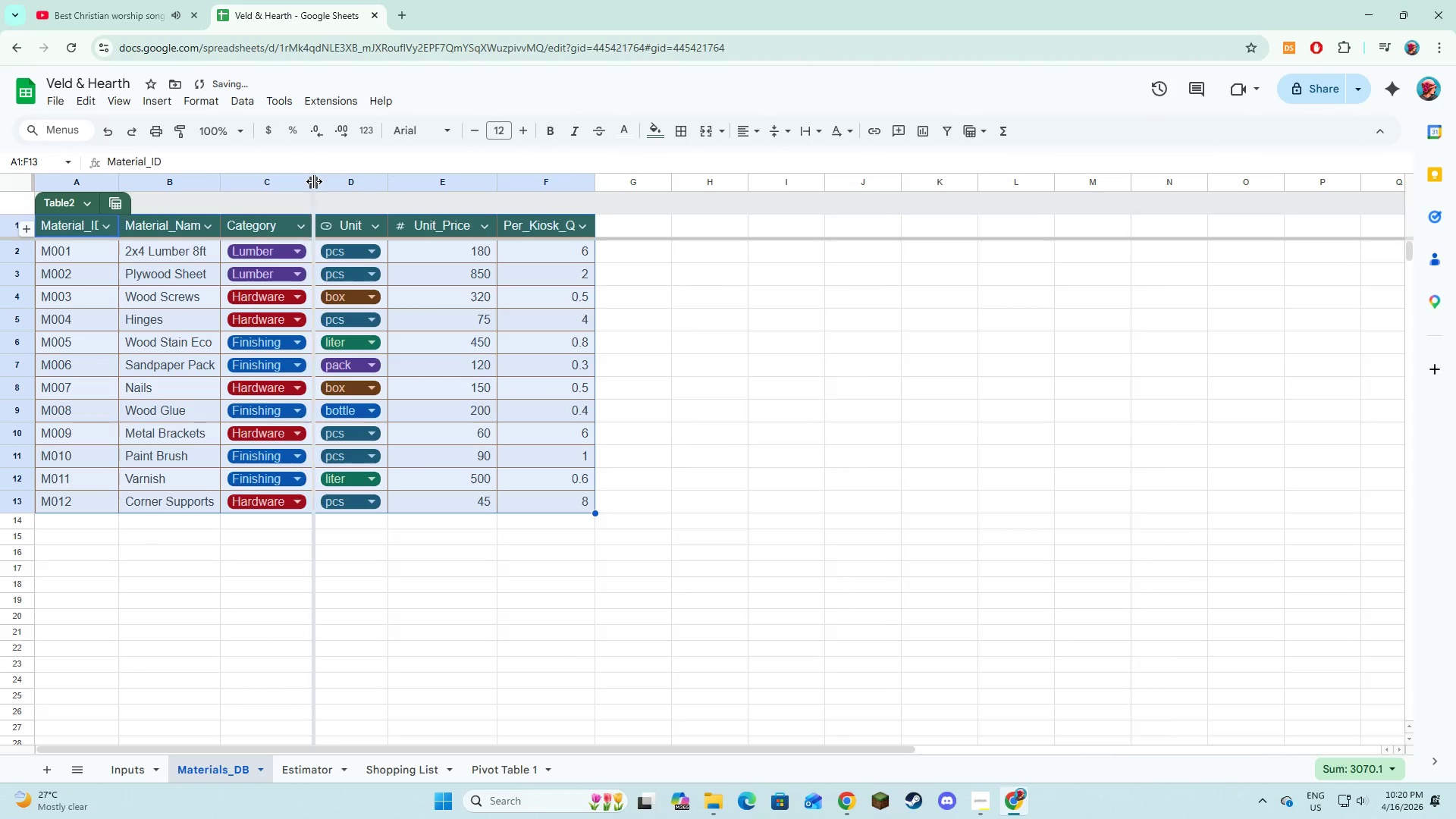 
double_click([314, 181])
 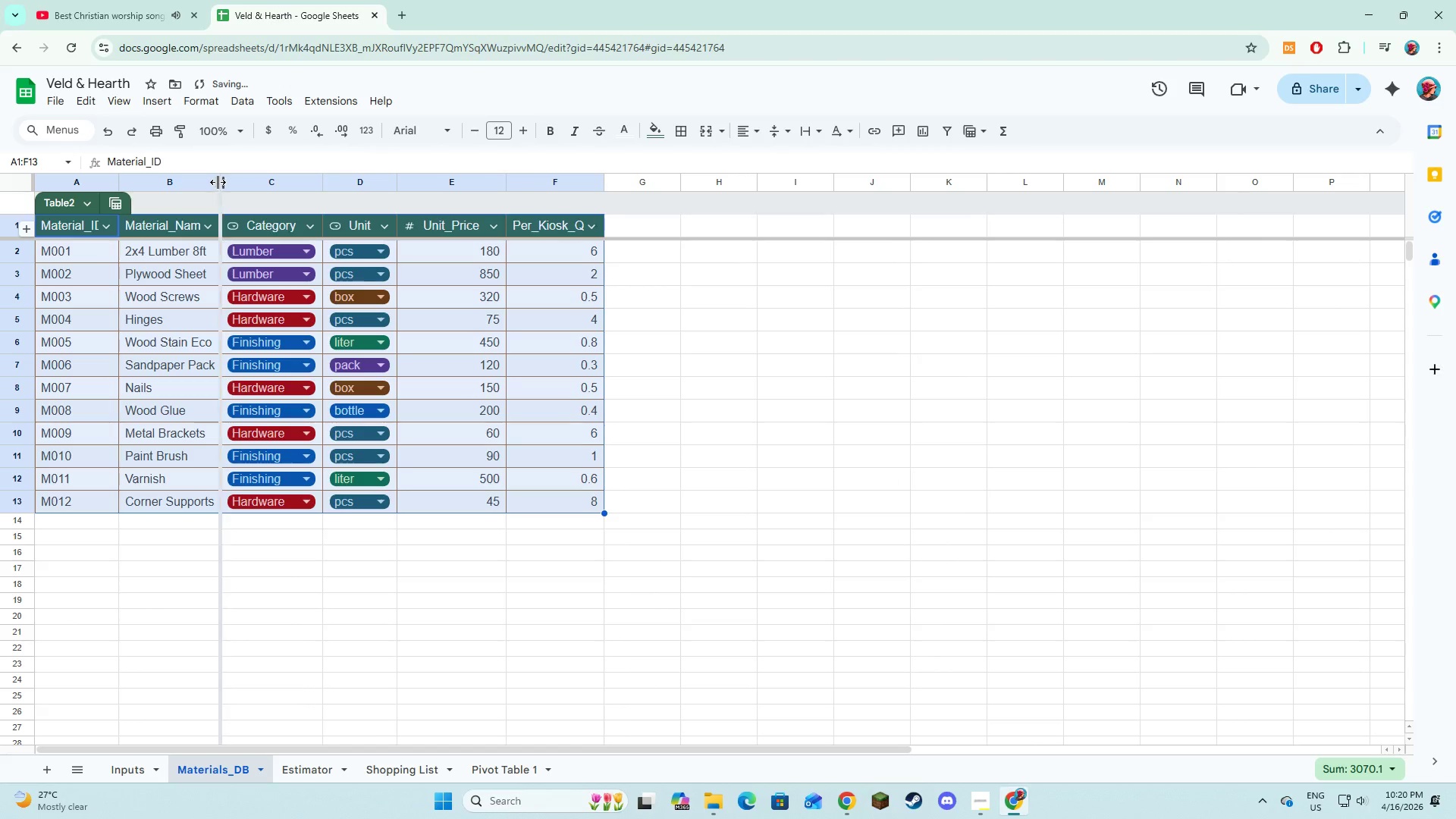 
double_click([218, 182])
 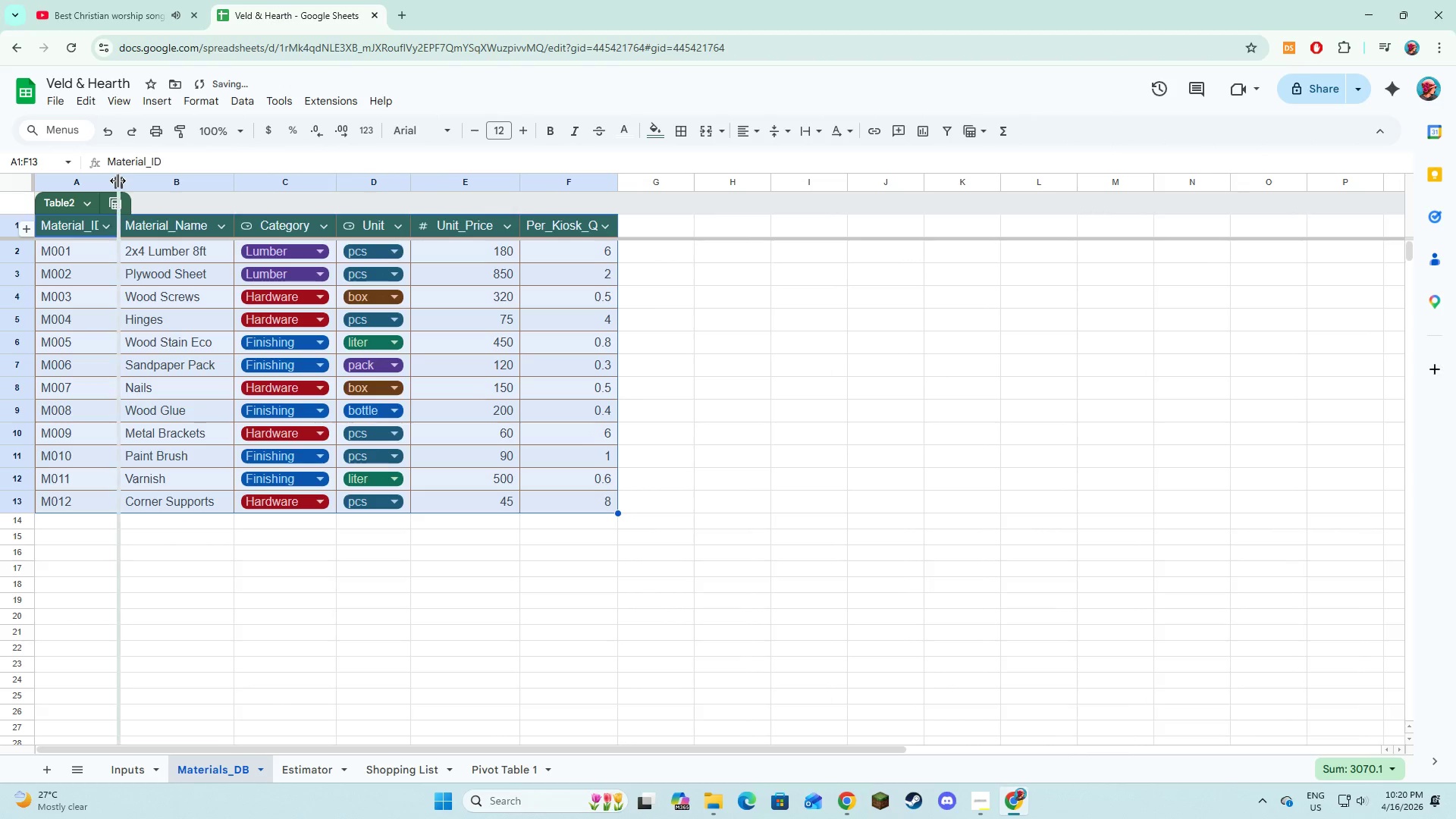 
left_click([118, 180])
 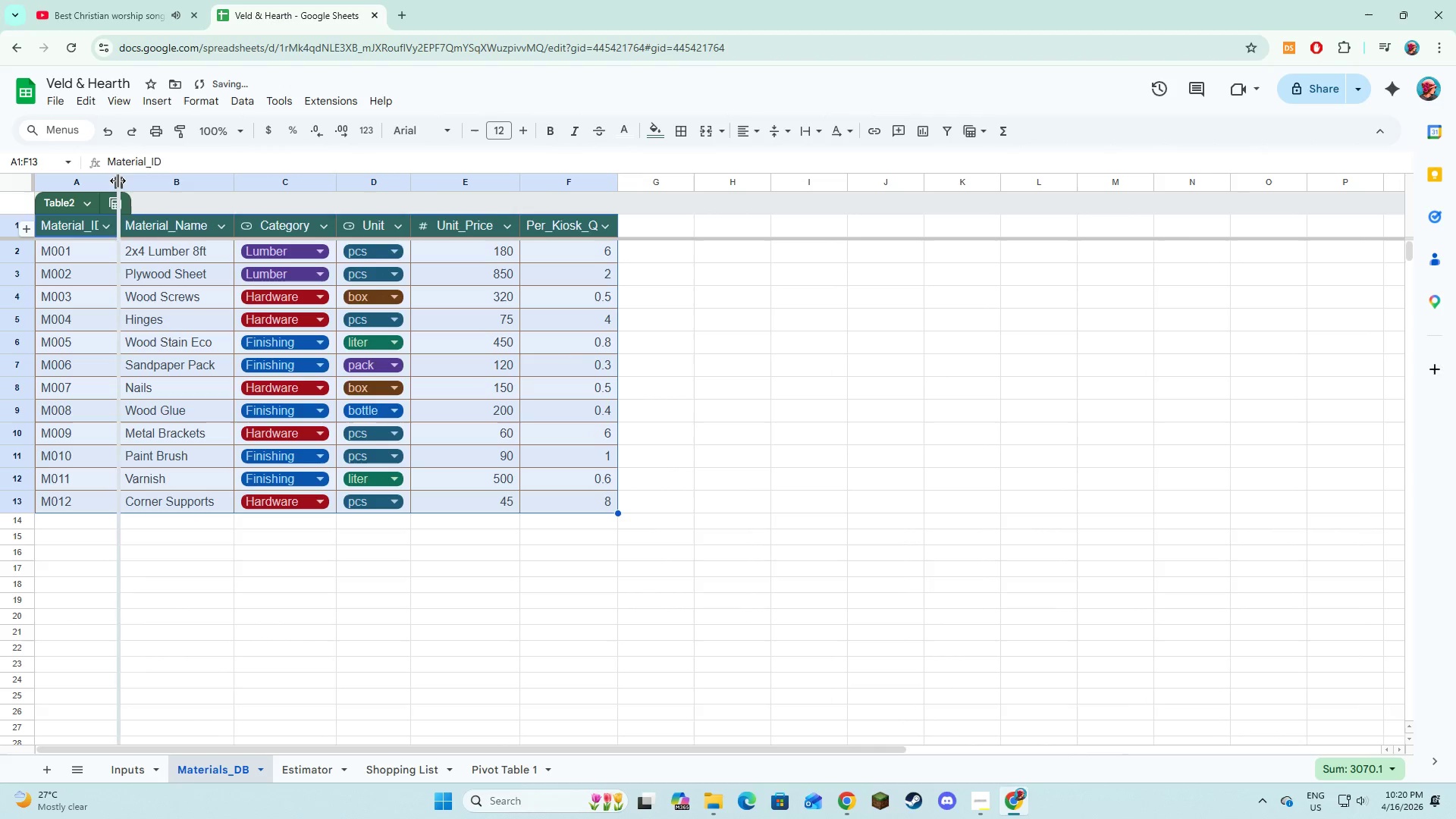 
left_click([118, 180])
 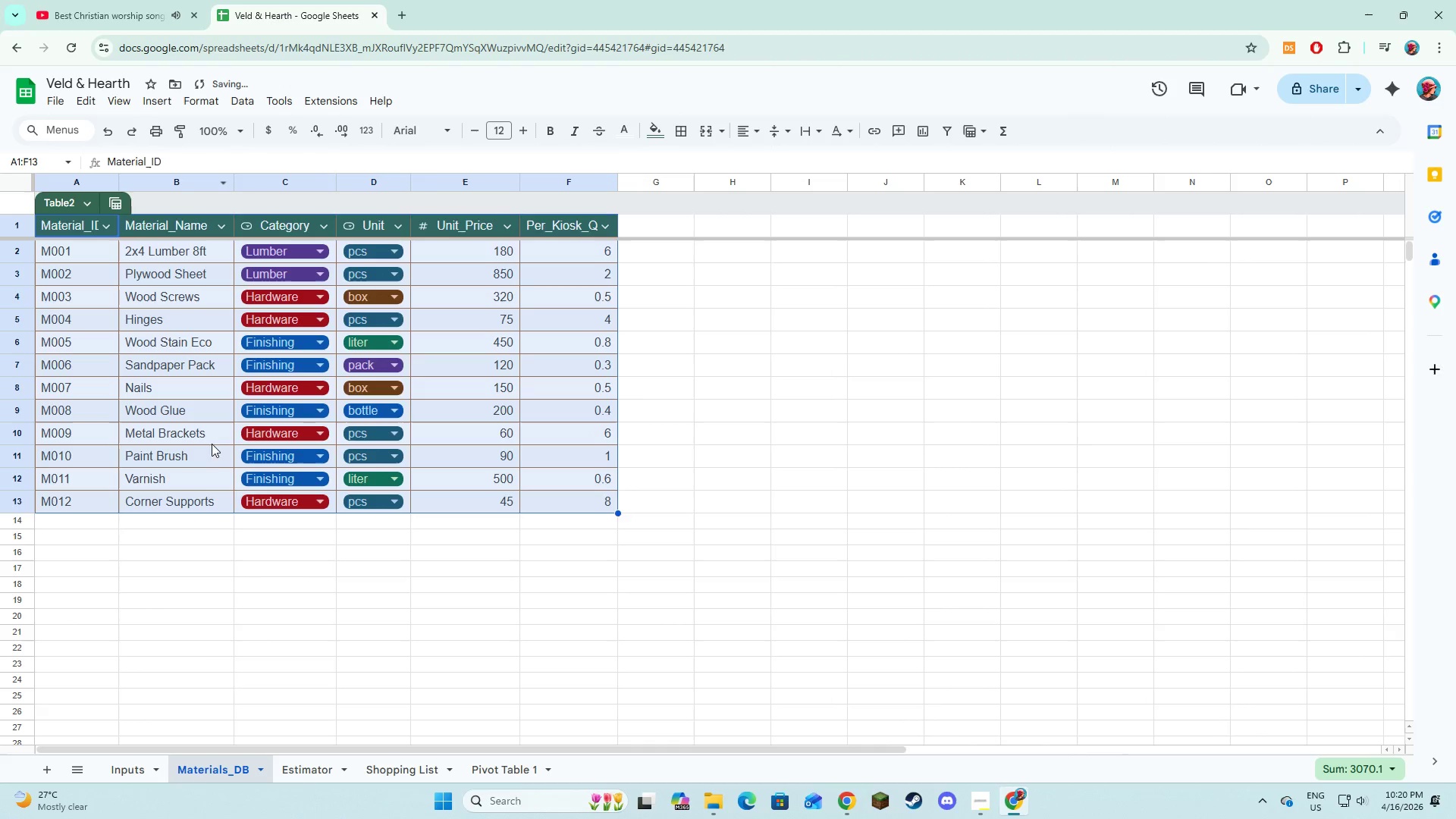 
left_click([226, 480])
 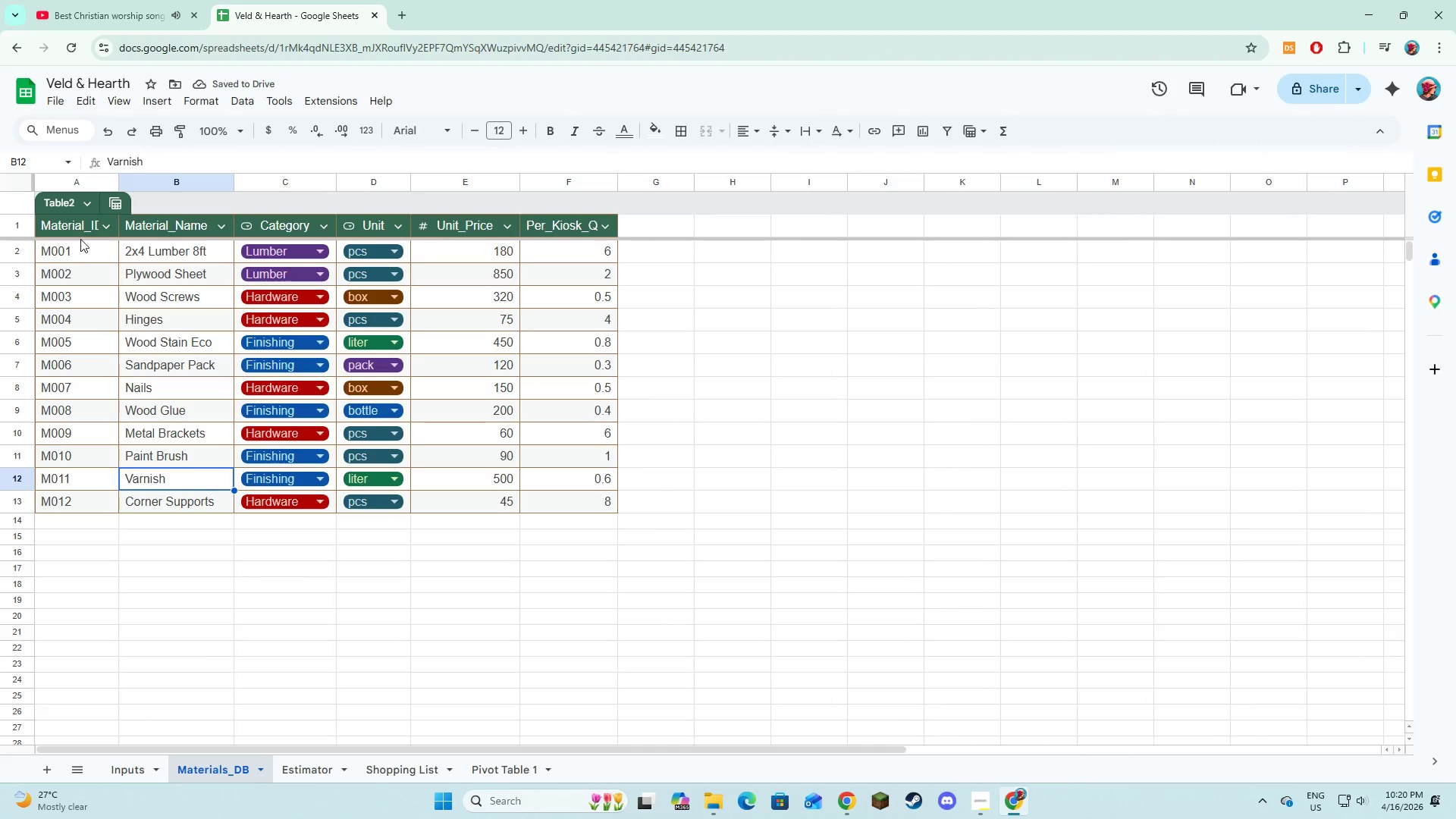 
left_click_drag(start_coordinate=[83, 252], to_coordinate=[556, 494])
 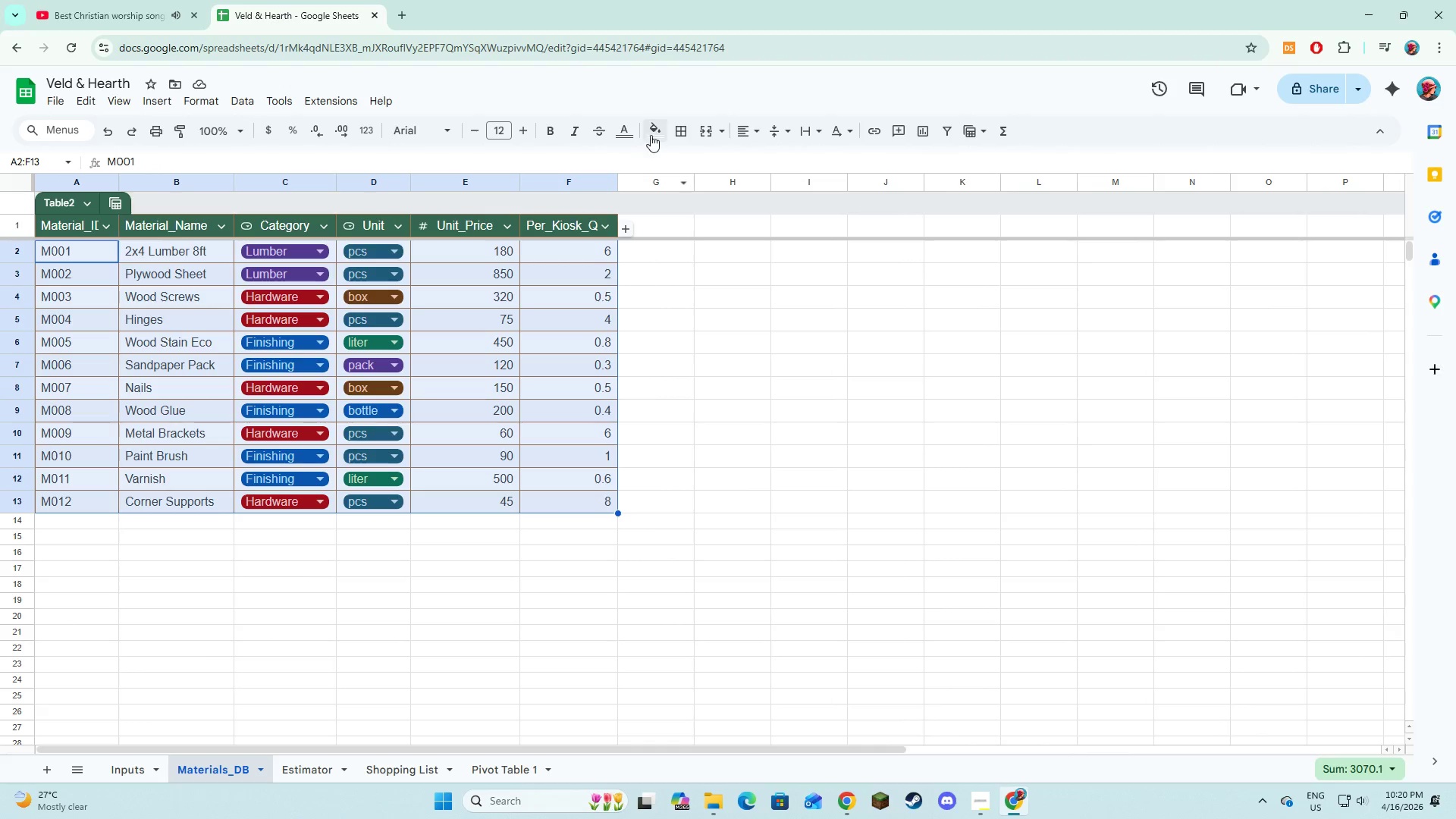 
left_click([653, 131])
 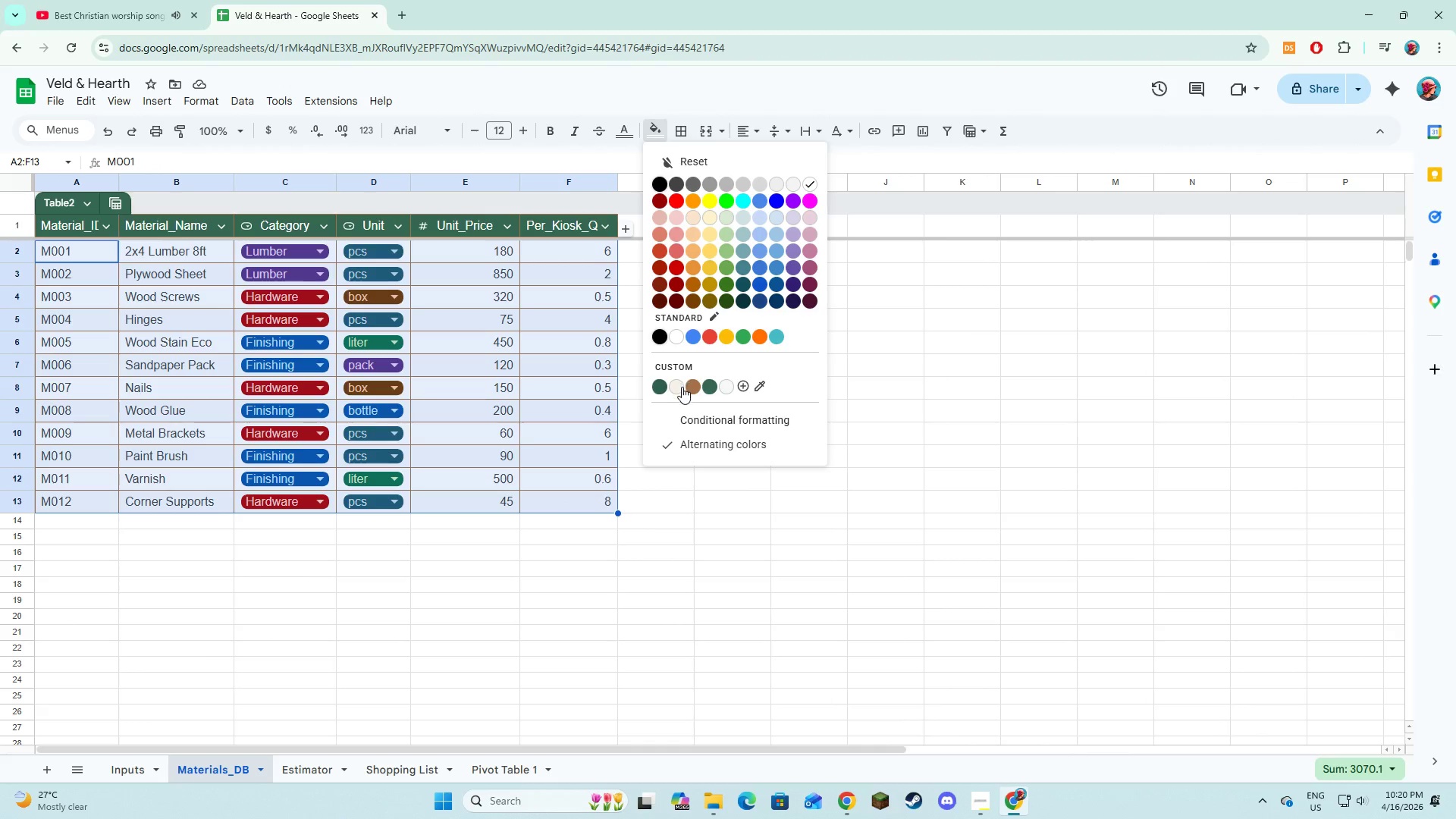 
left_click([682, 388])
 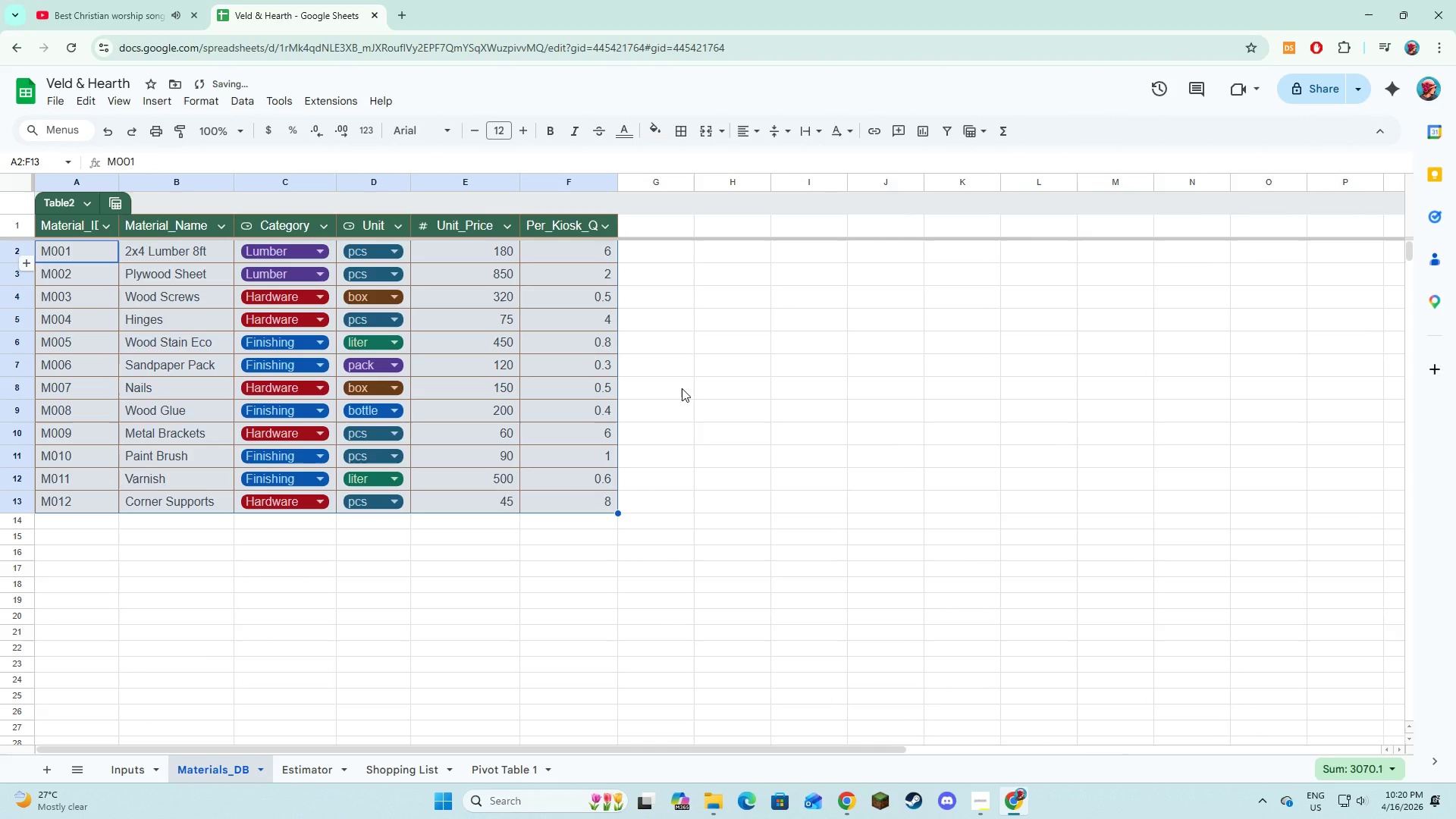 
left_click([682, 388])
 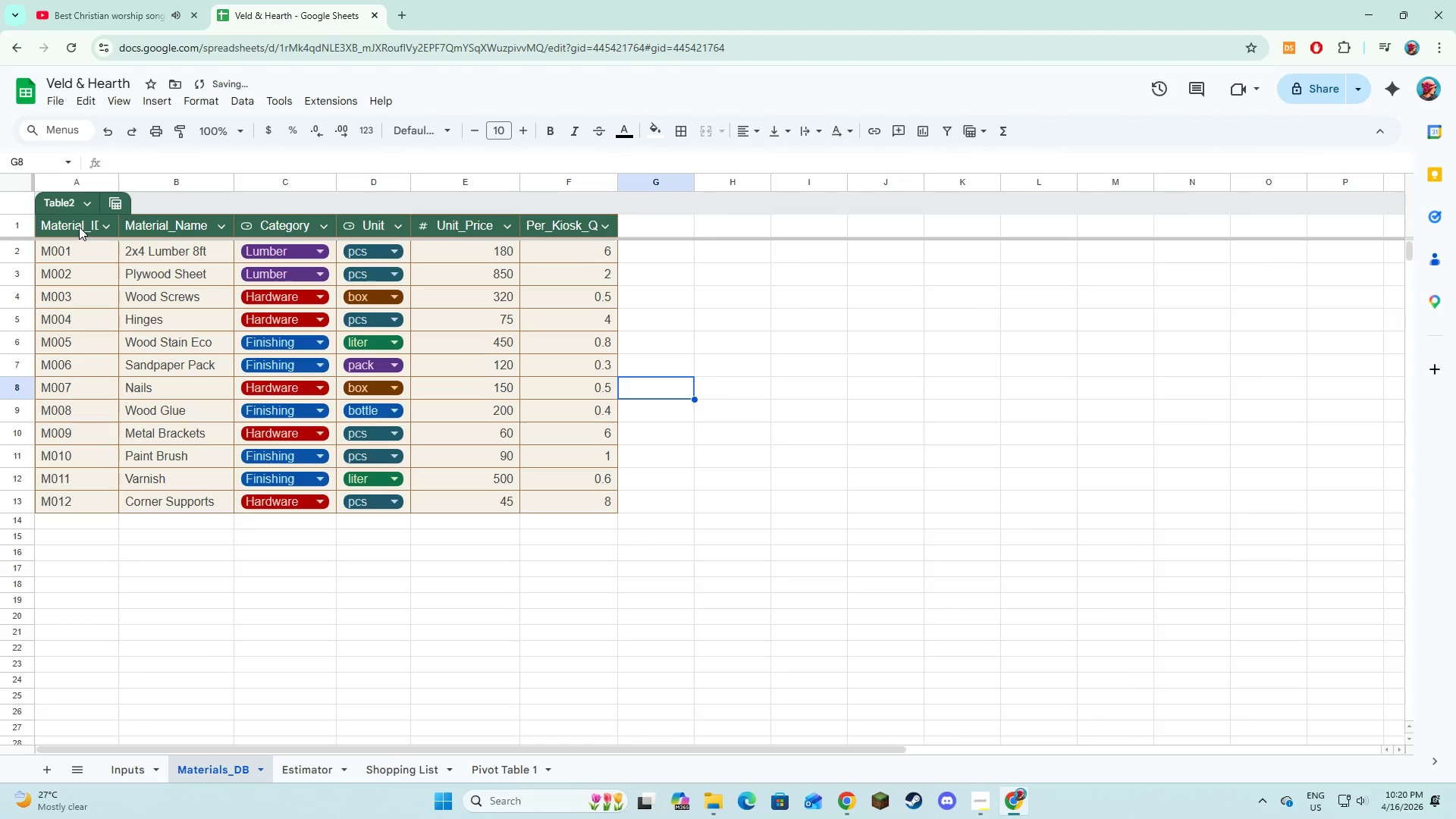 
left_click_drag(start_coordinate=[75, 225], to_coordinate=[552, 227])
 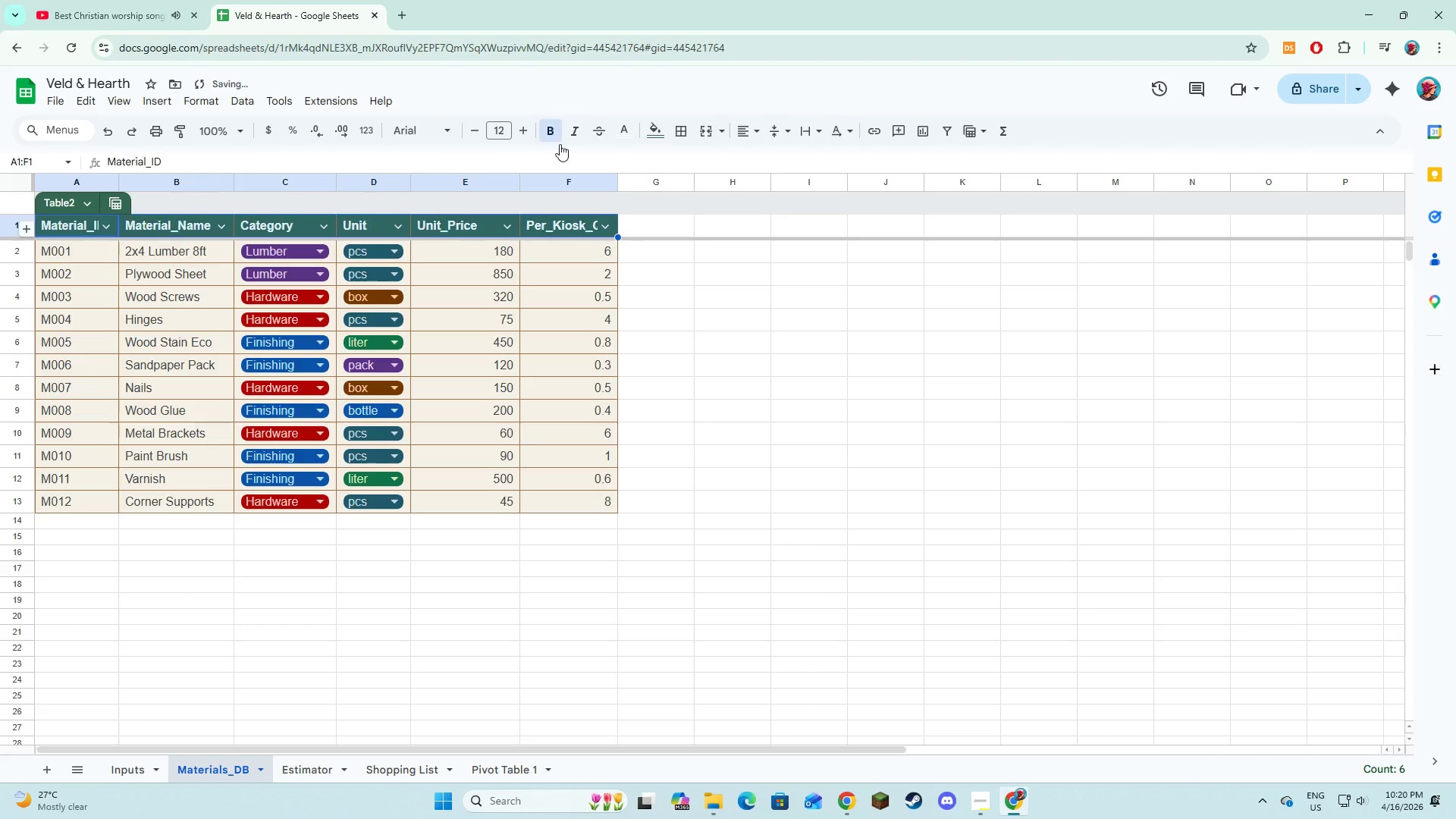 
double_click([707, 351])
 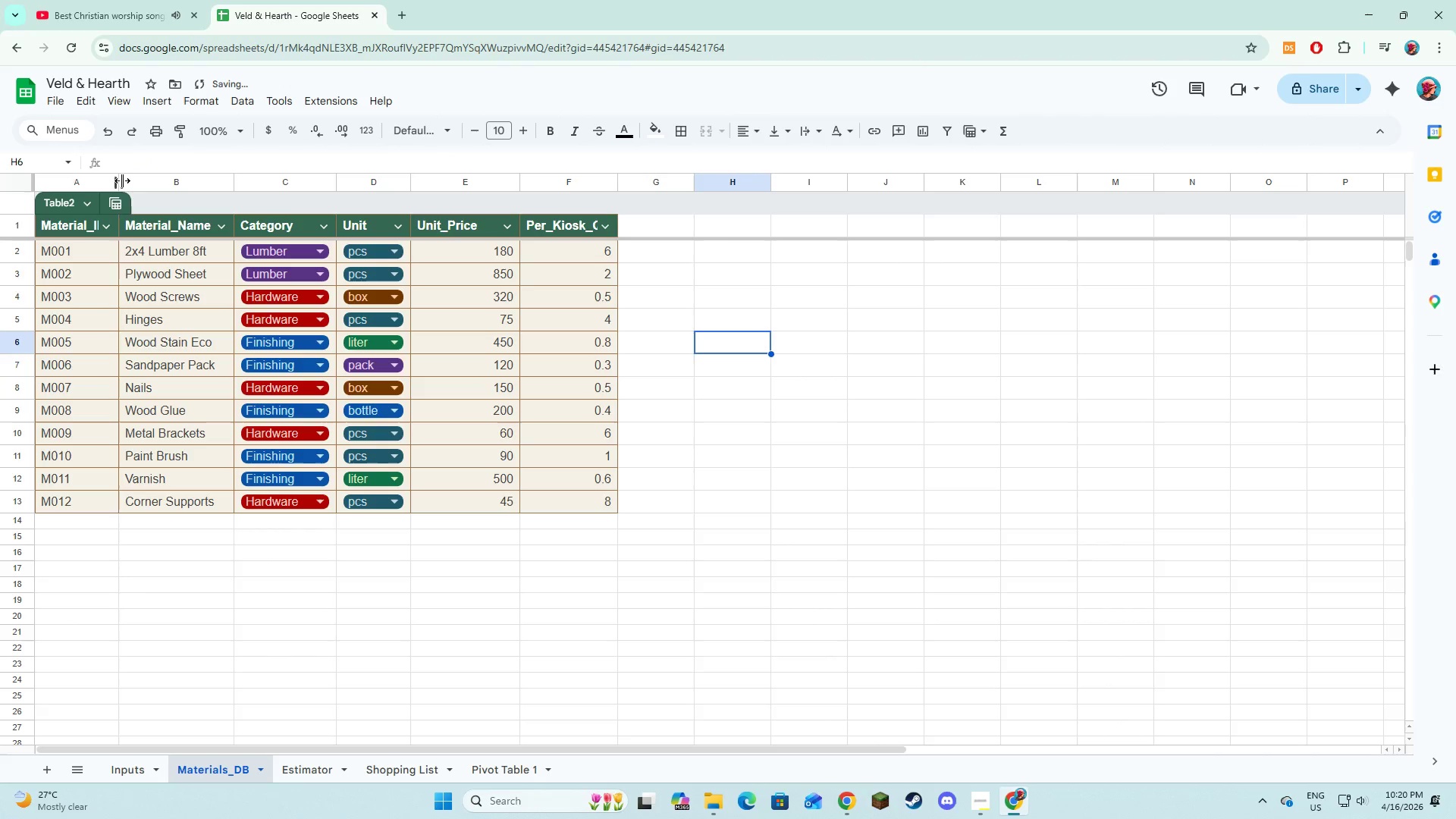 
double_click([122, 180])
 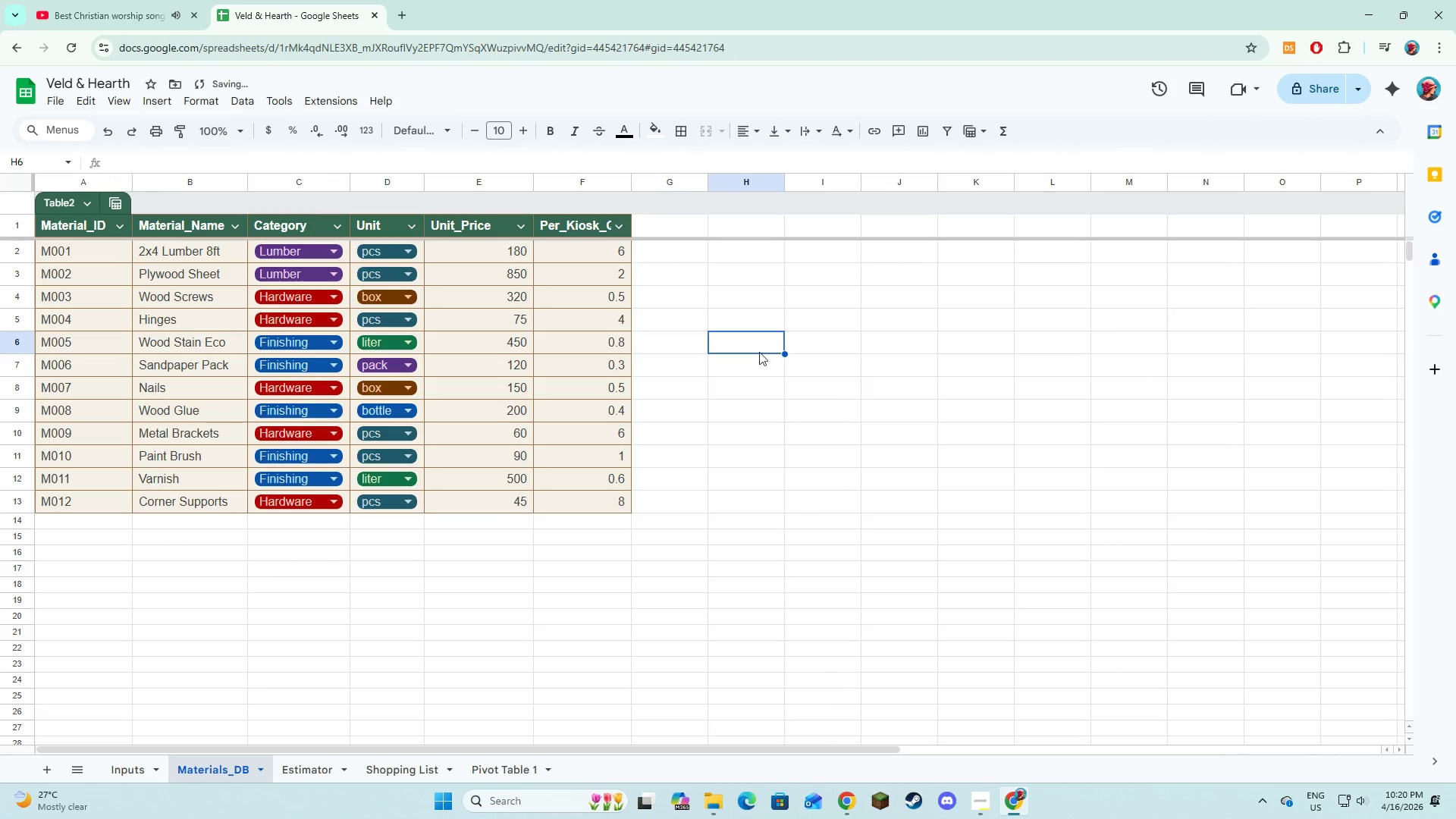 
left_click([827, 367])
 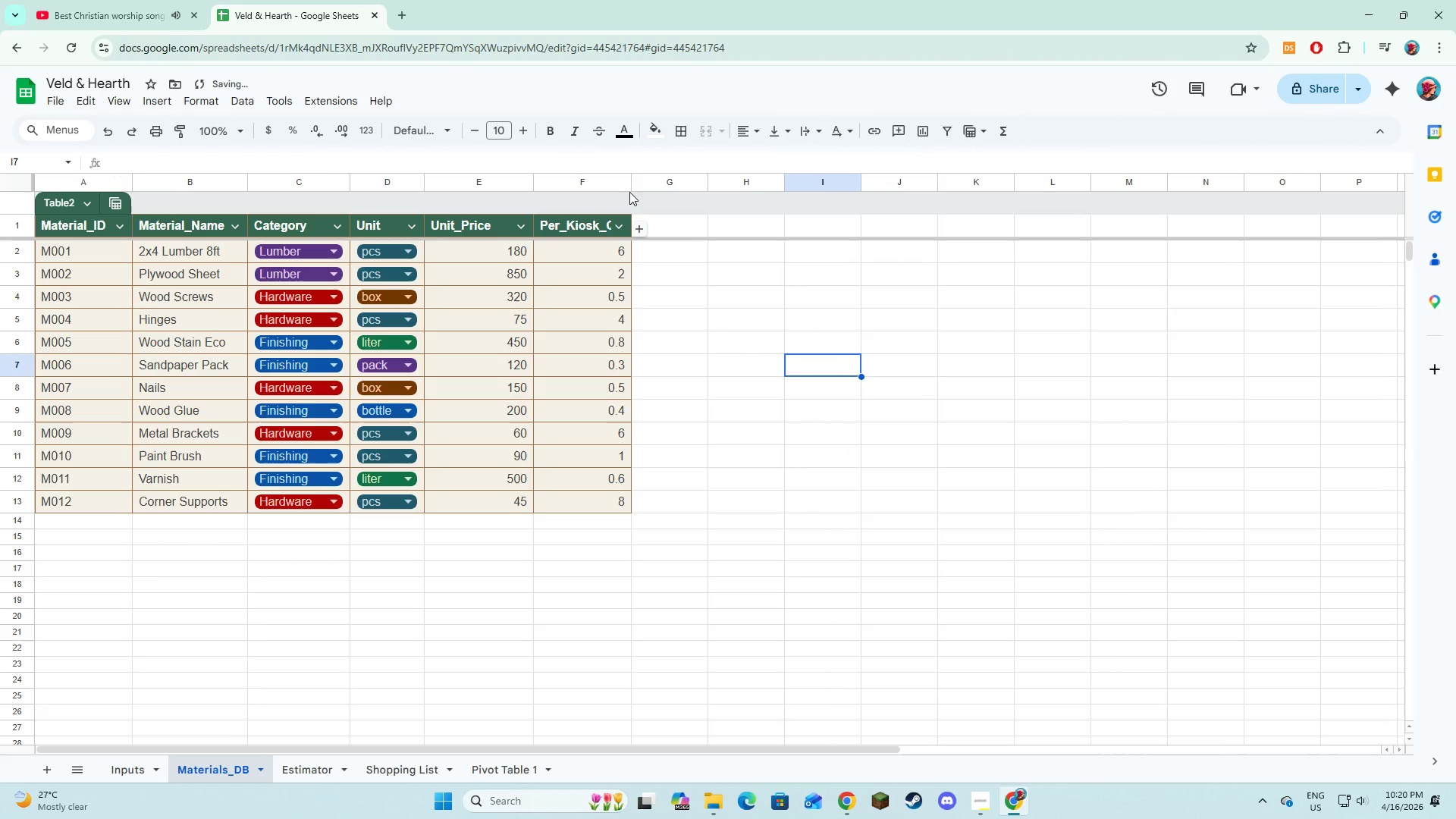 
double_click([632, 187])
 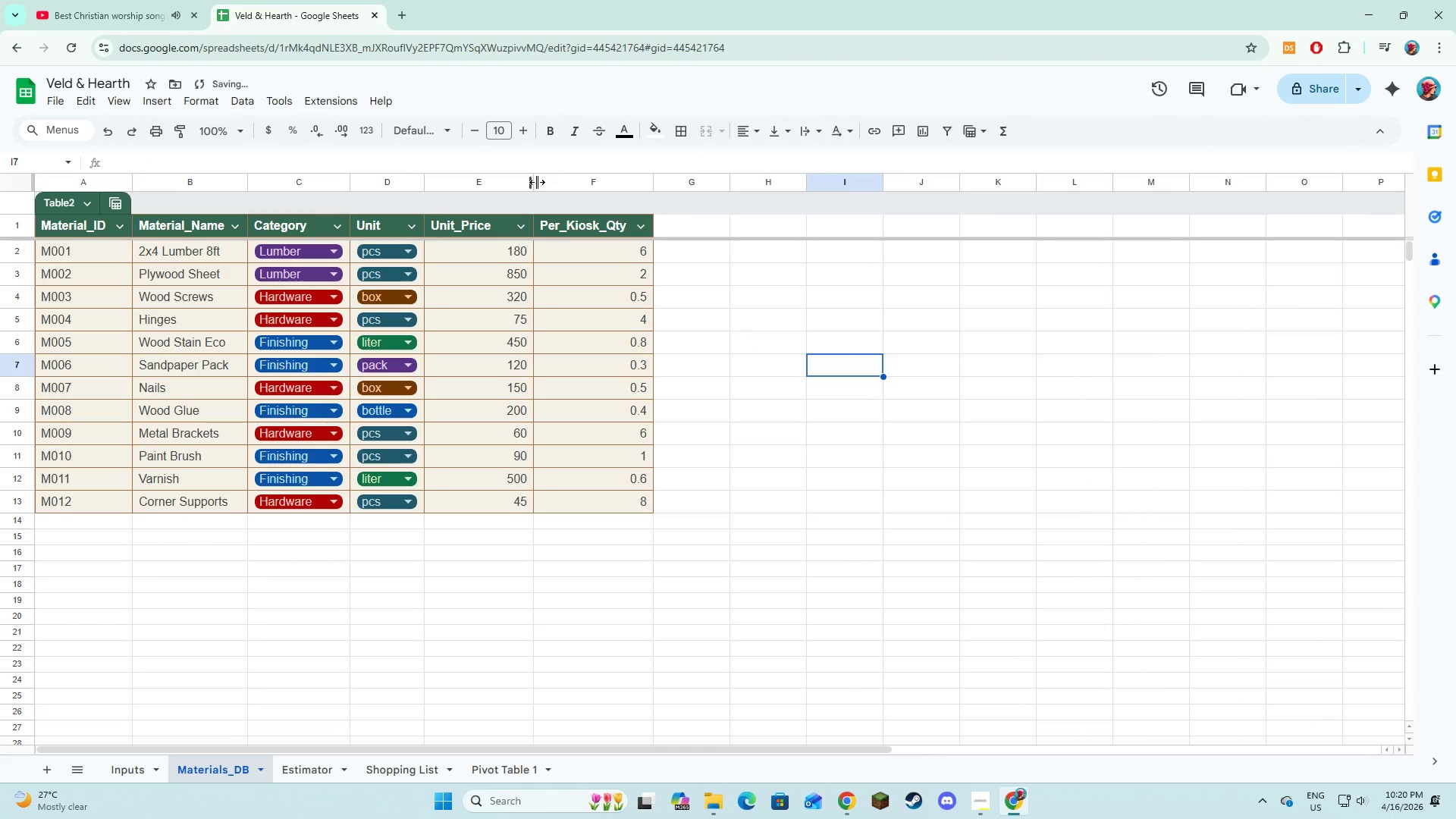 
left_click_drag(start_coordinate=[537, 182], to_coordinate=[517, 182])
 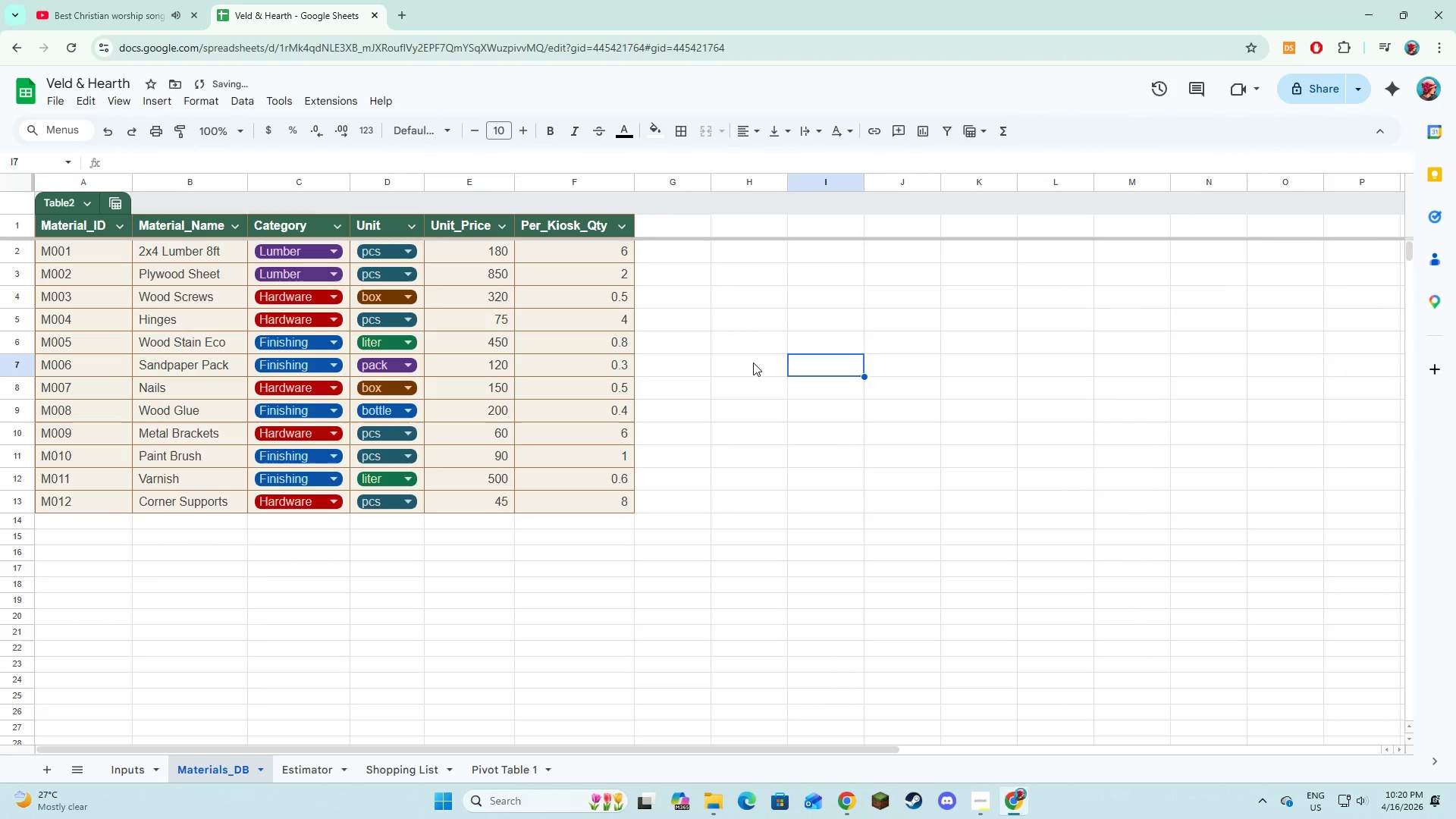 
left_click([753, 362])
 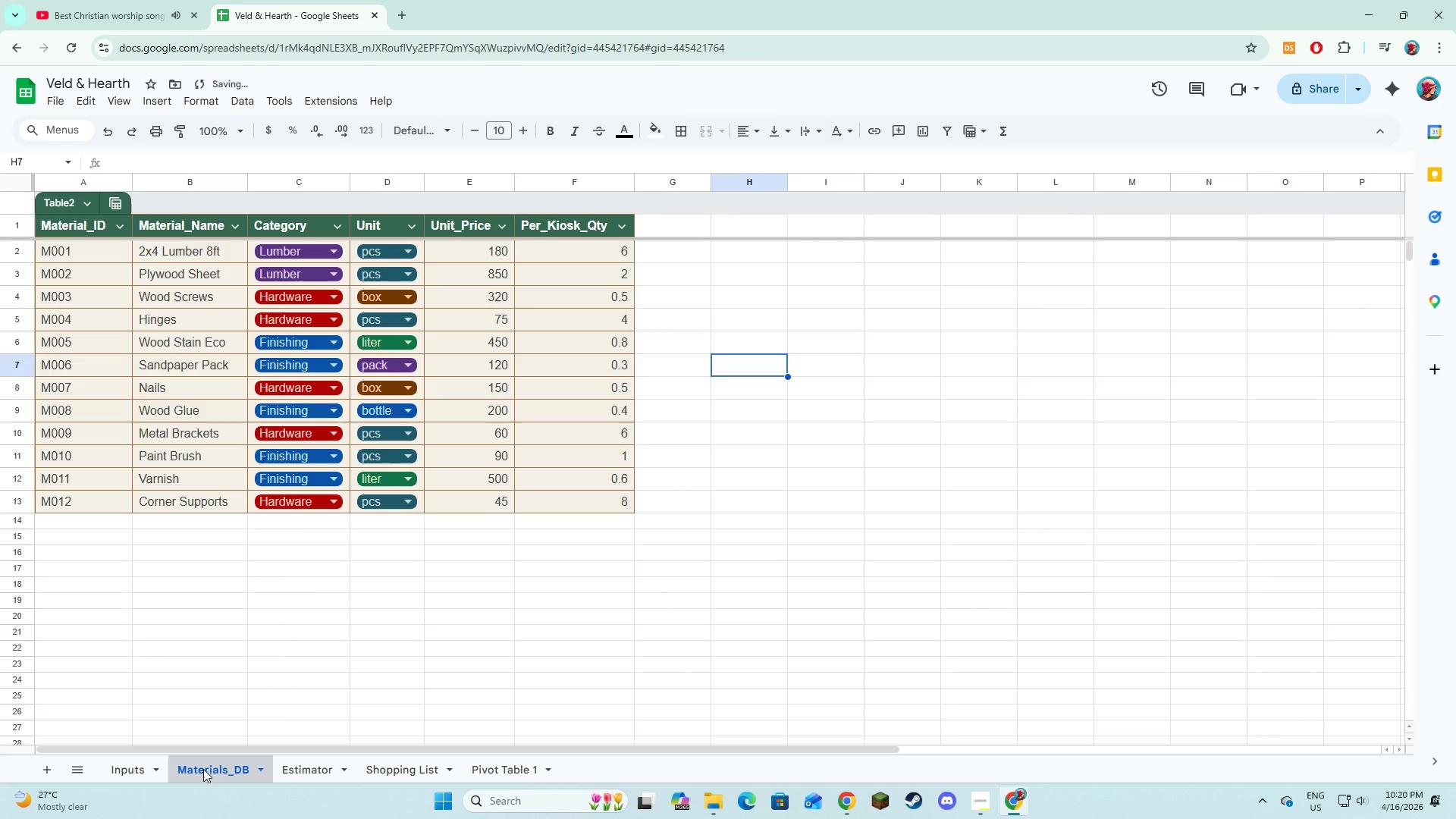 
left_click([147, 769])
 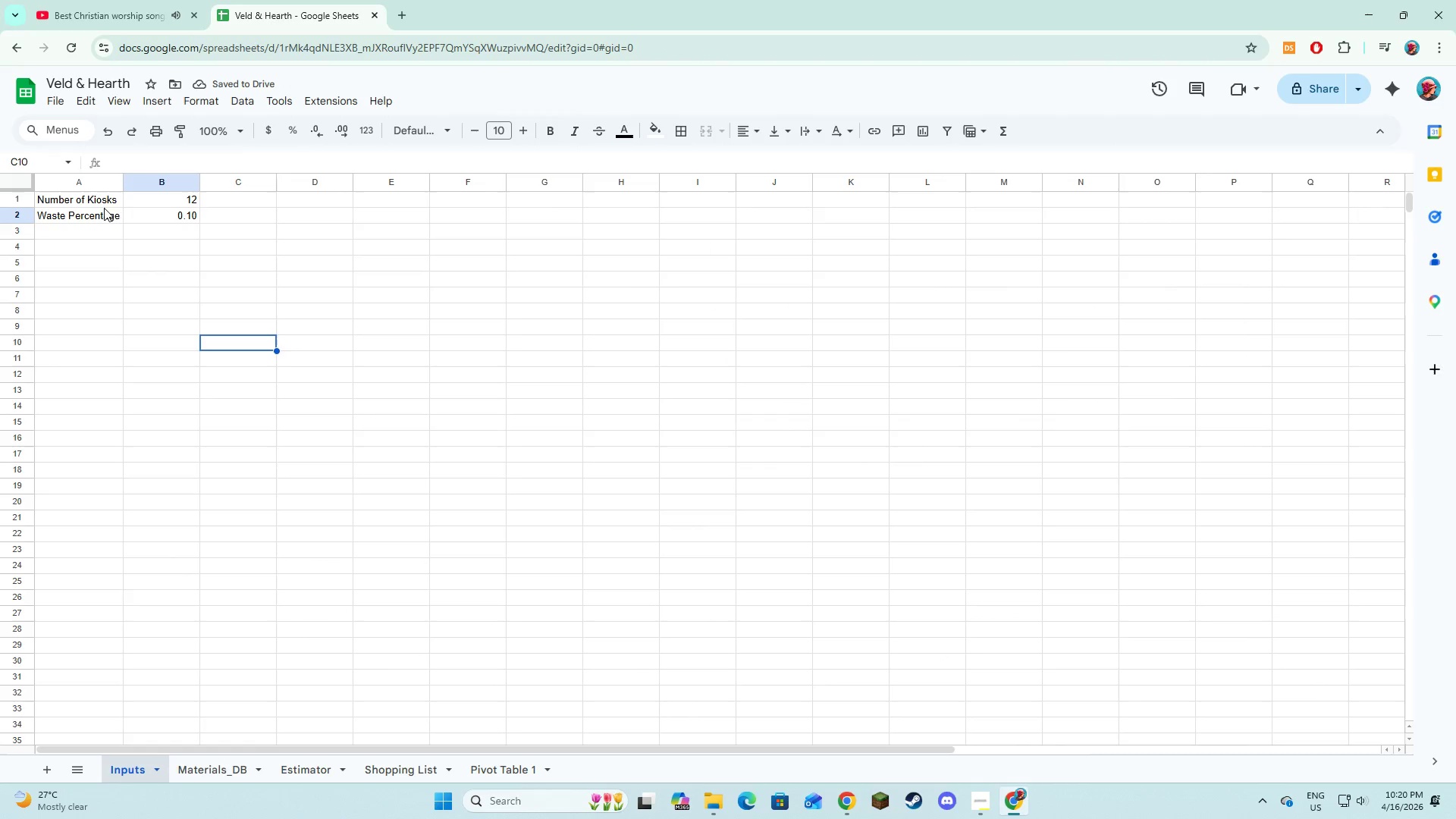 
left_click_drag(start_coordinate=[105, 200], to_coordinate=[126, 222])
 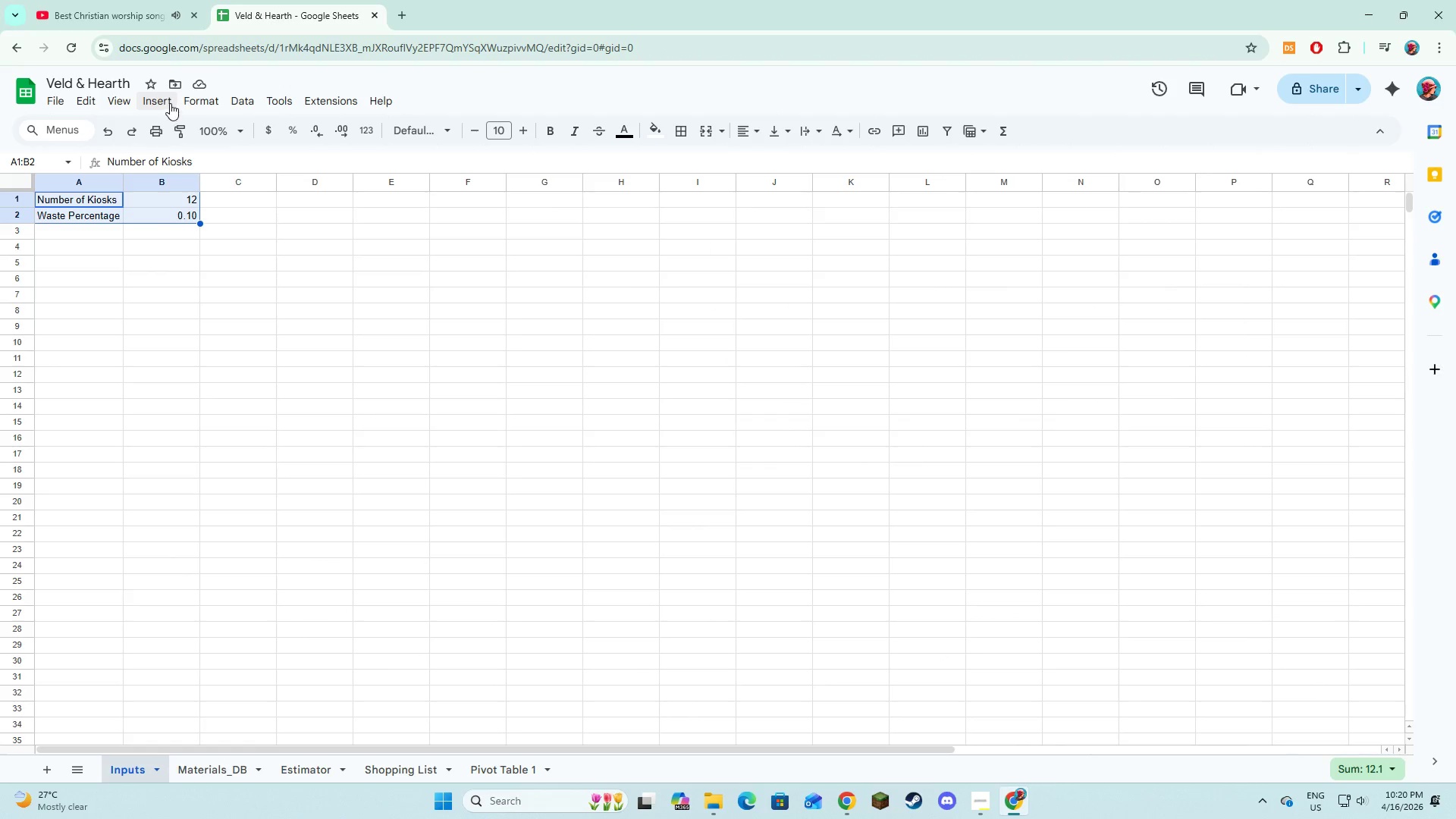 
left_click([170, 103])
 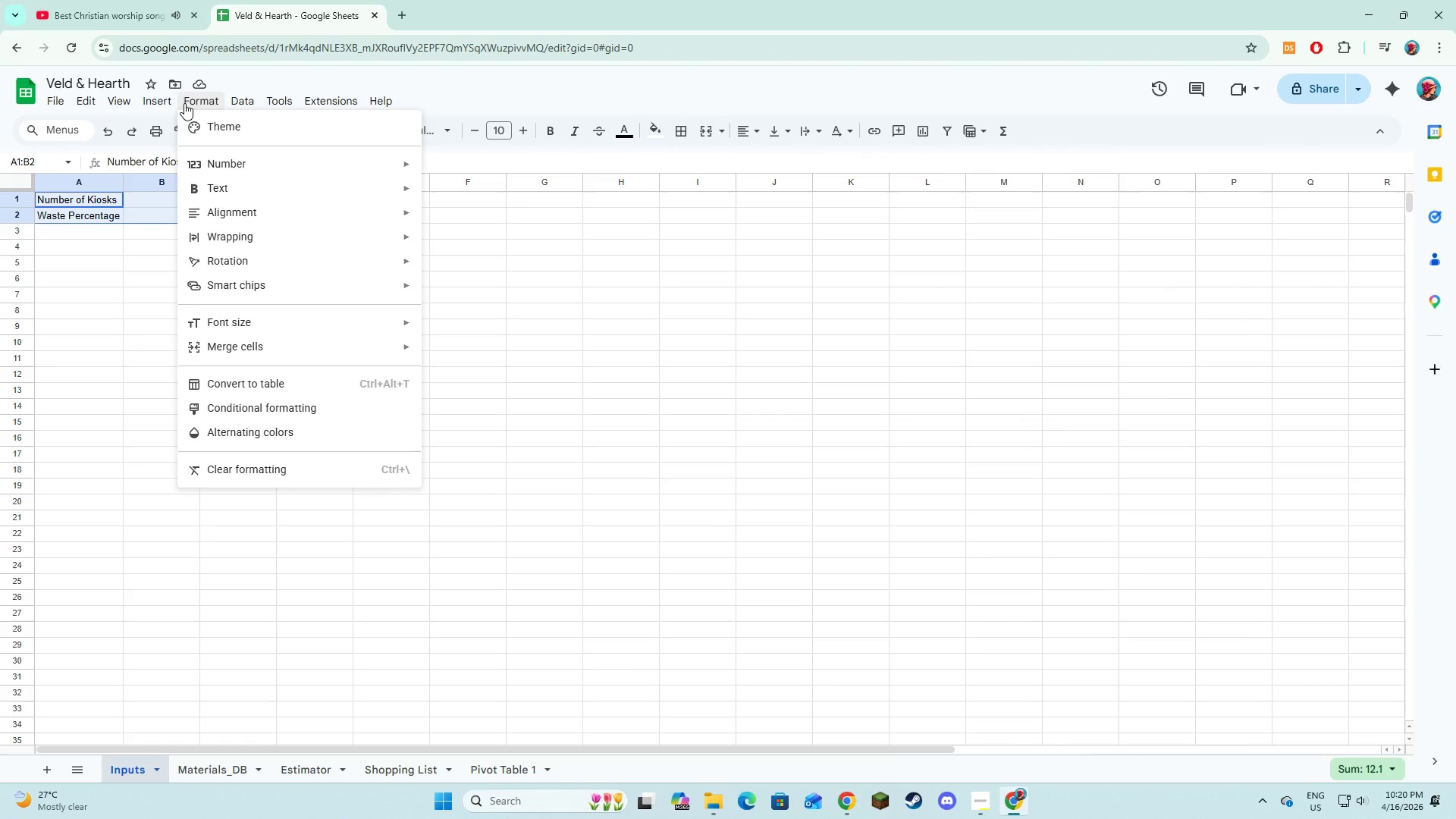 
left_click([185, 103])
 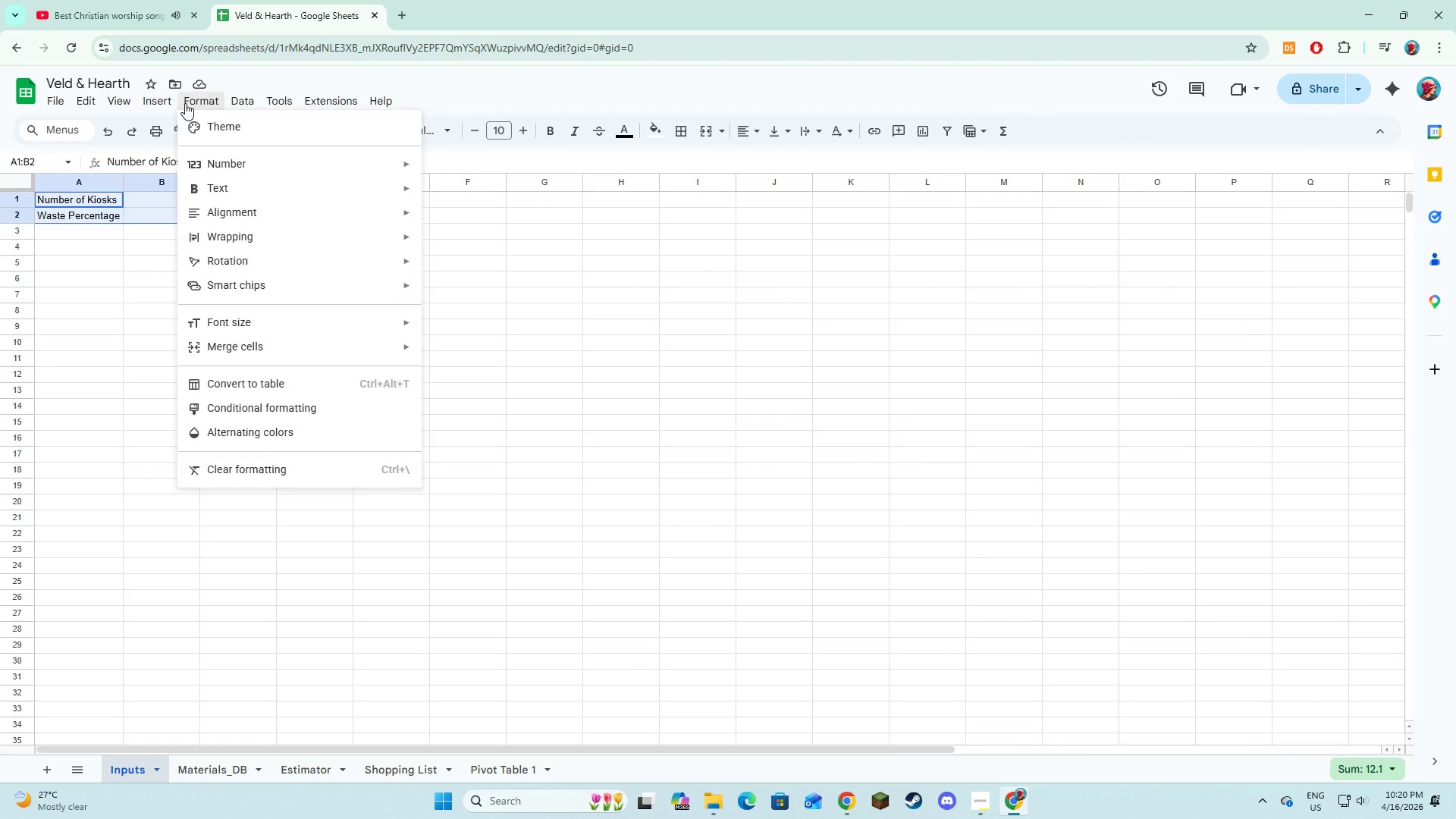 
left_click([185, 103])
 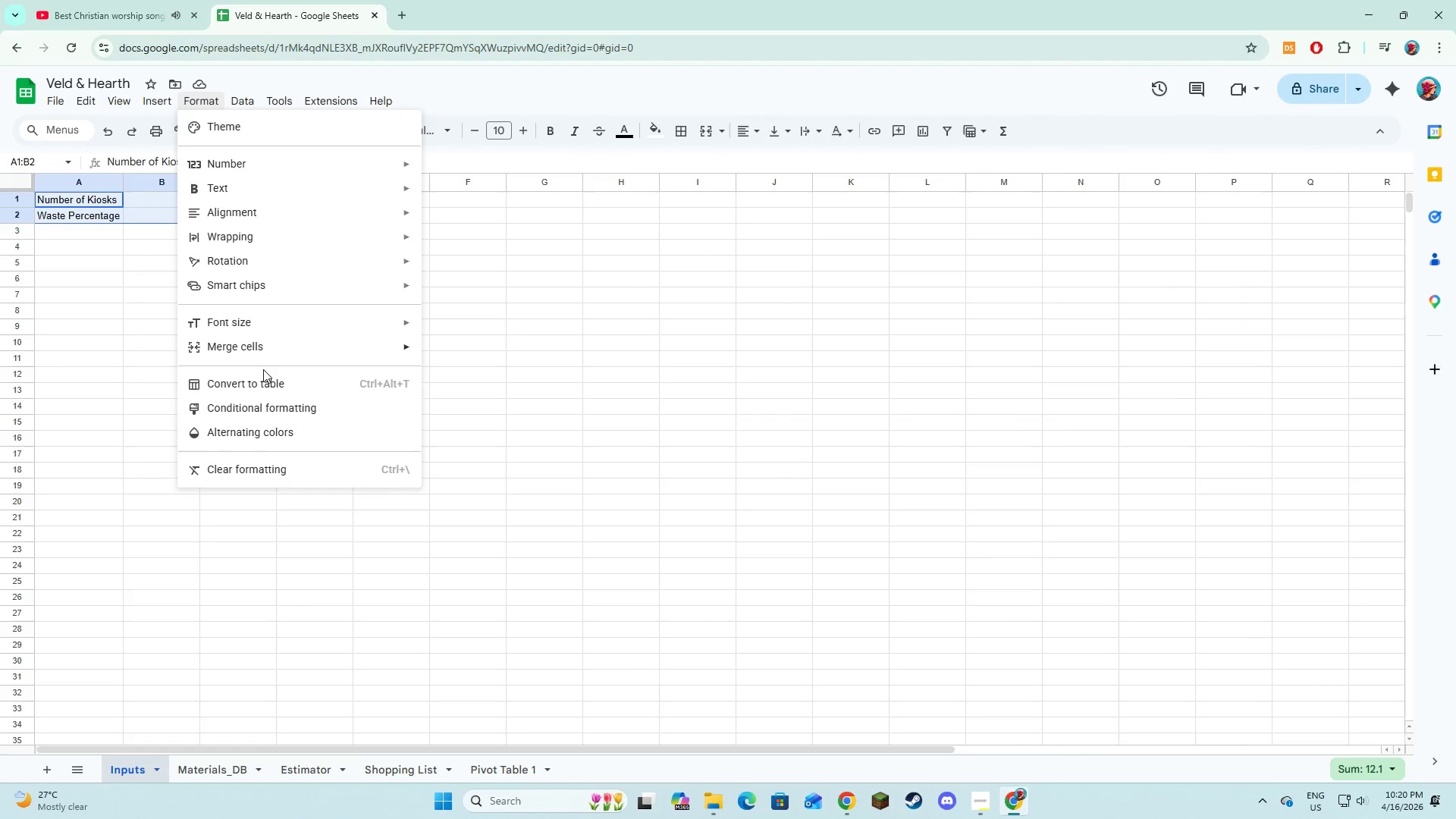 
left_click([263, 384])
 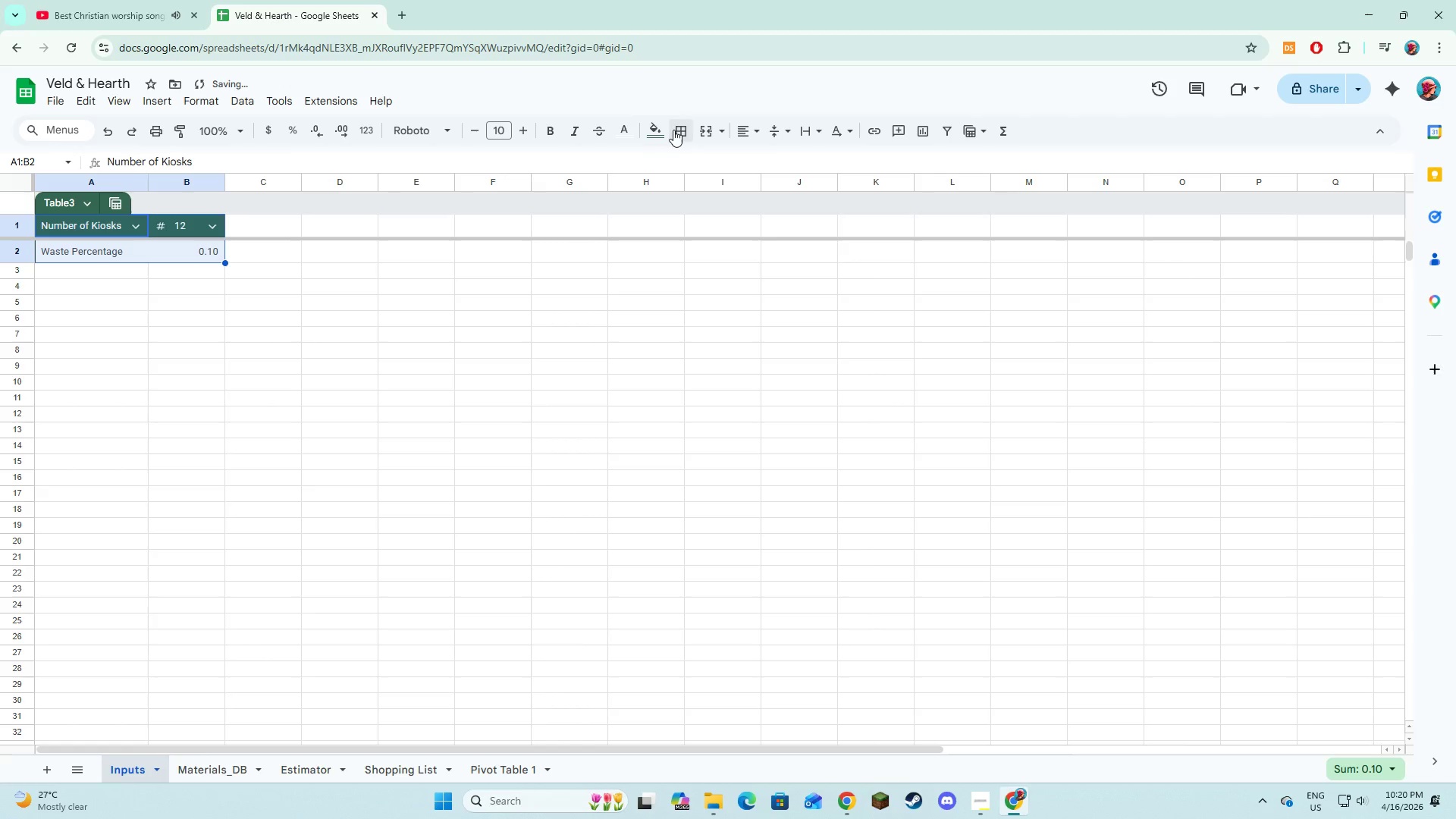 
left_click([684, 172])
 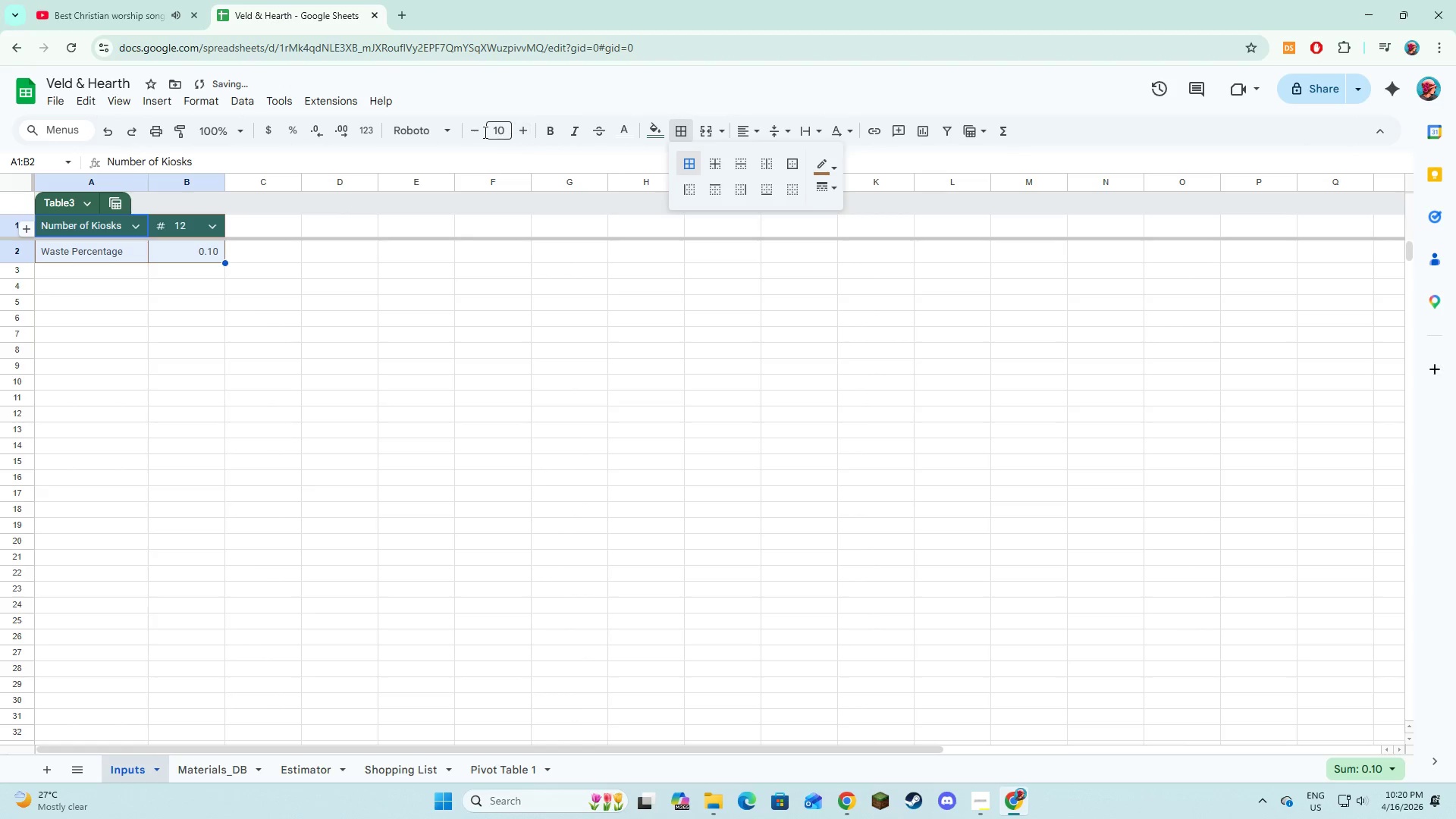 
left_click([436, 131])
 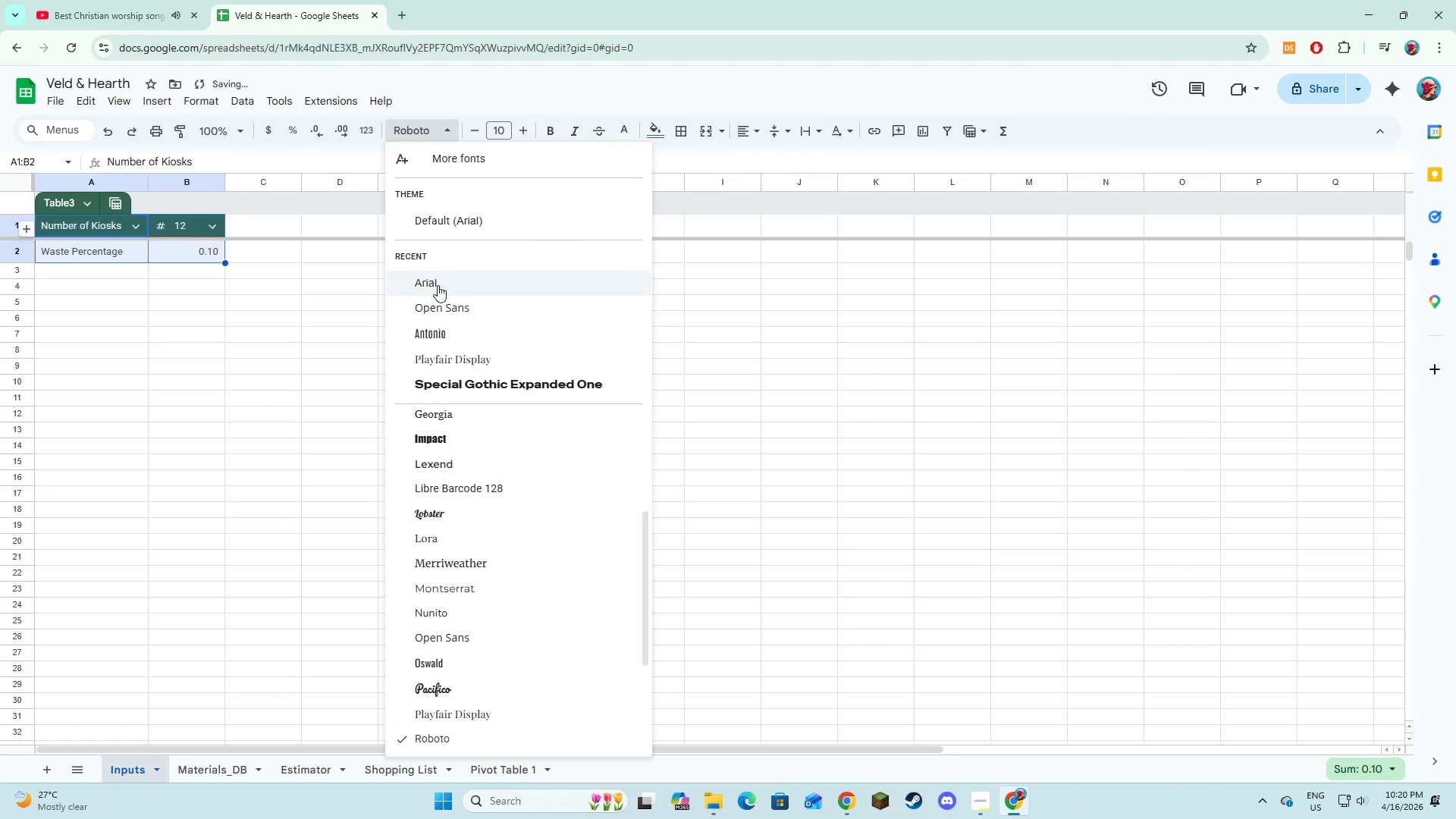 
left_click([438, 287])
 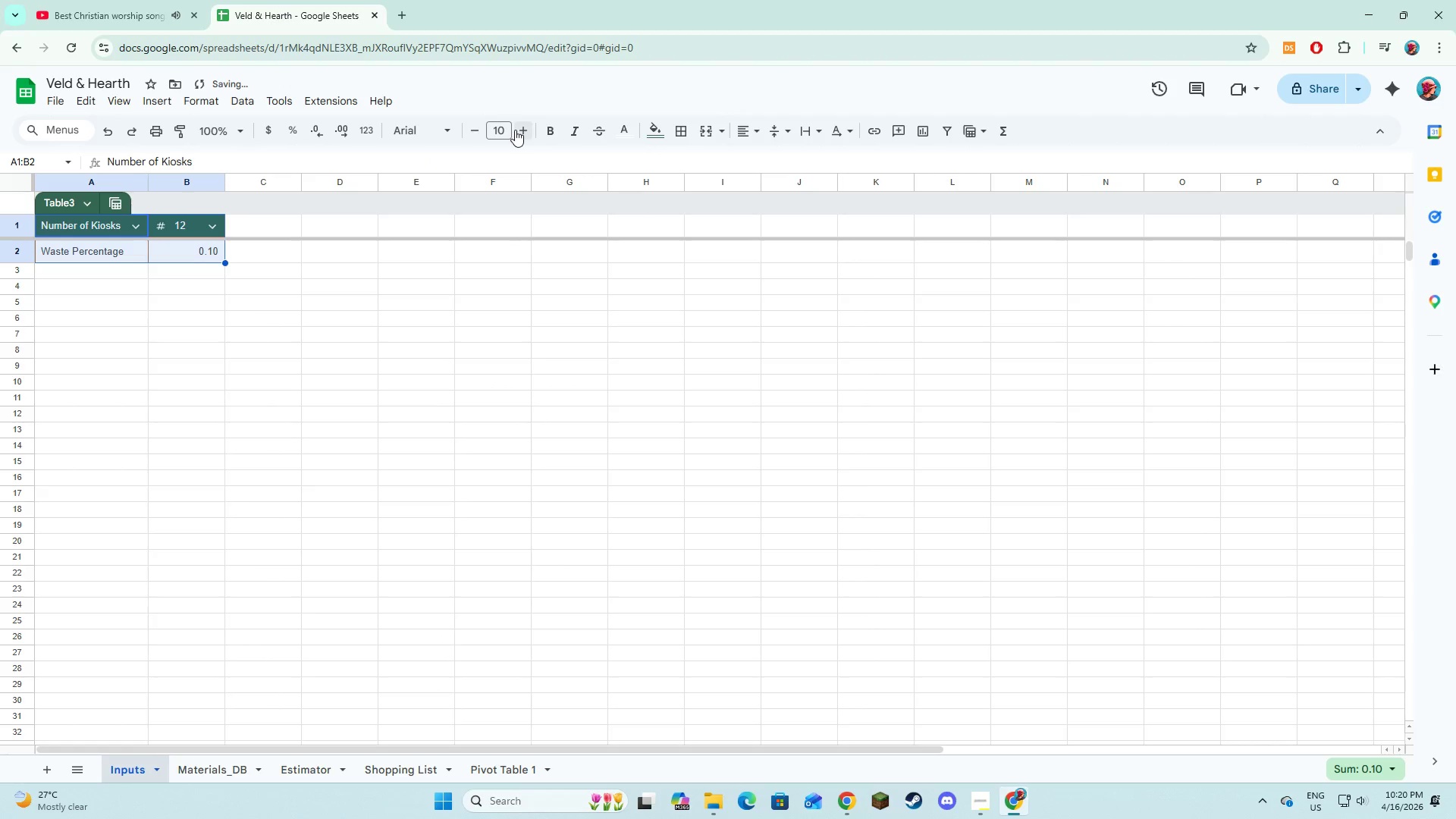 
double_click([515, 130])
 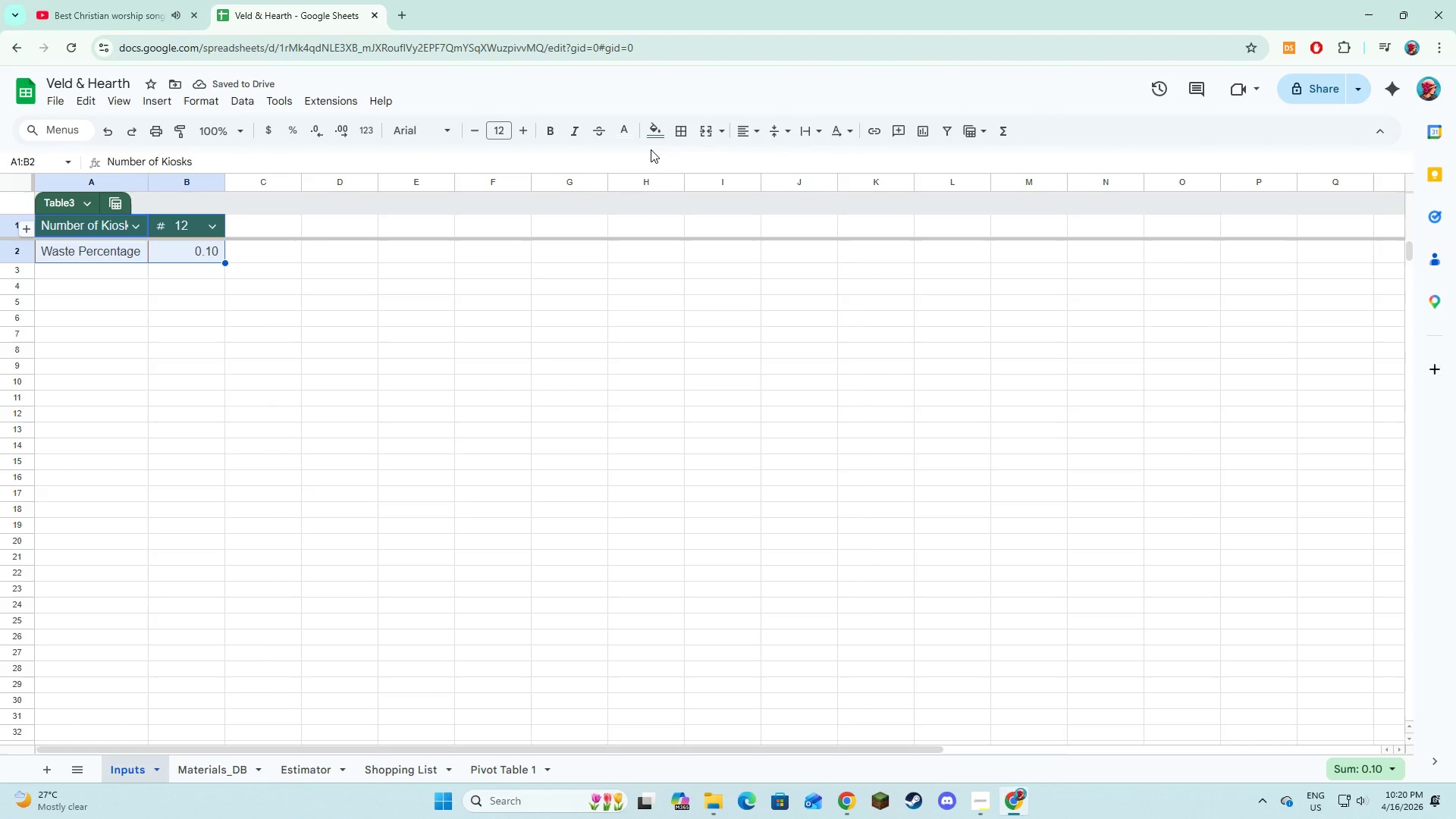 
wait(5.42)
 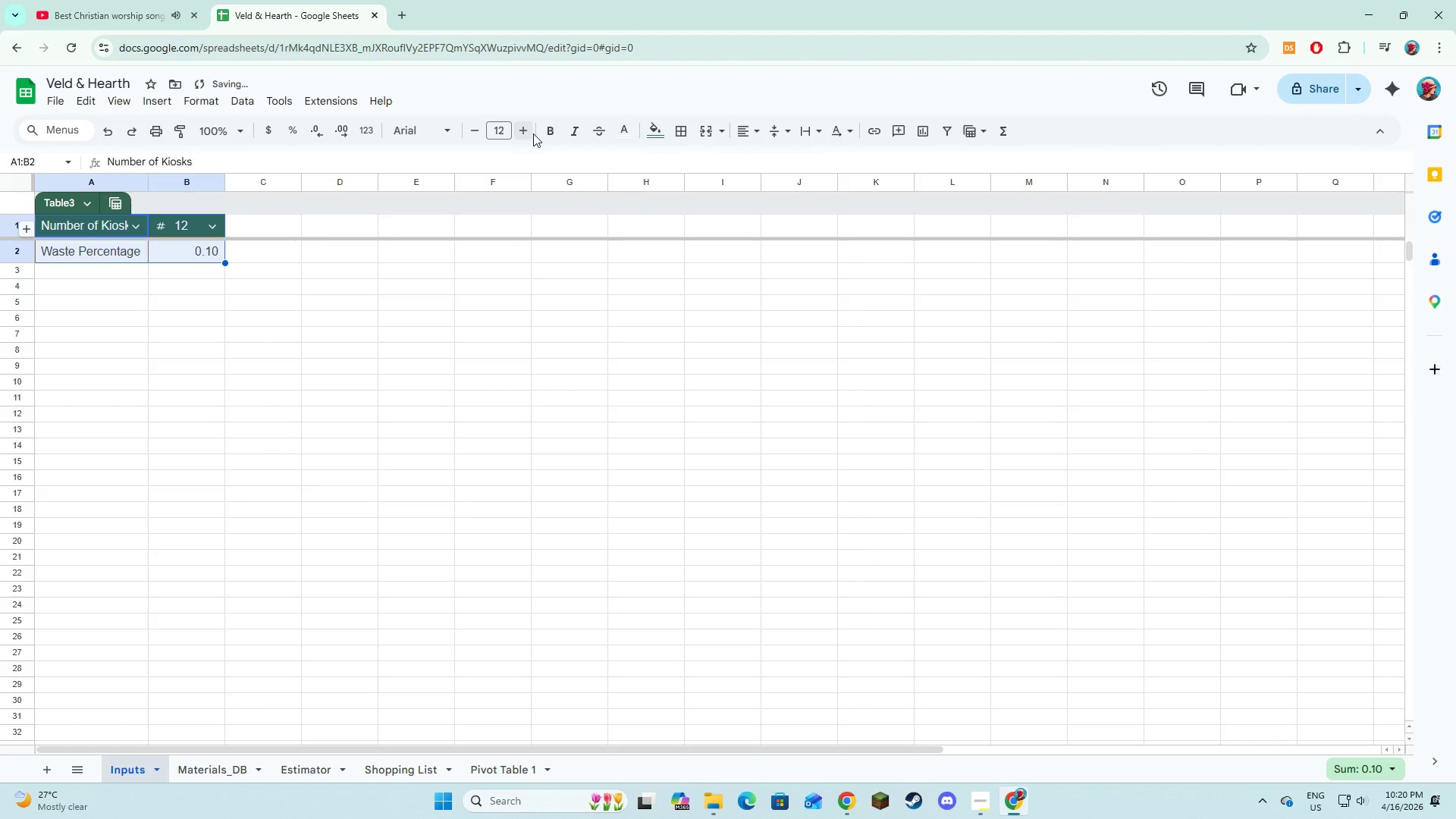 
left_click([656, 129])
 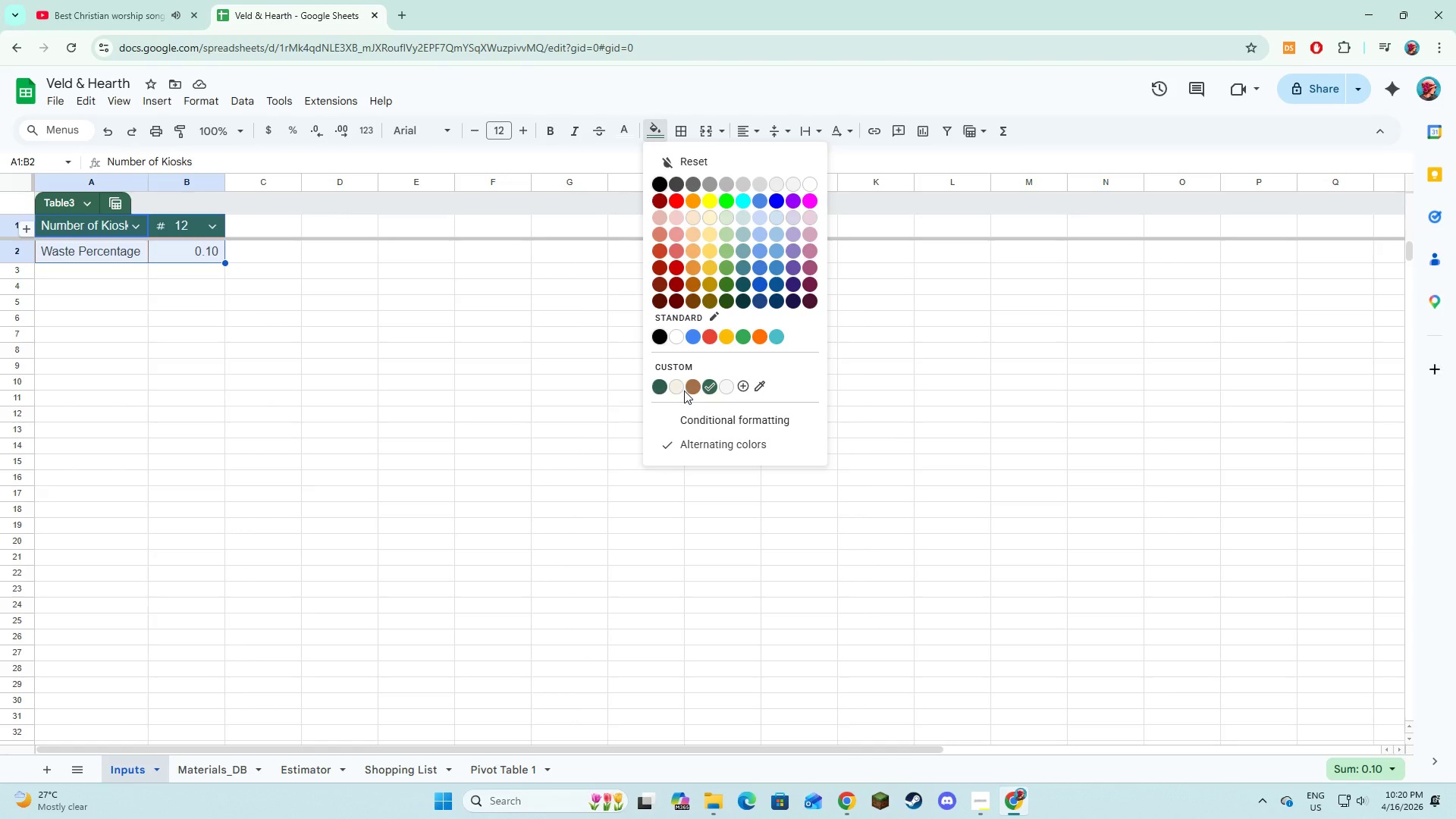 
left_click([676, 384])
 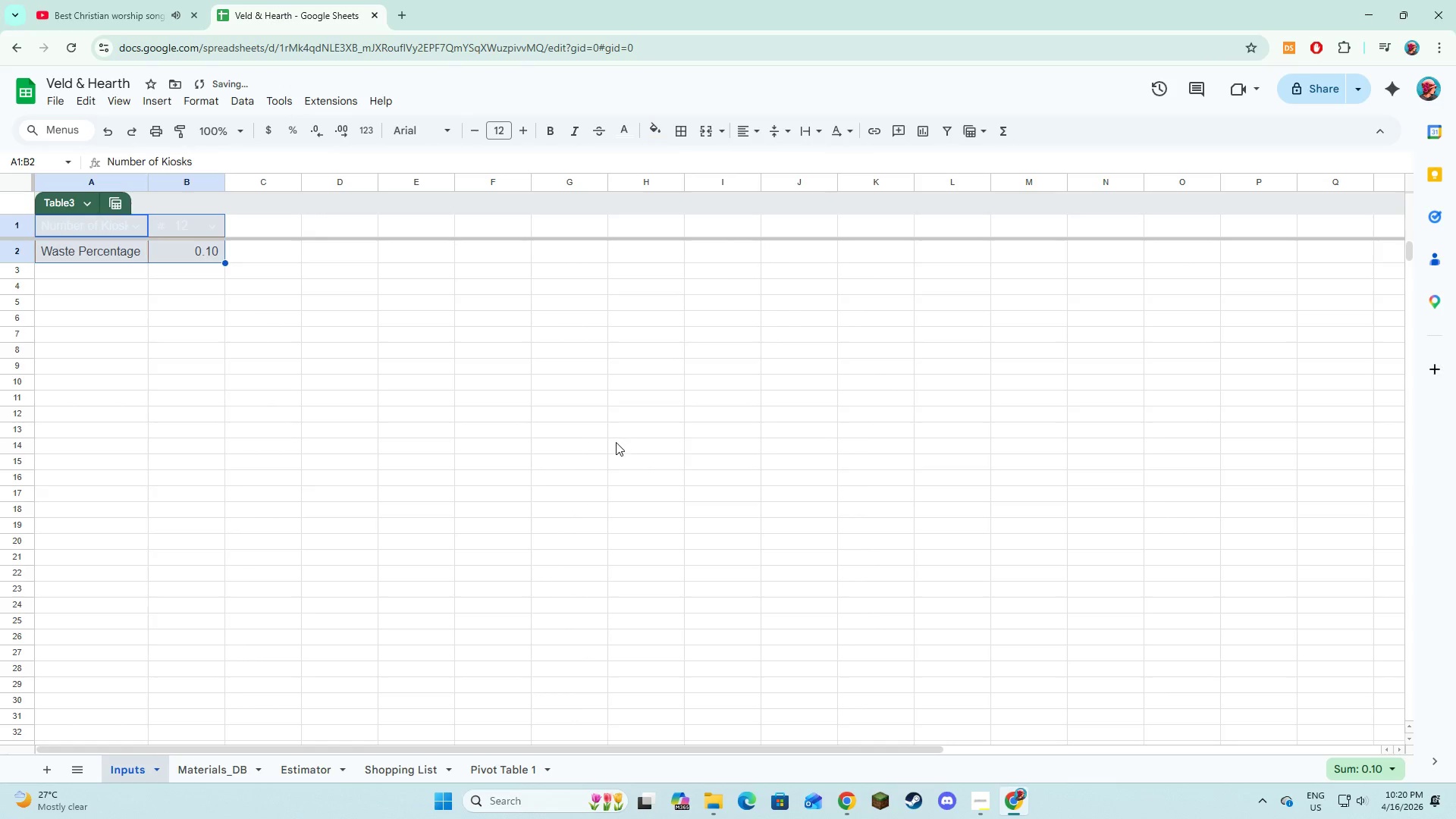 
double_click([616, 442])
 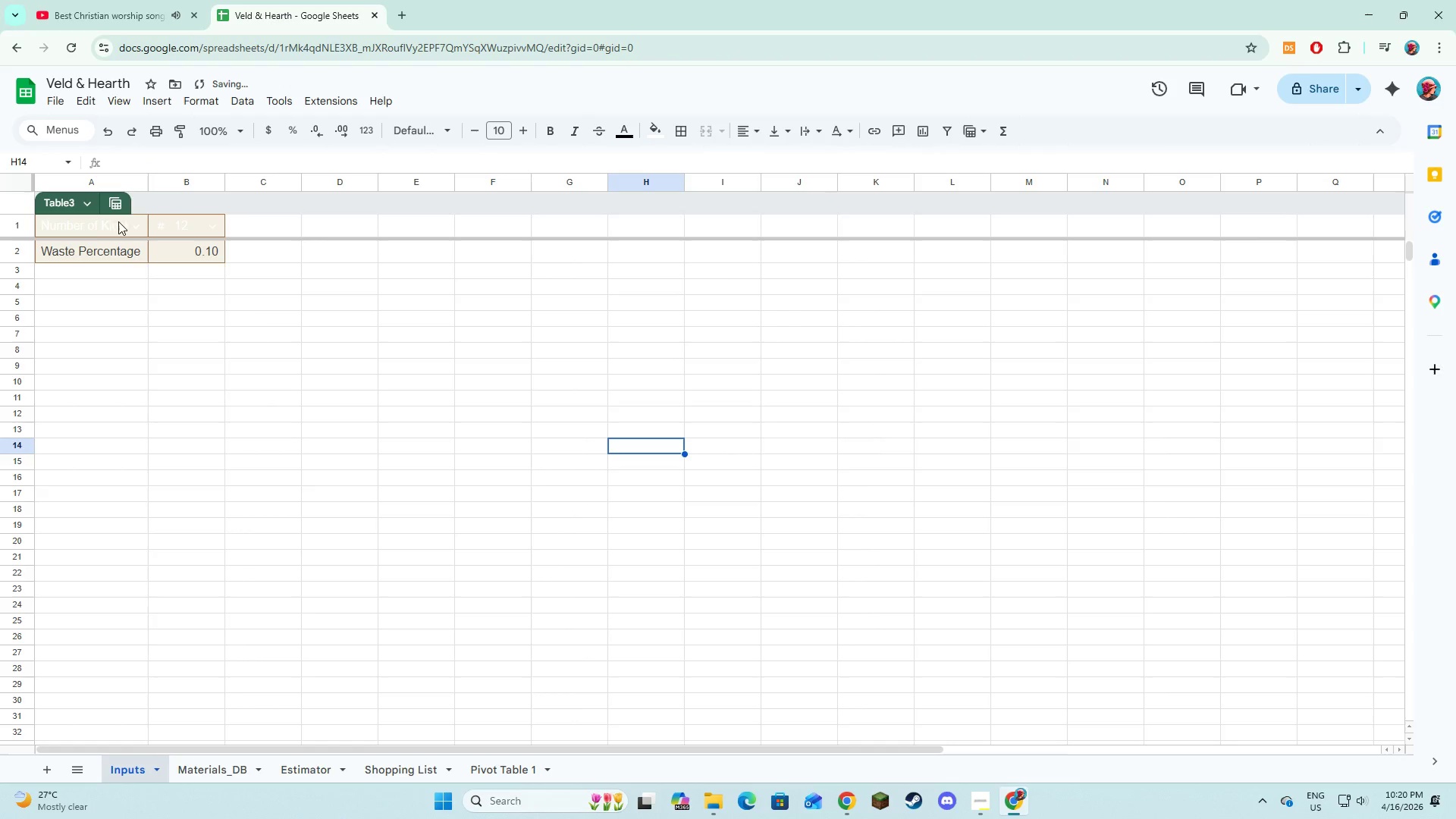 
left_click_drag(start_coordinate=[100, 224], to_coordinate=[164, 224])
 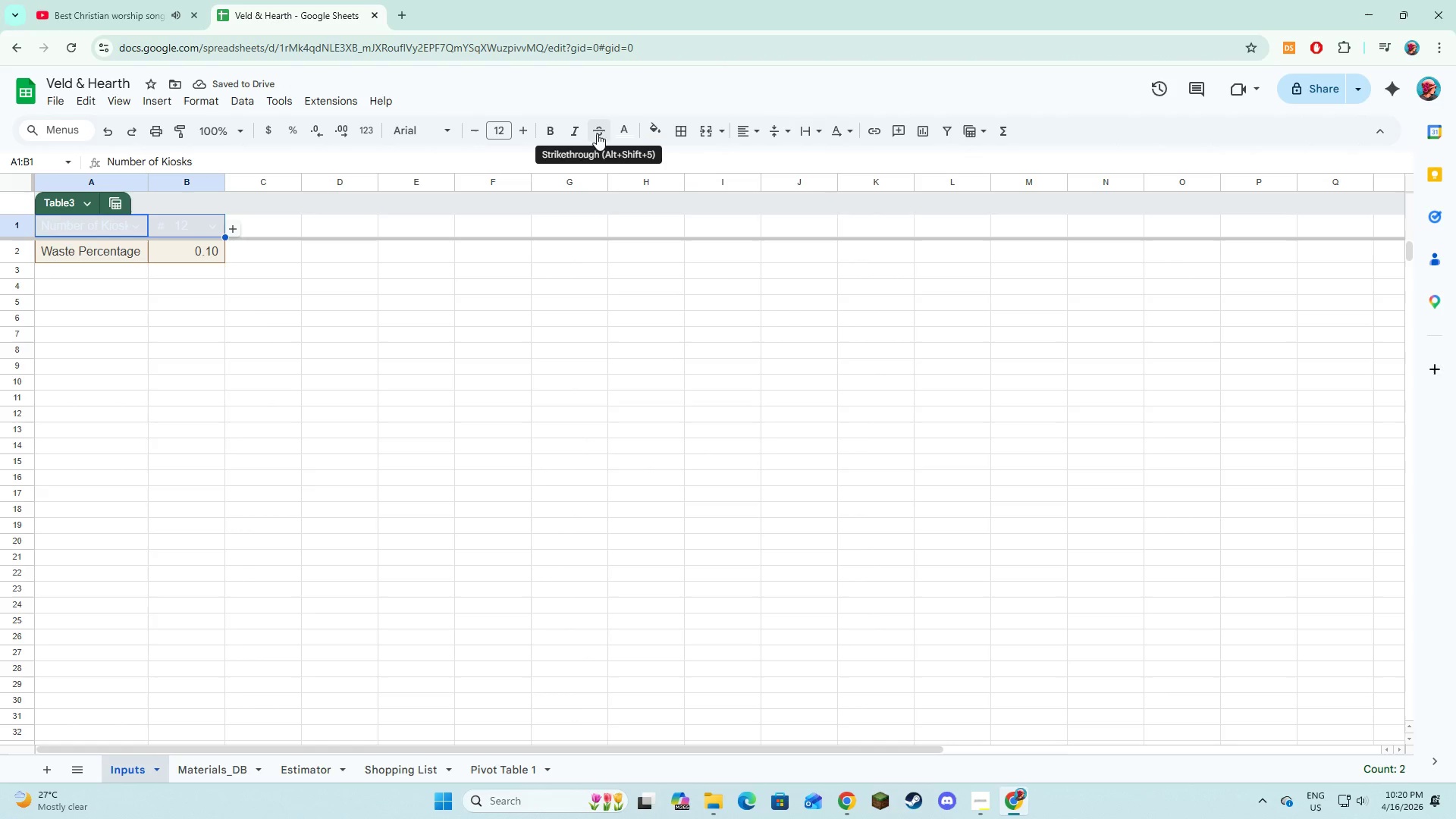 
left_click([613, 133])
 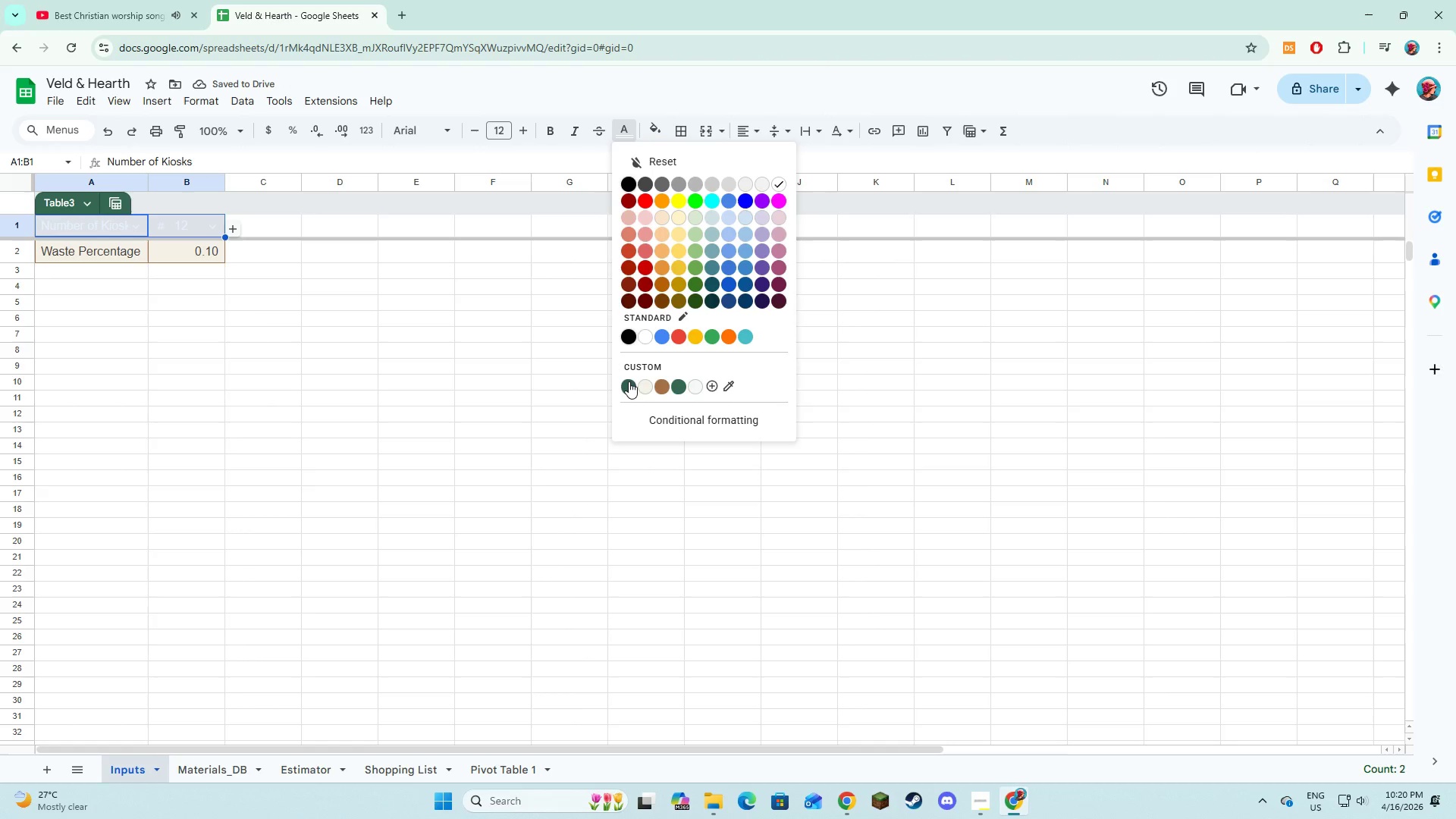 
left_click([629, 381])
 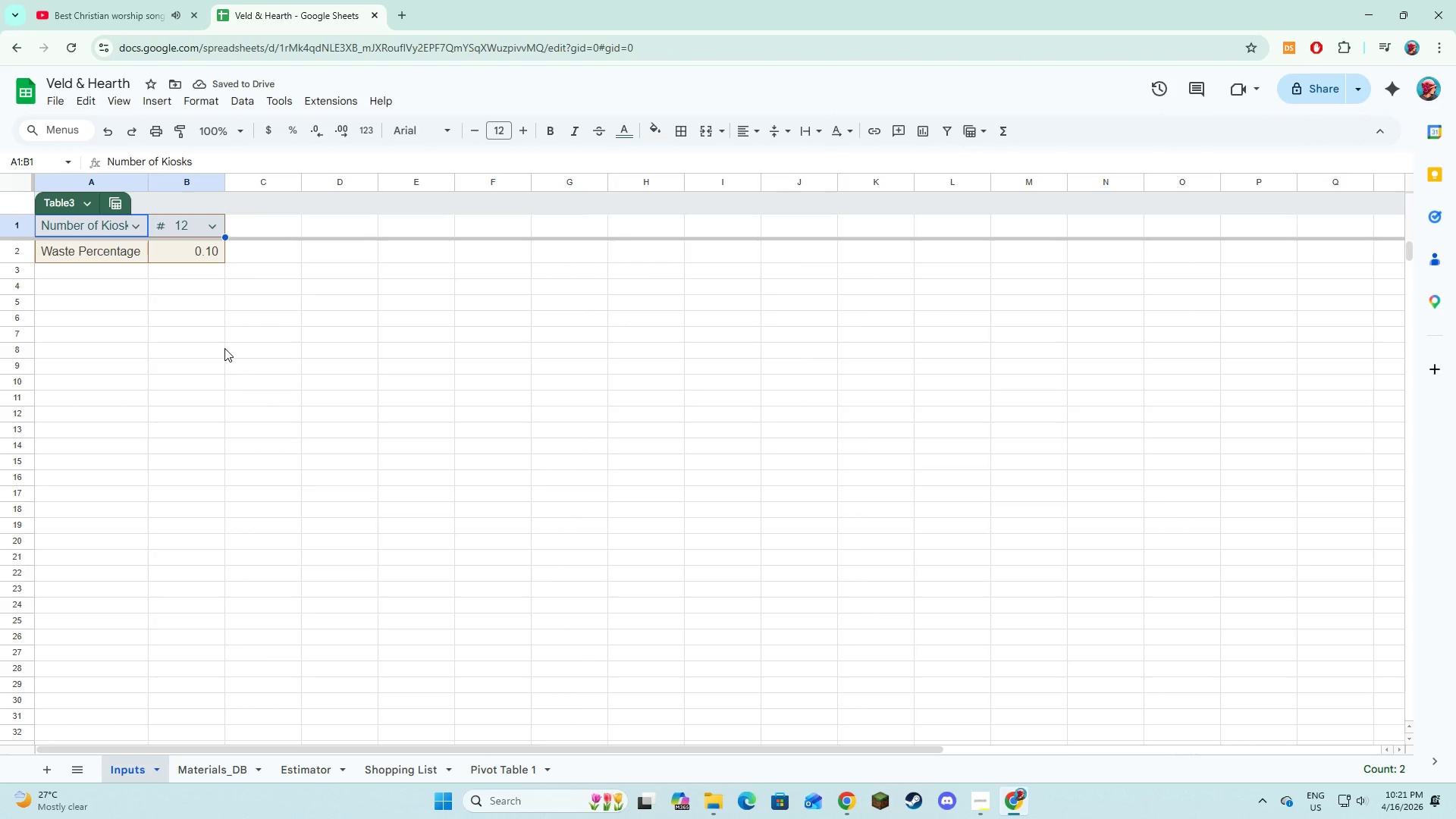 
wait(6.08)
 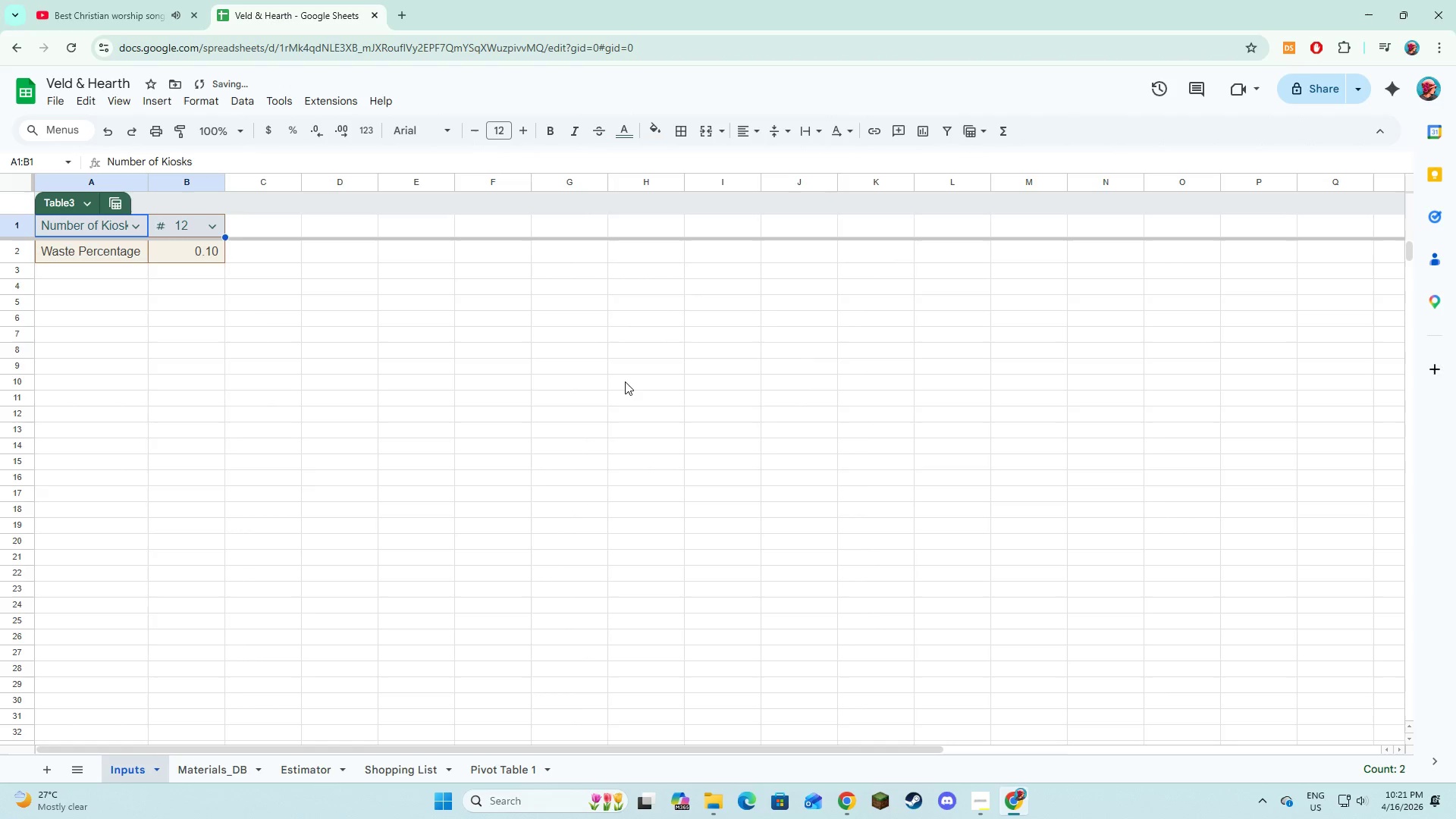 
left_click([224, 348])
 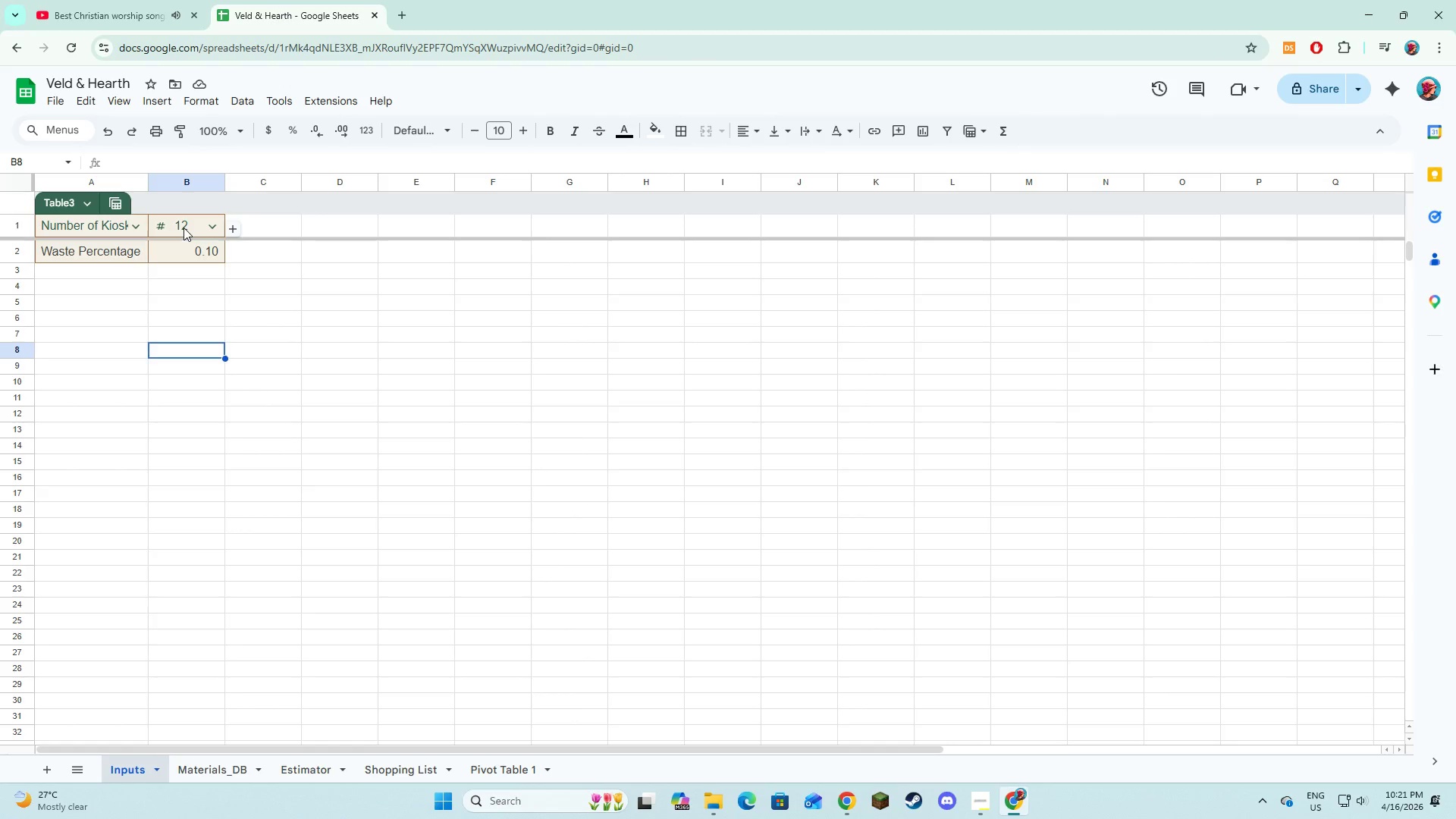 
left_click([184, 228])
 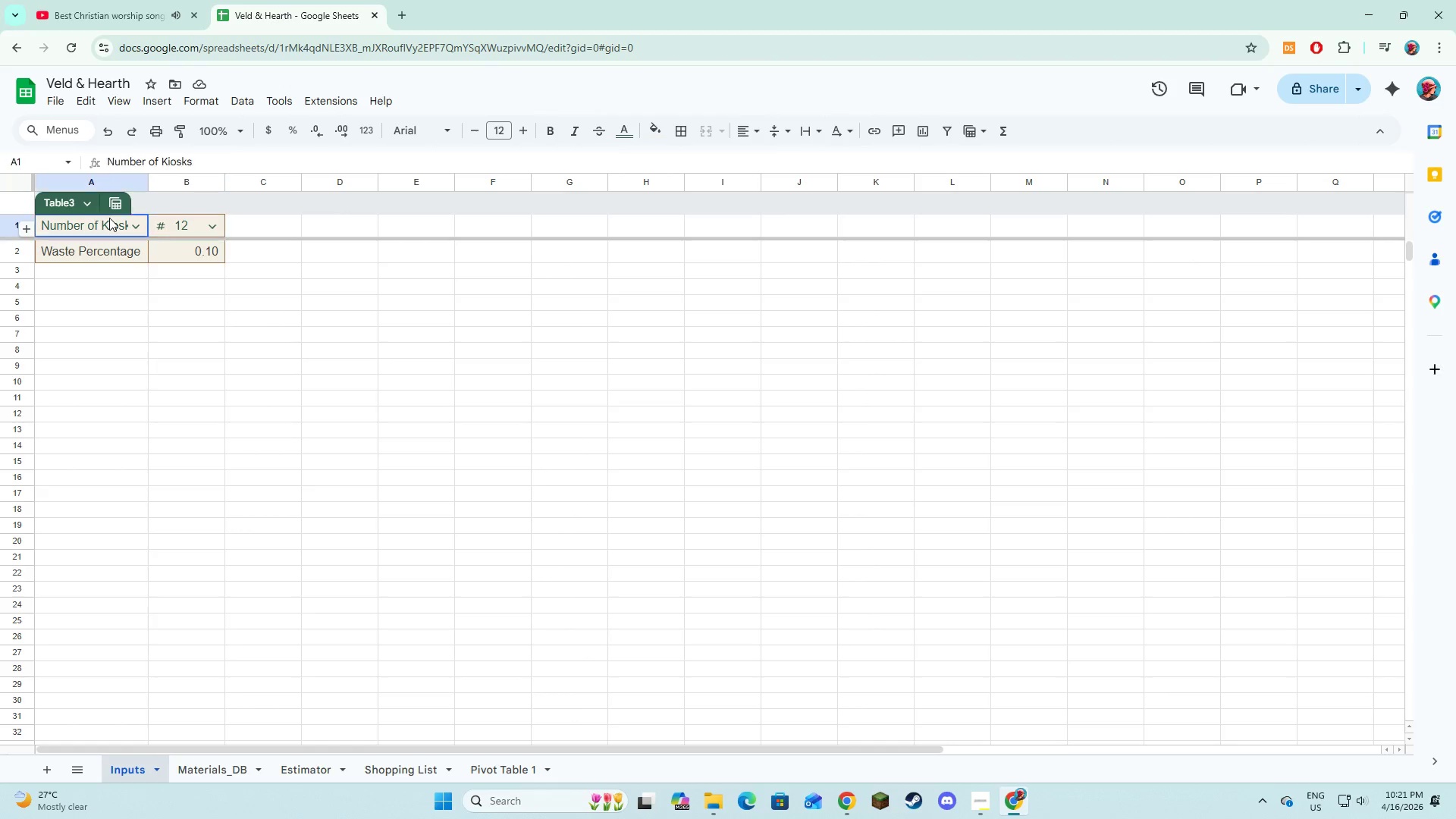 
left_click_drag(start_coordinate=[109, 218], to_coordinate=[164, 223])
 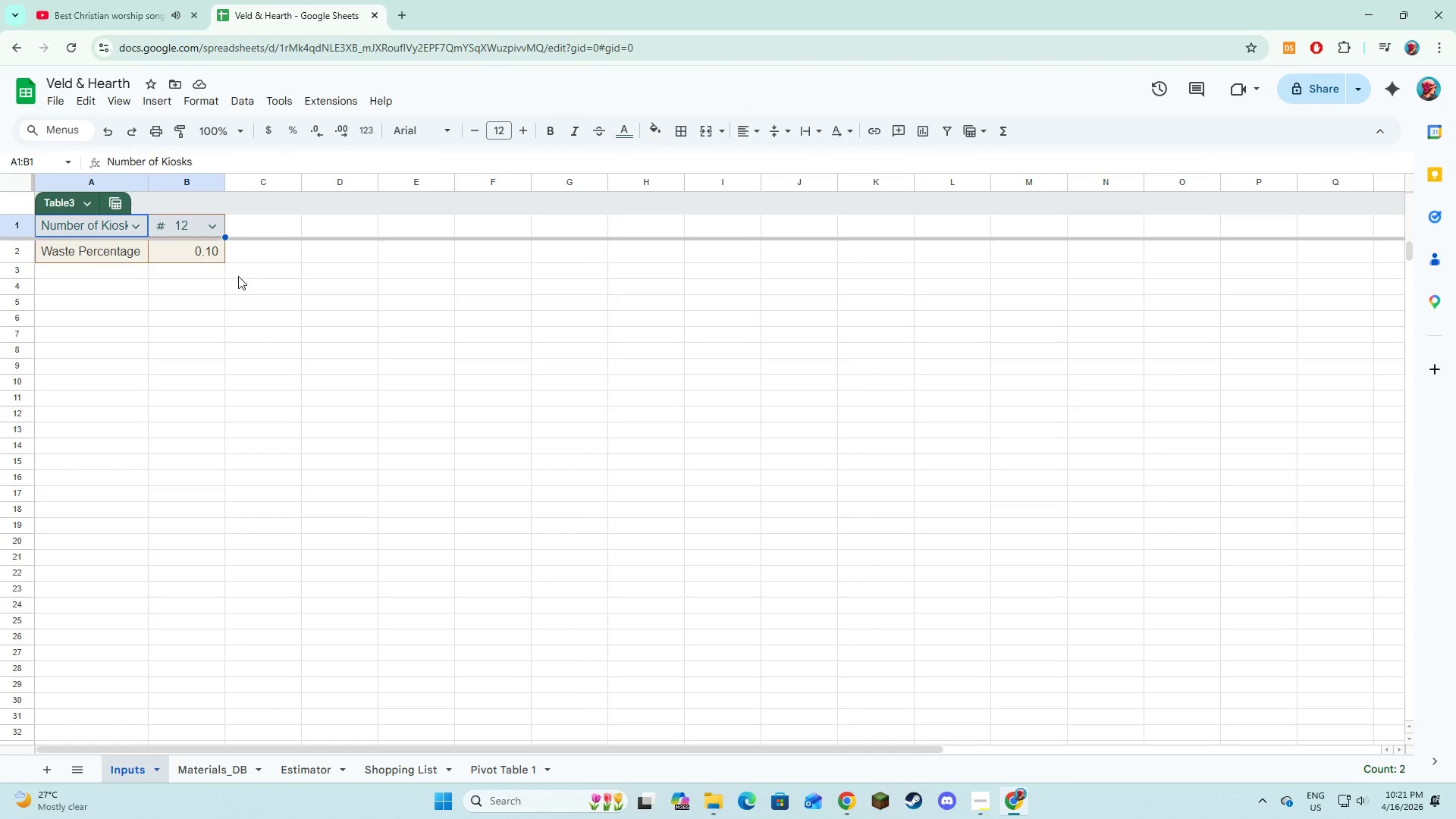 
left_click([238, 276])
 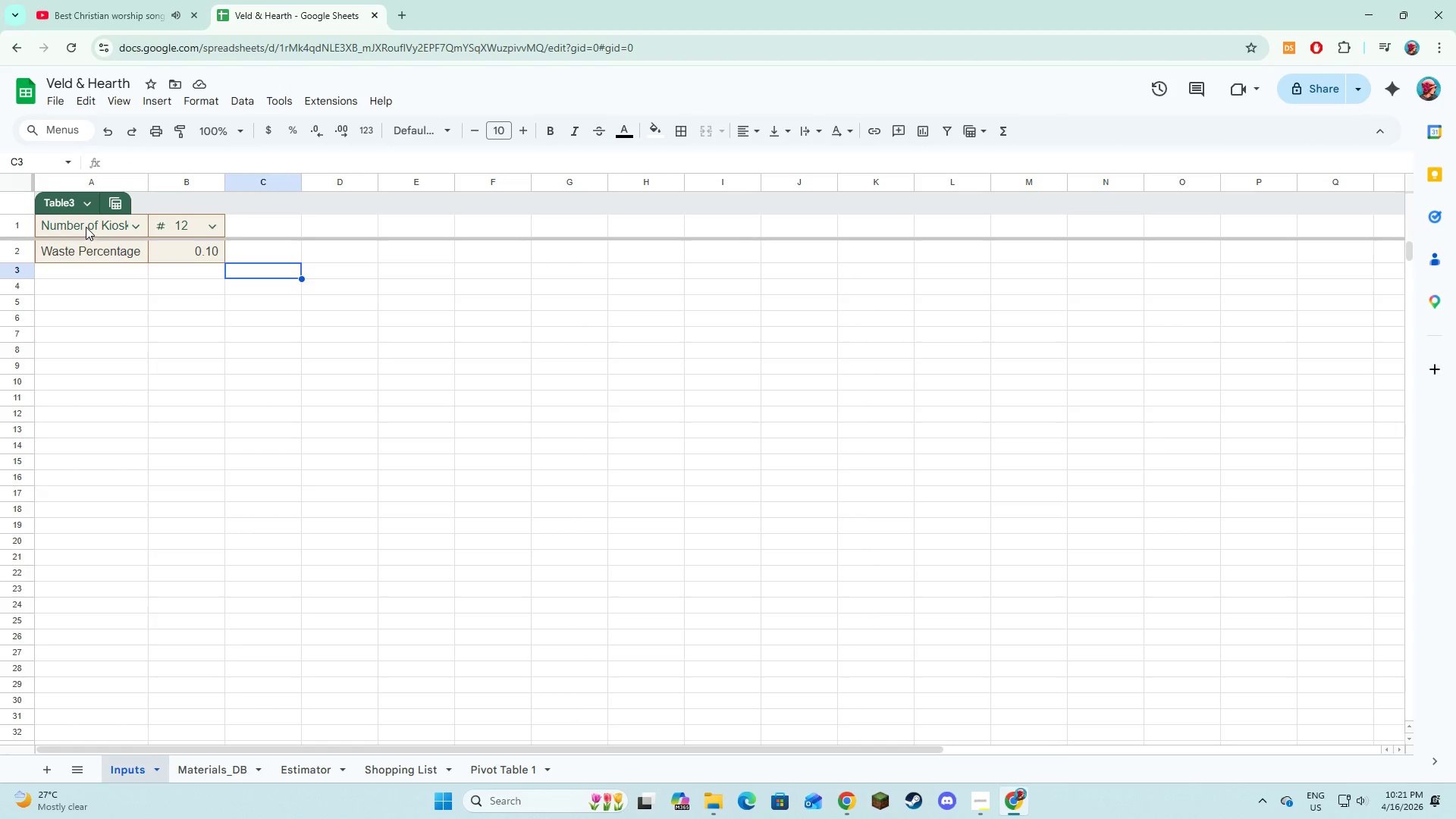 
left_click_drag(start_coordinate=[86, 226], to_coordinate=[87, 249])
 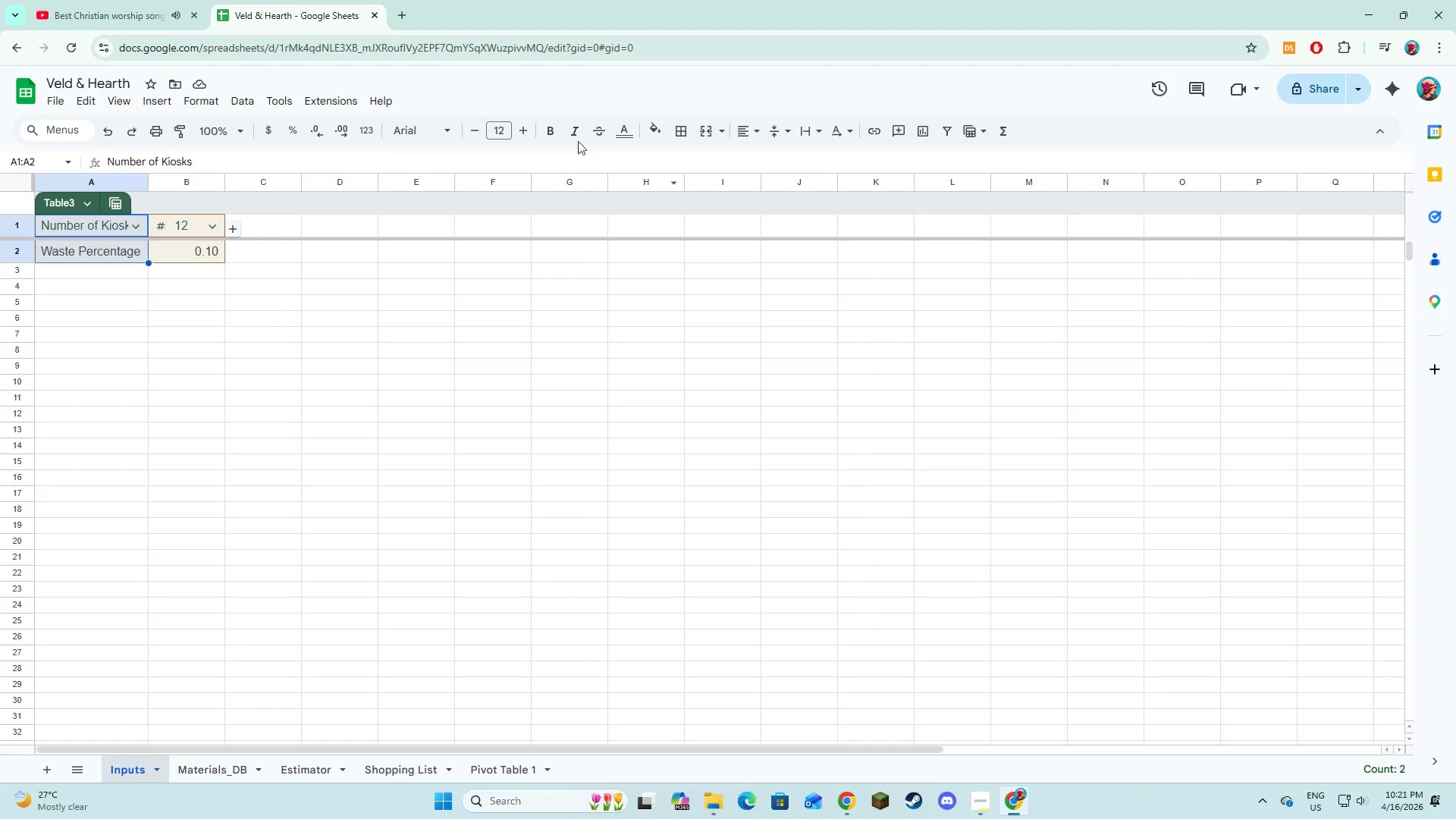 
left_click([628, 133])
 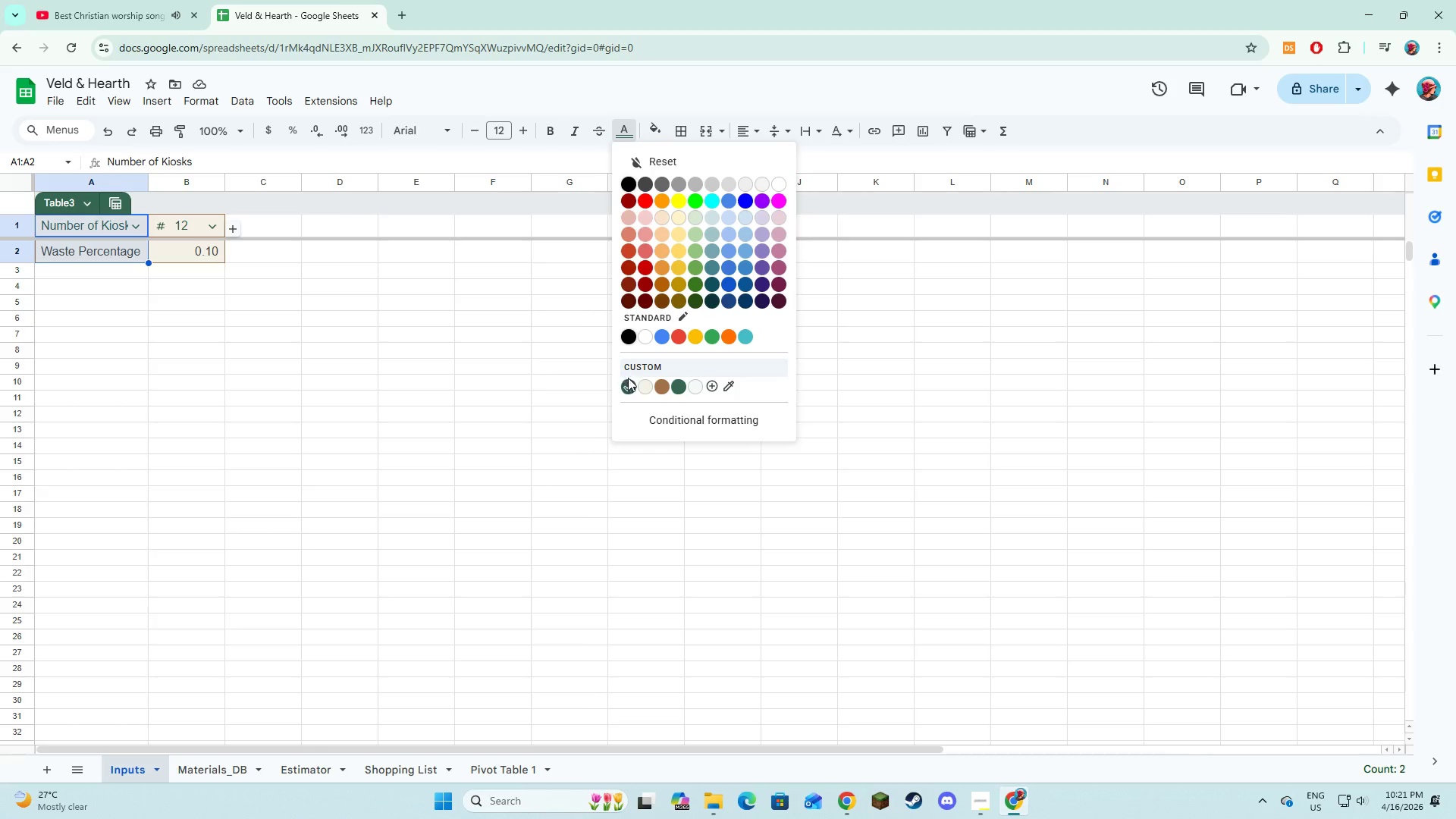 
left_click([628, 379])
 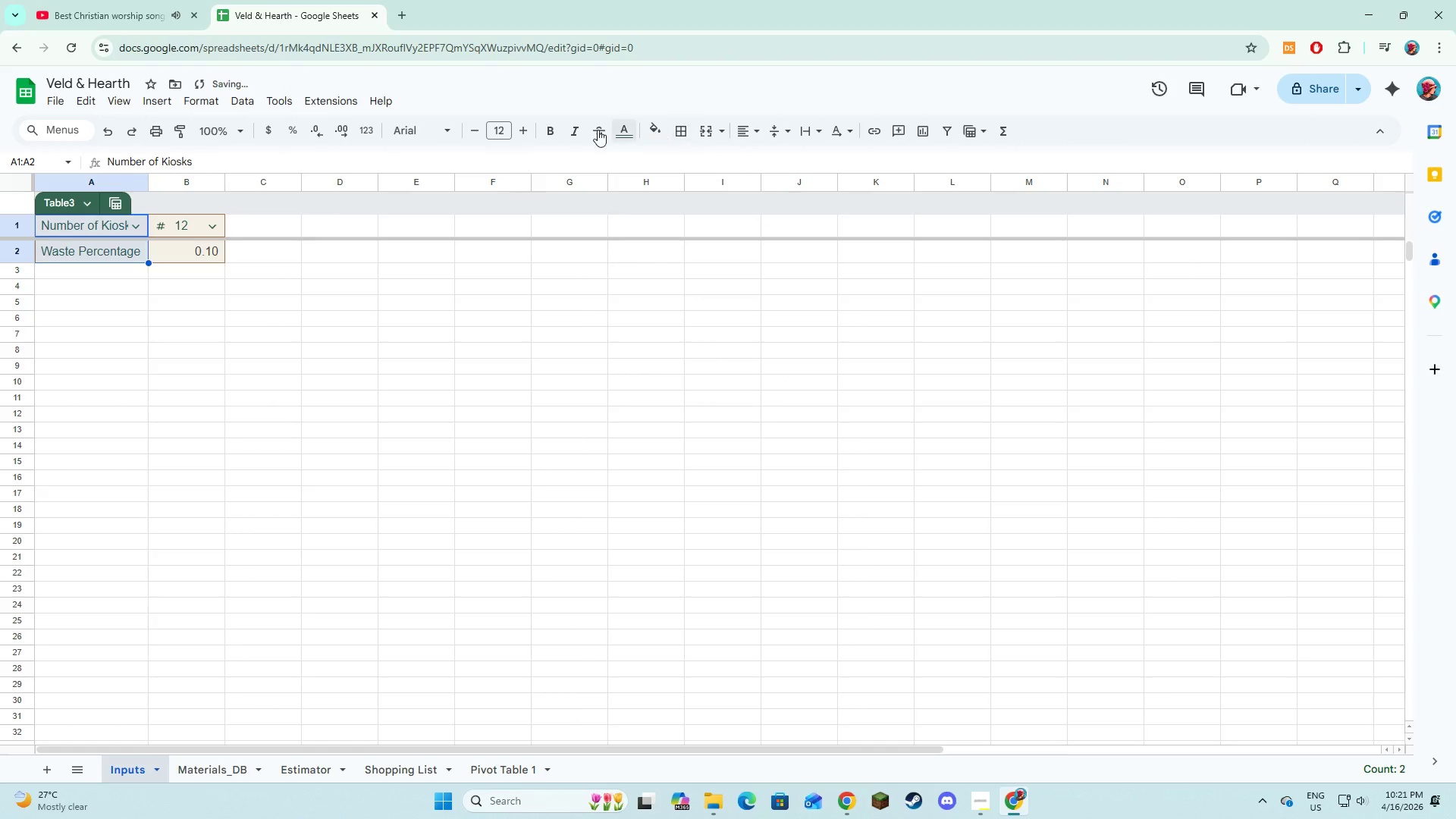 
left_click([556, 127])
 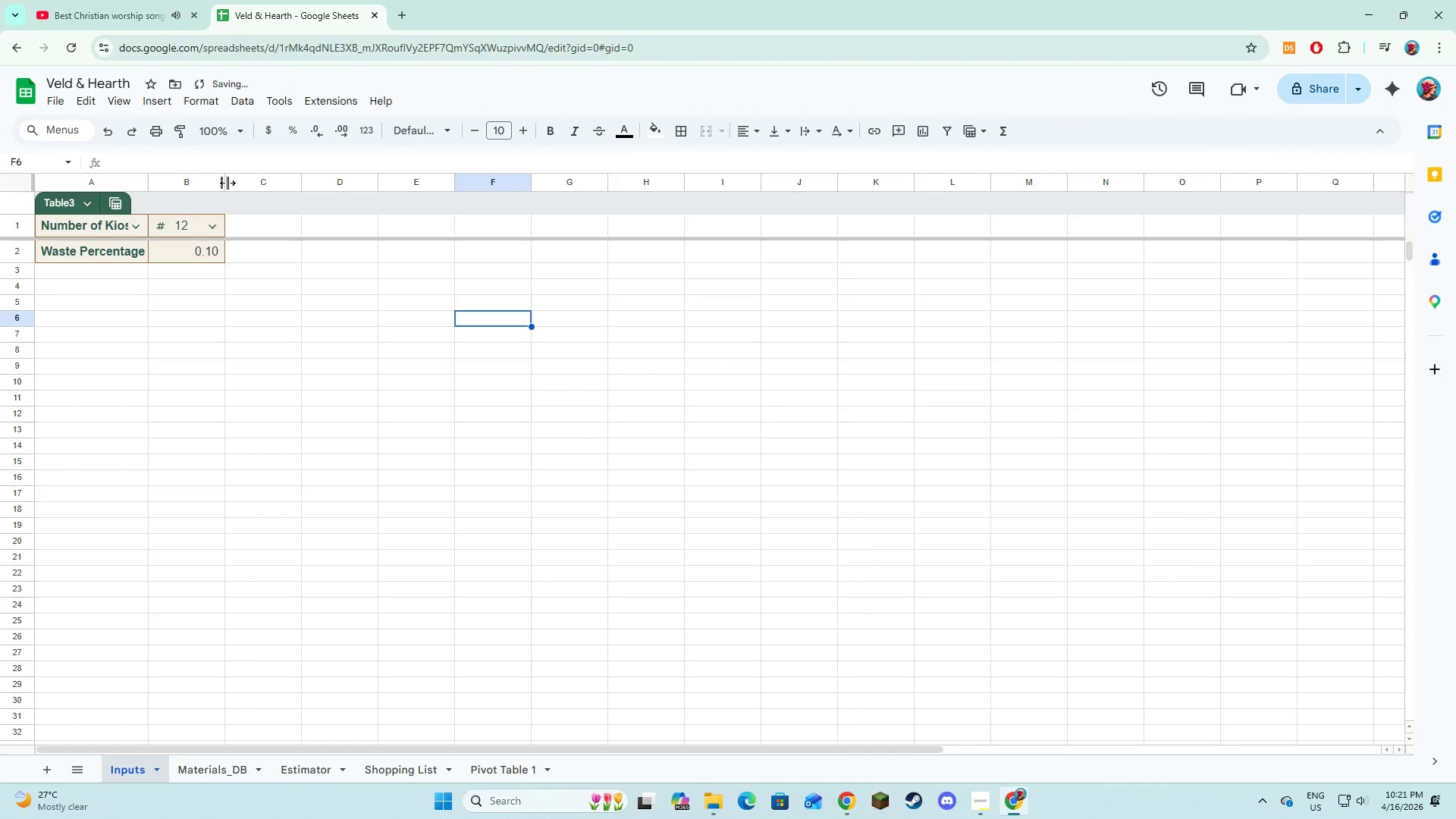 
double_click([227, 182])
 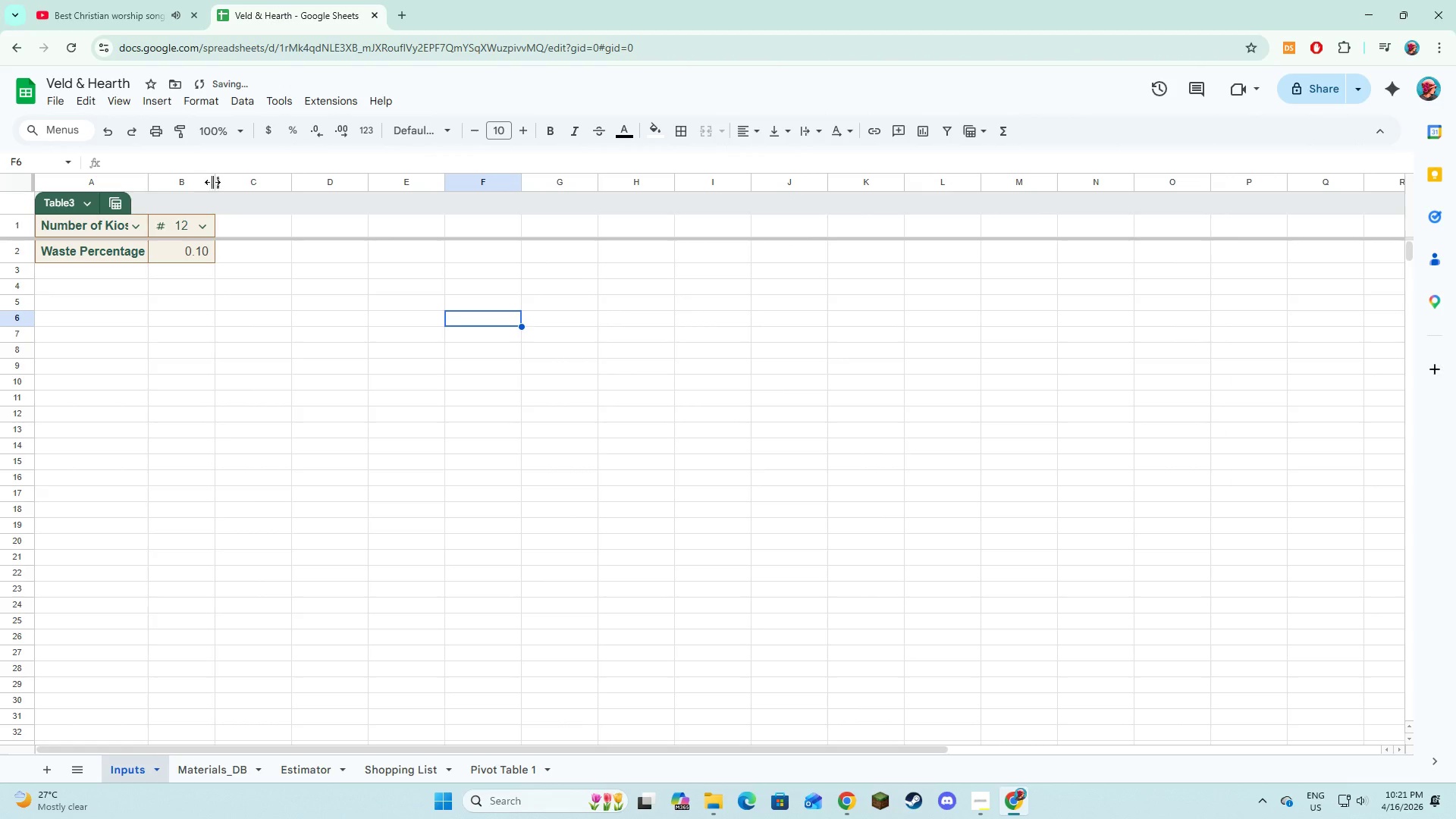 
left_click([259, 322])
 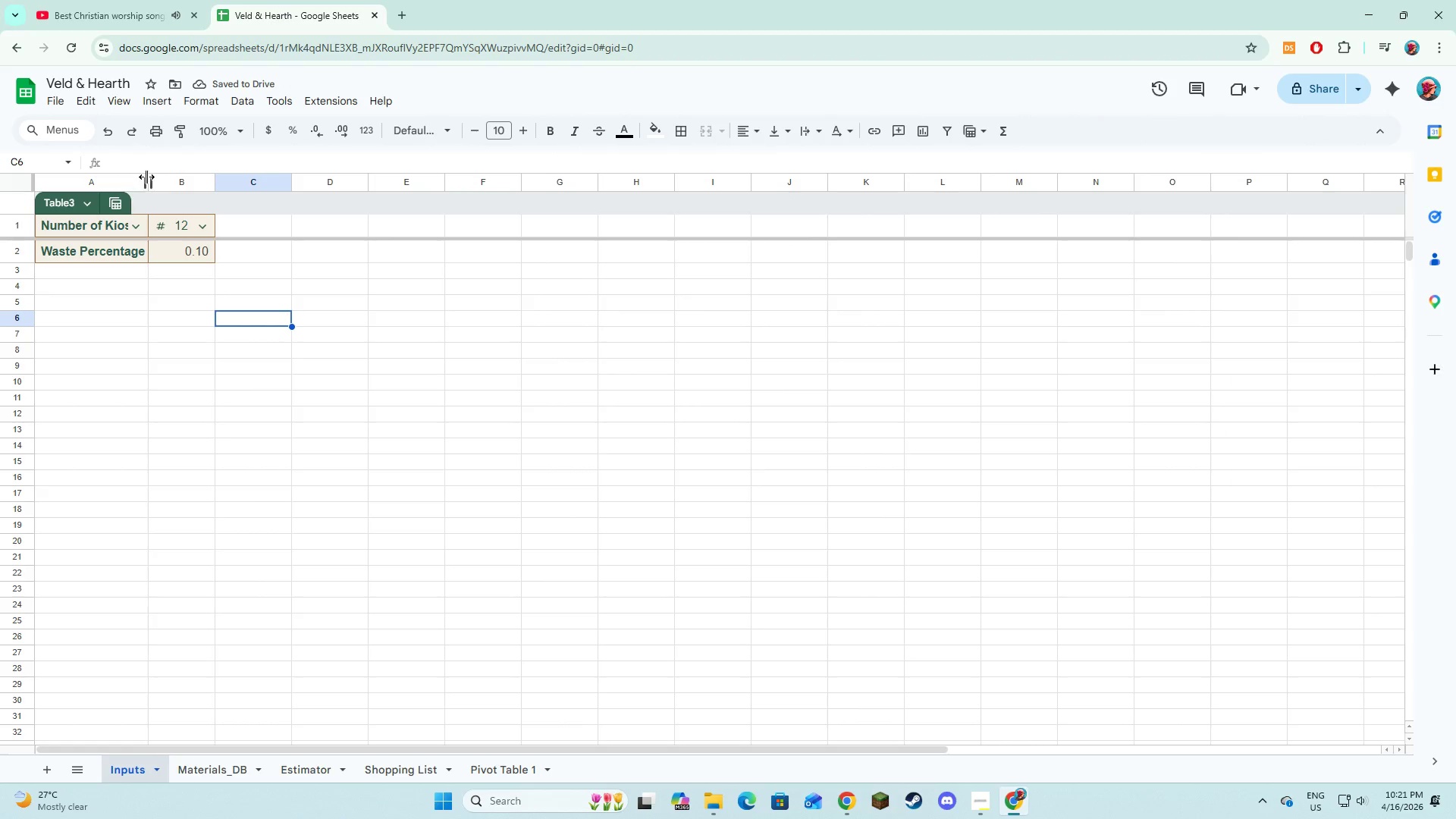 
double_click([149, 178])
 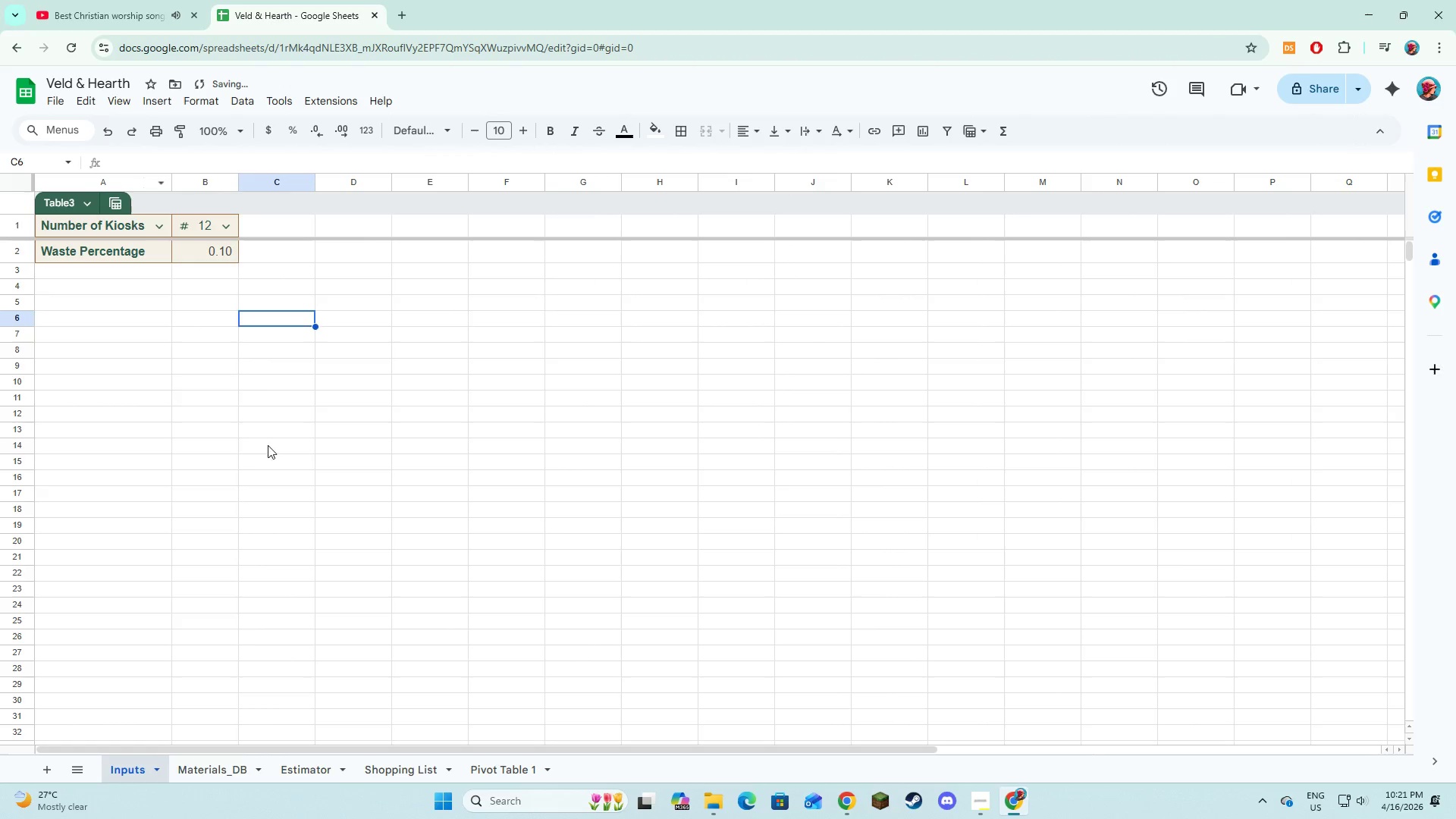 
triple_click([271, 452])
 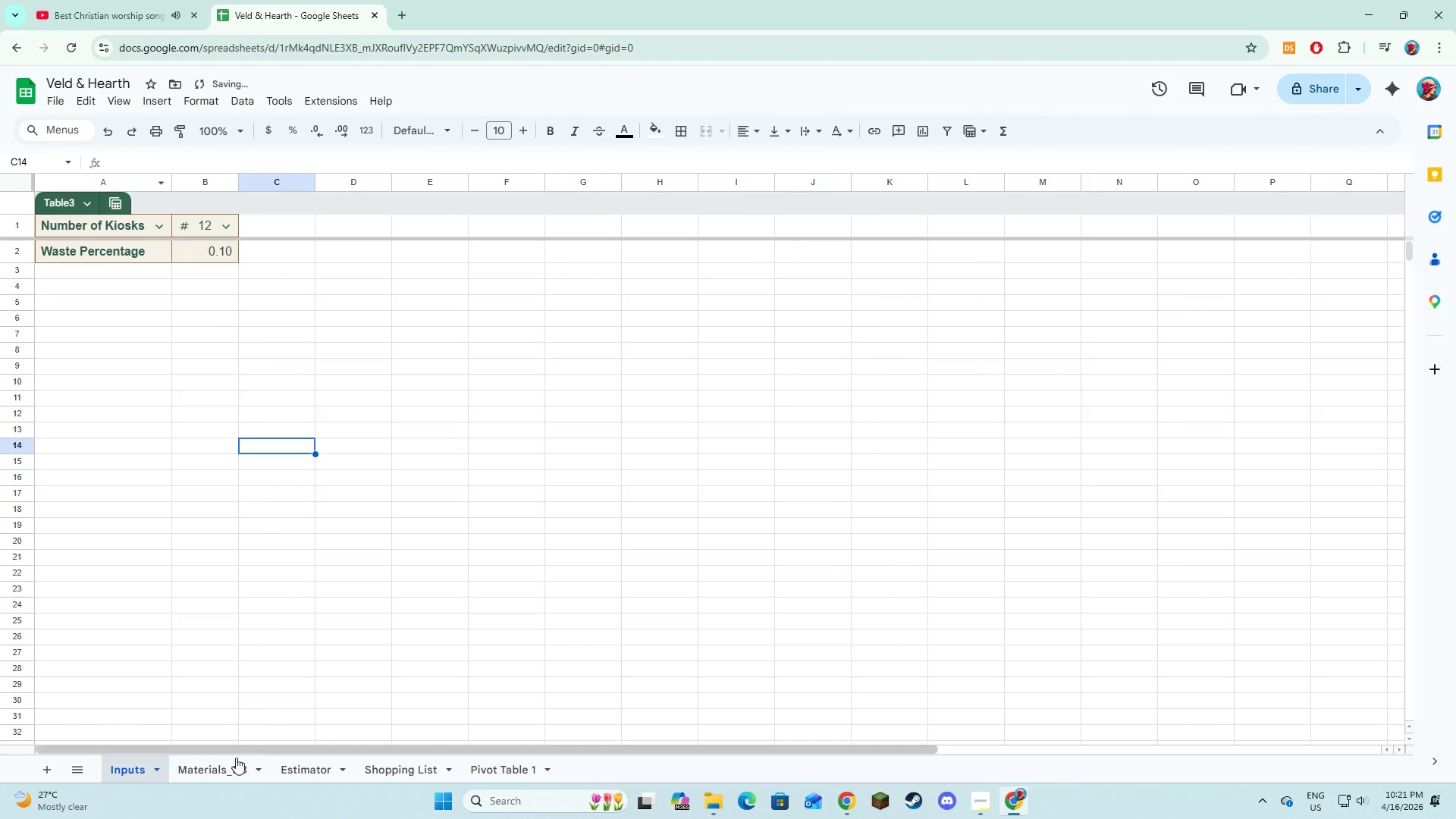 
left_click([230, 767])
 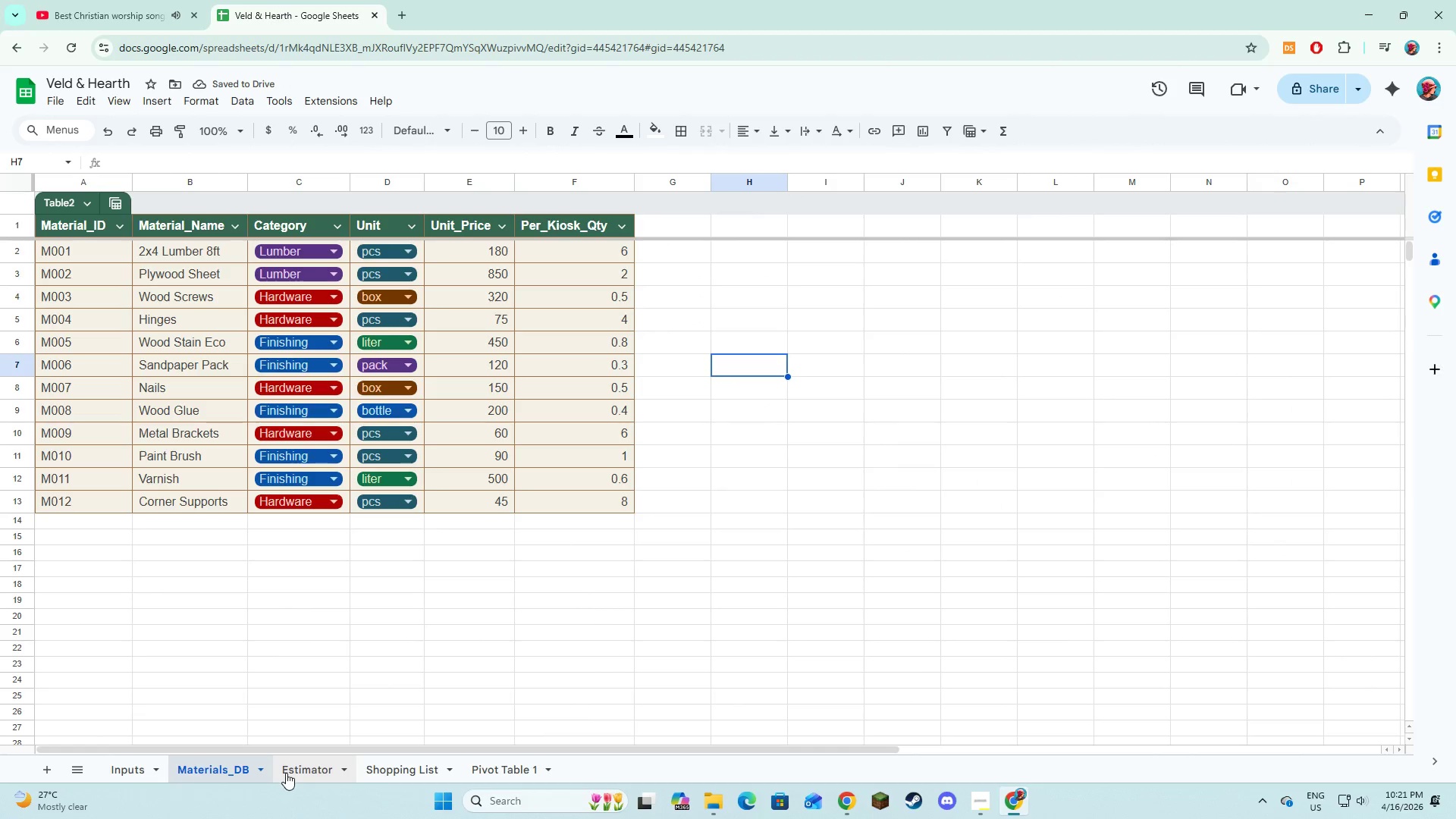 
left_click([297, 773])
 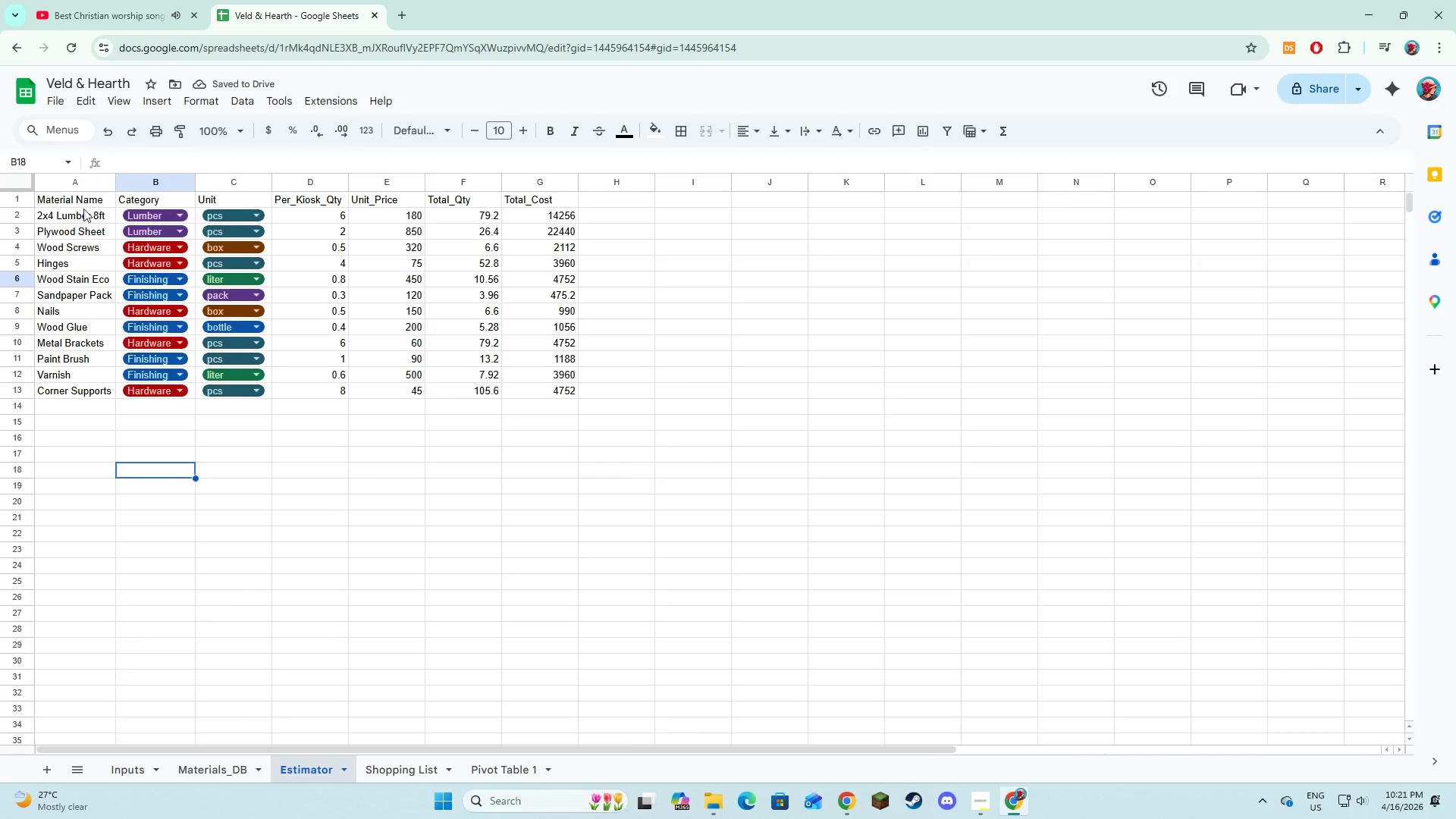 
left_click_drag(start_coordinate=[88, 201], to_coordinate=[516, 391])
 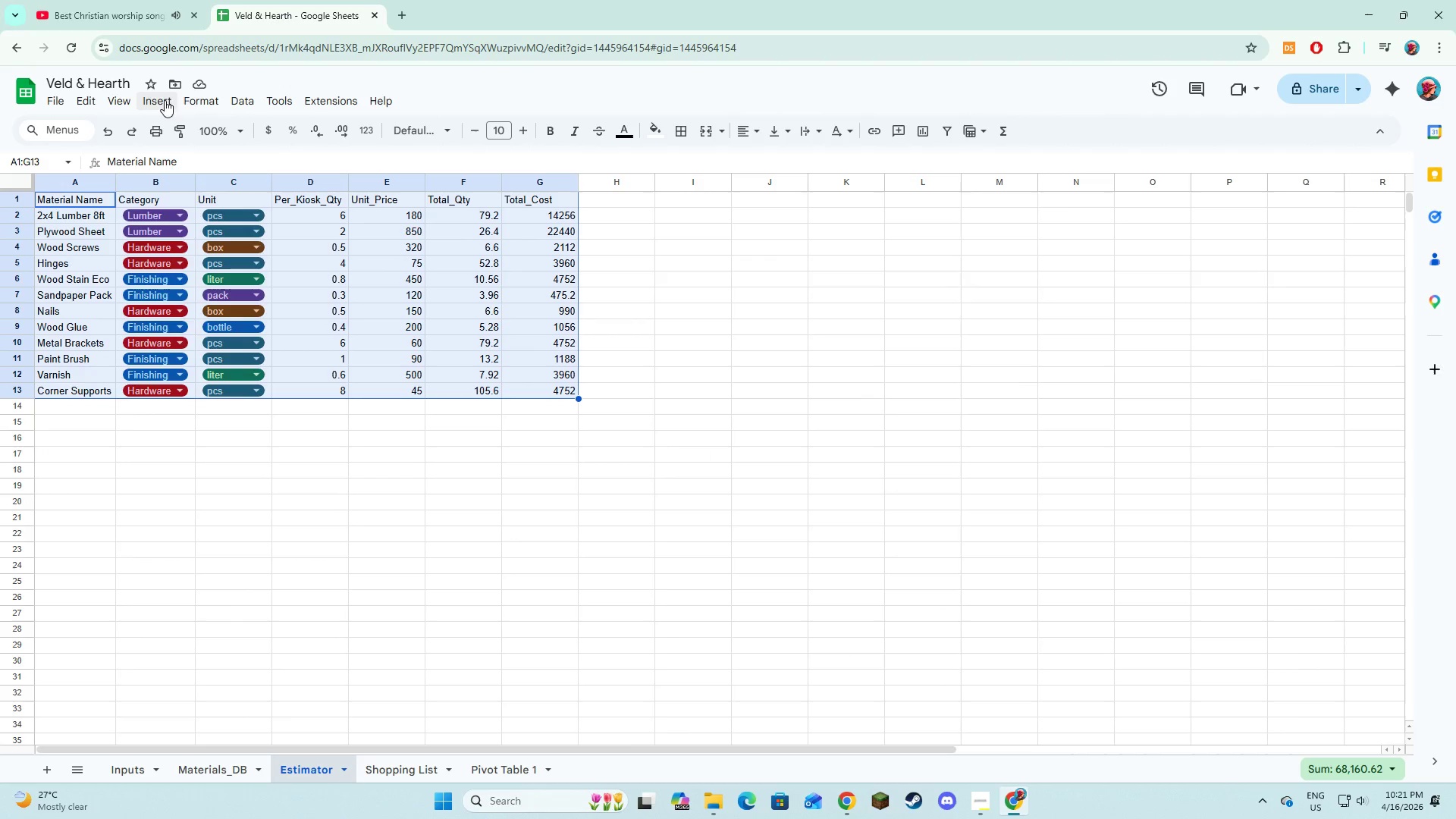 
left_click([157, 102])
 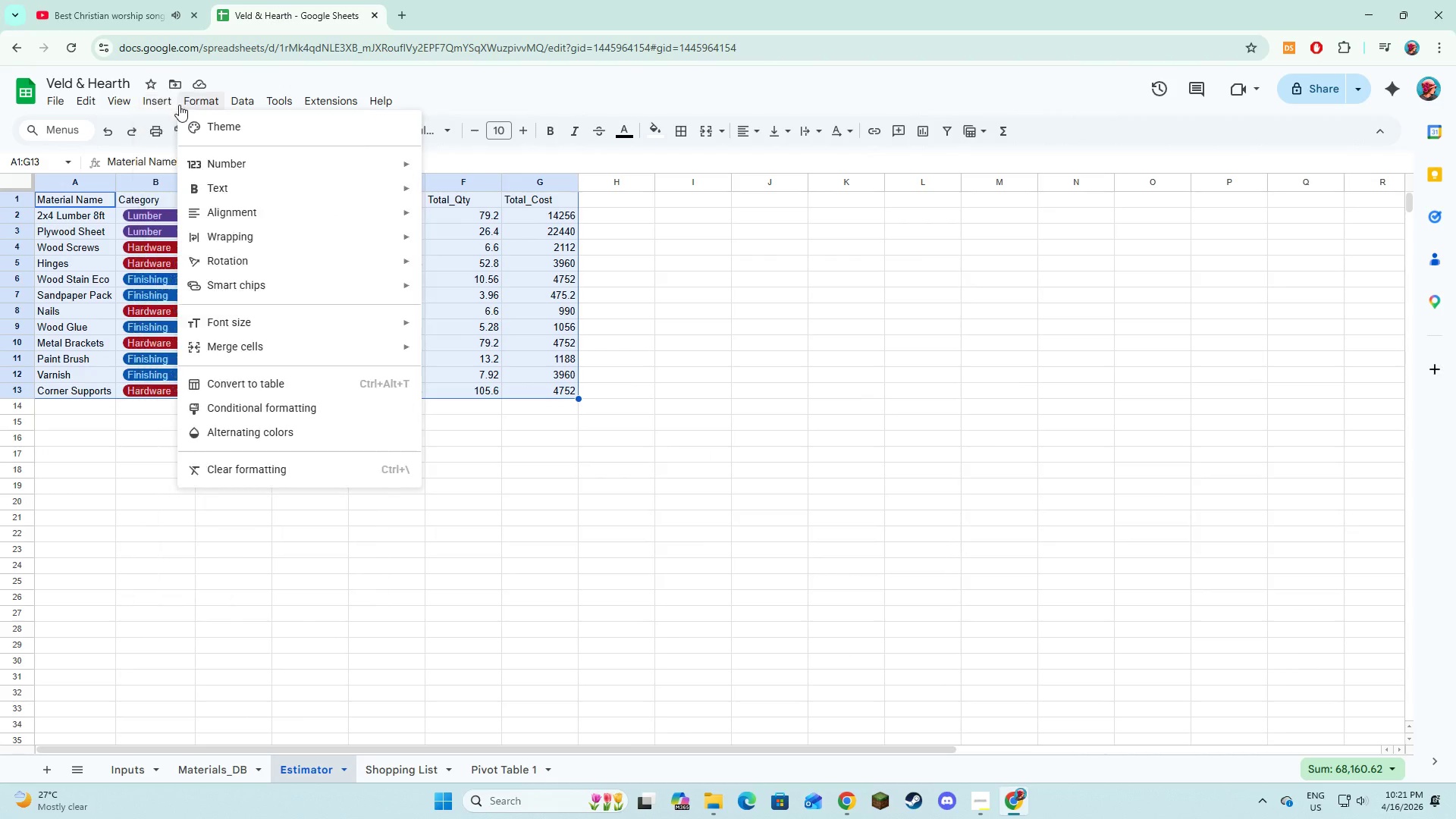 
left_click([179, 105])
 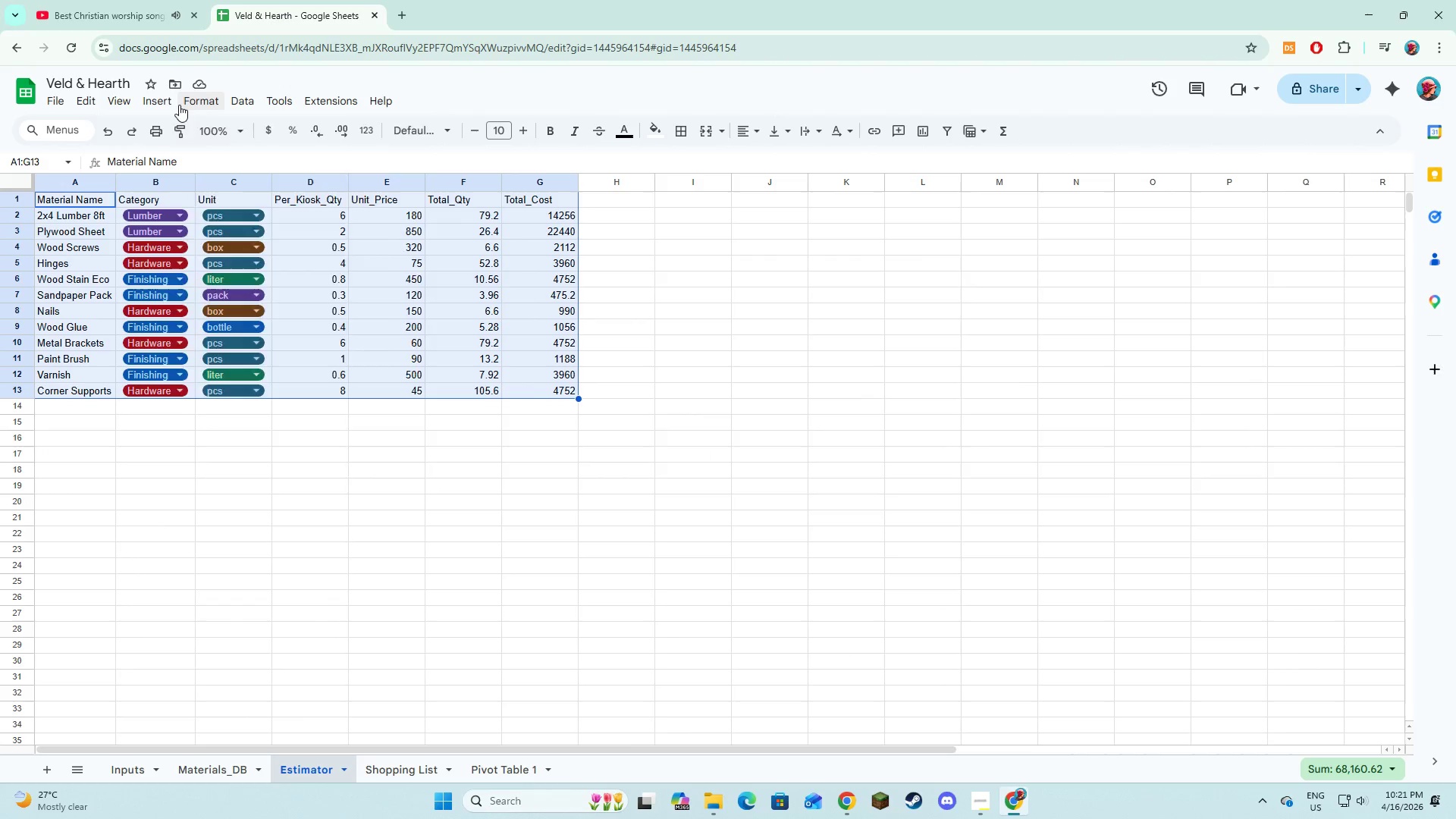 
left_click([179, 105])
 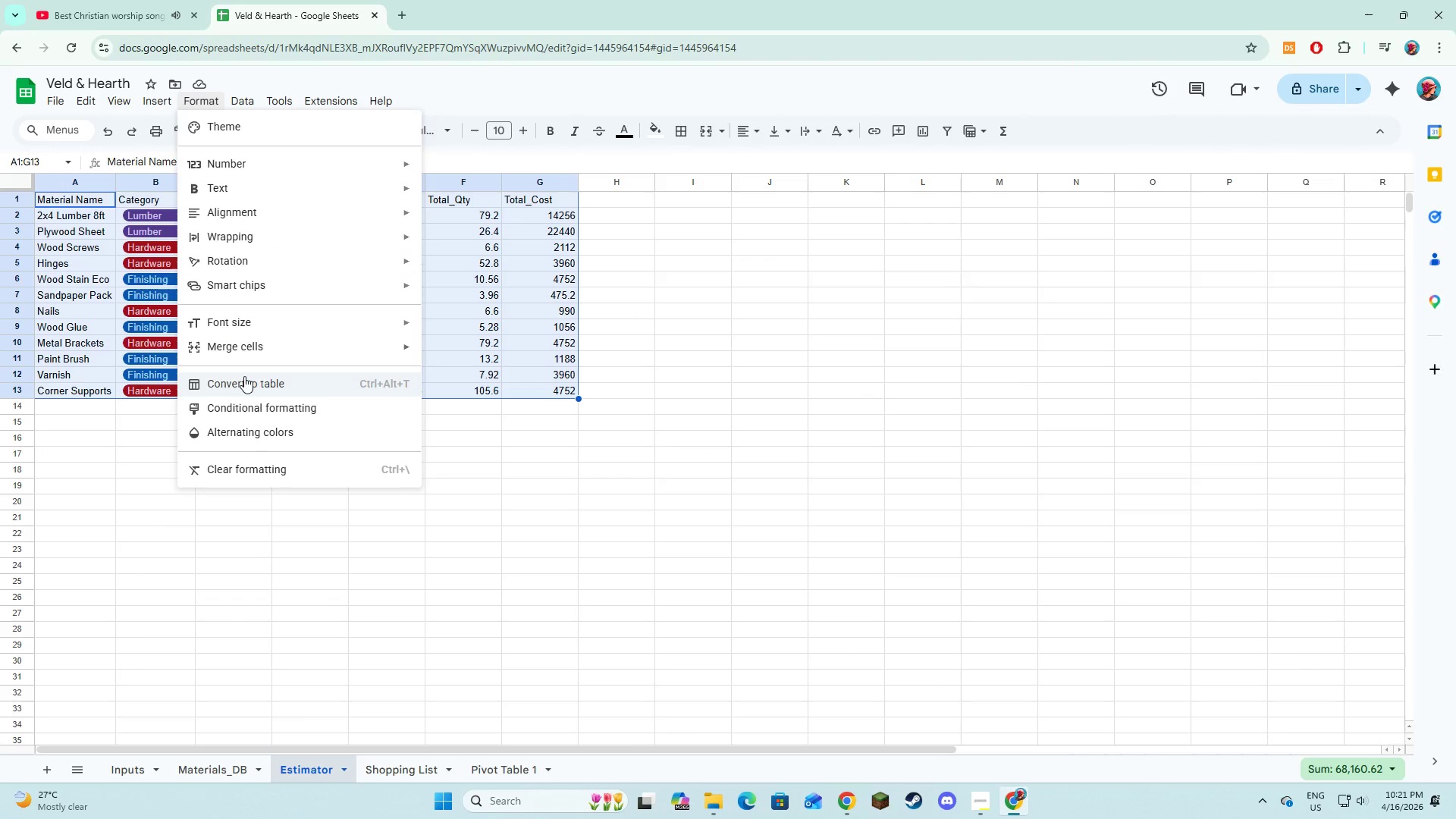 
left_click([244, 376])
 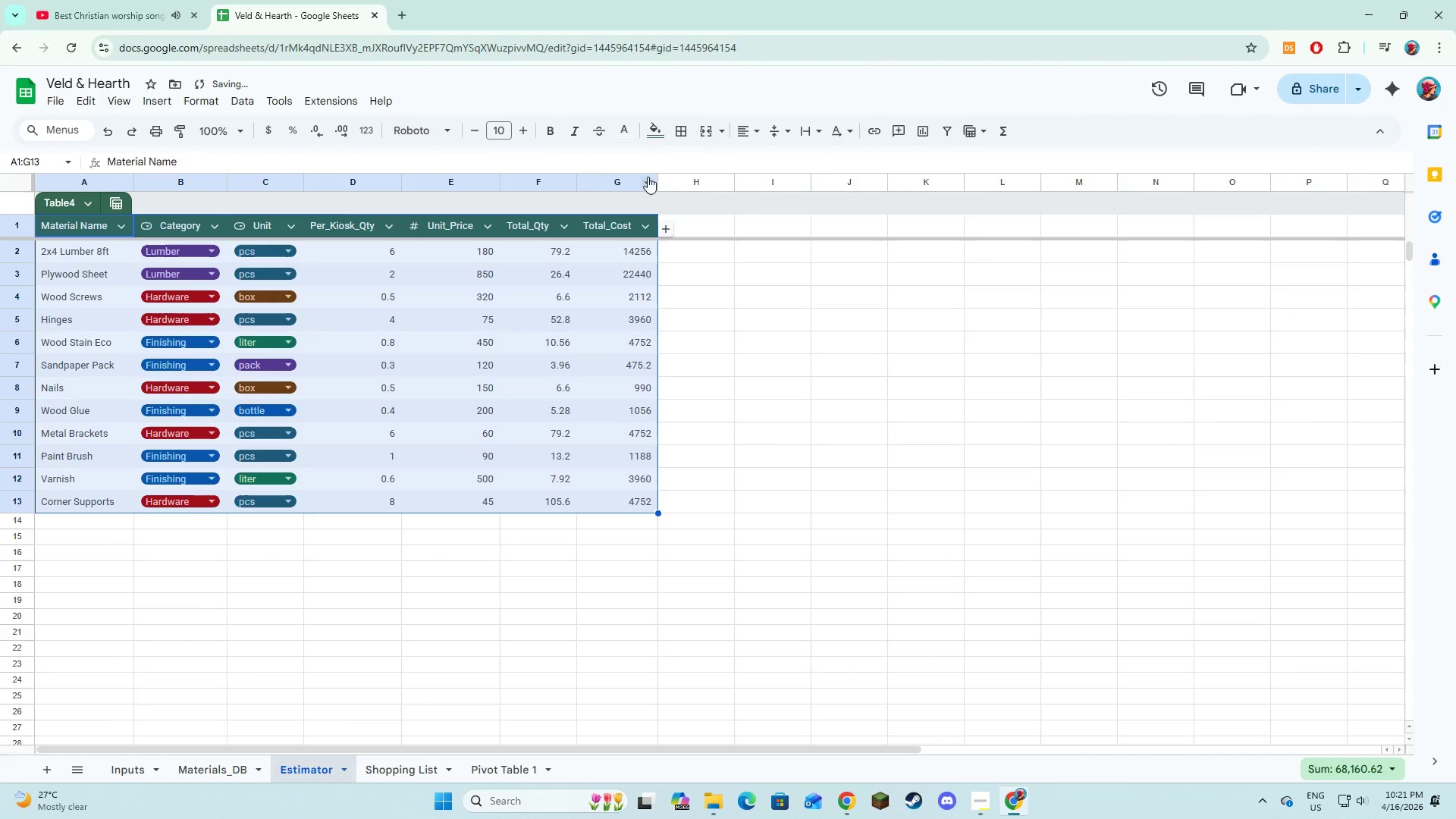 
left_click([680, 133])
 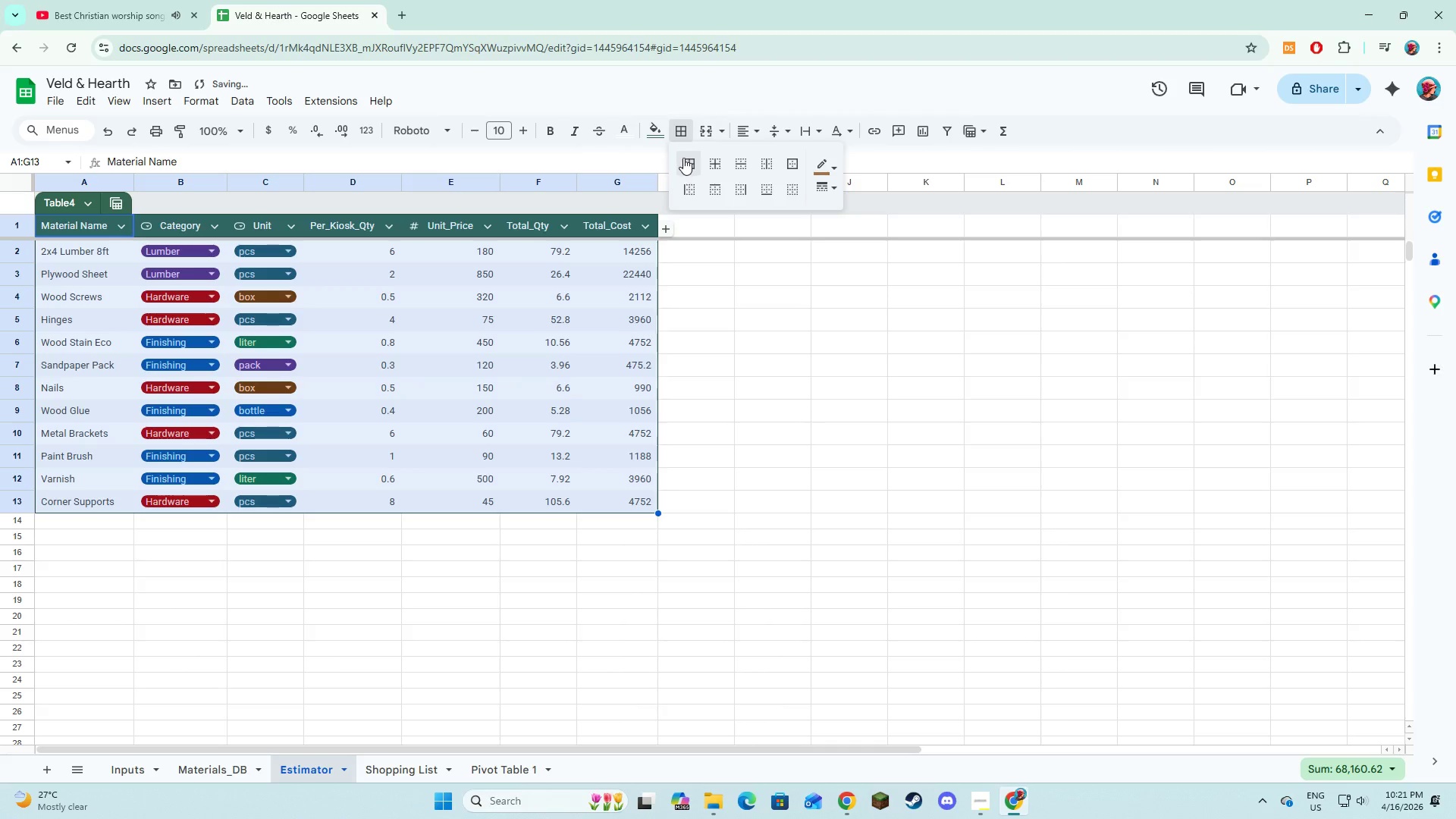 
left_click([684, 160])
 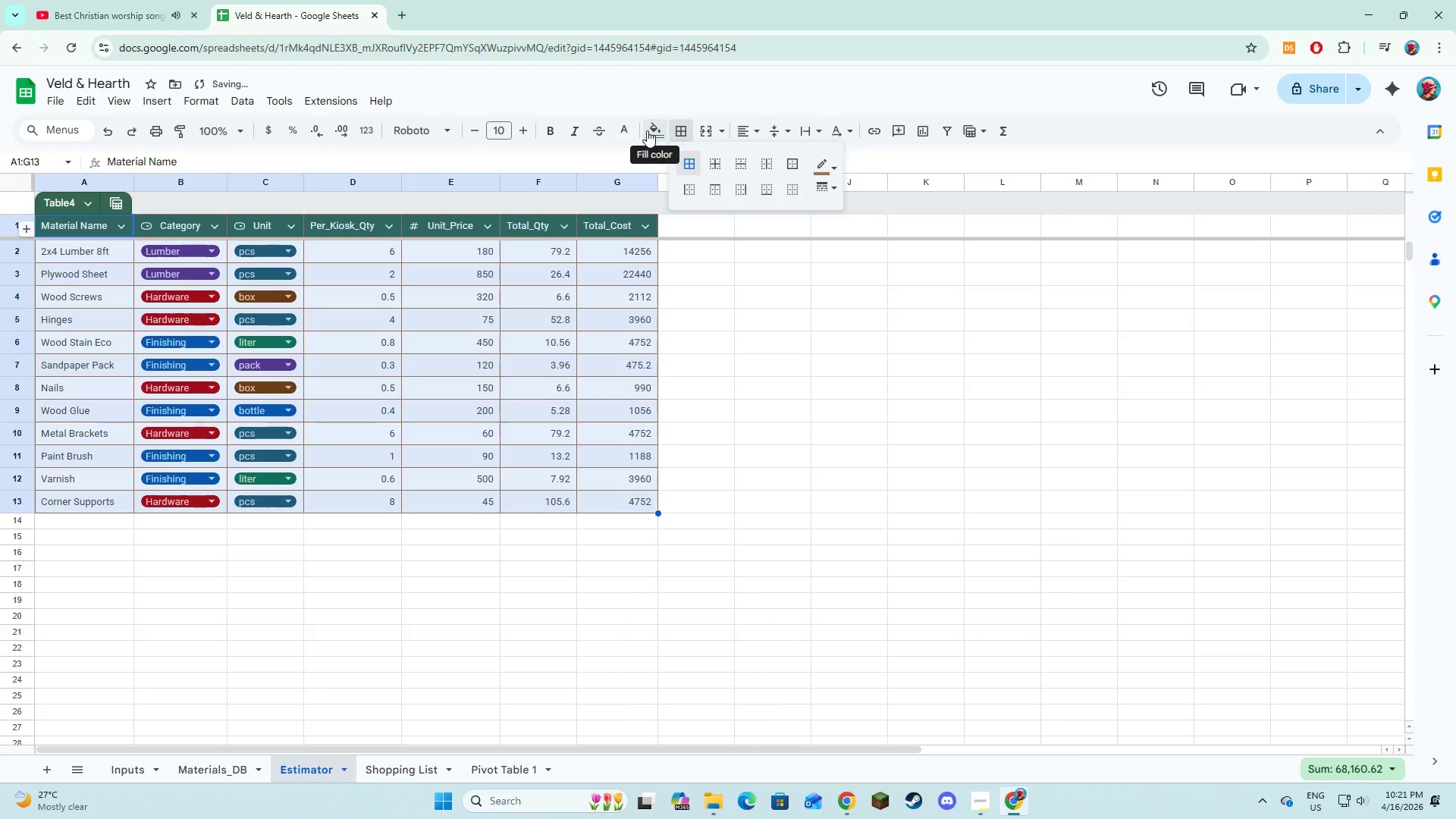 
left_click([647, 130])
 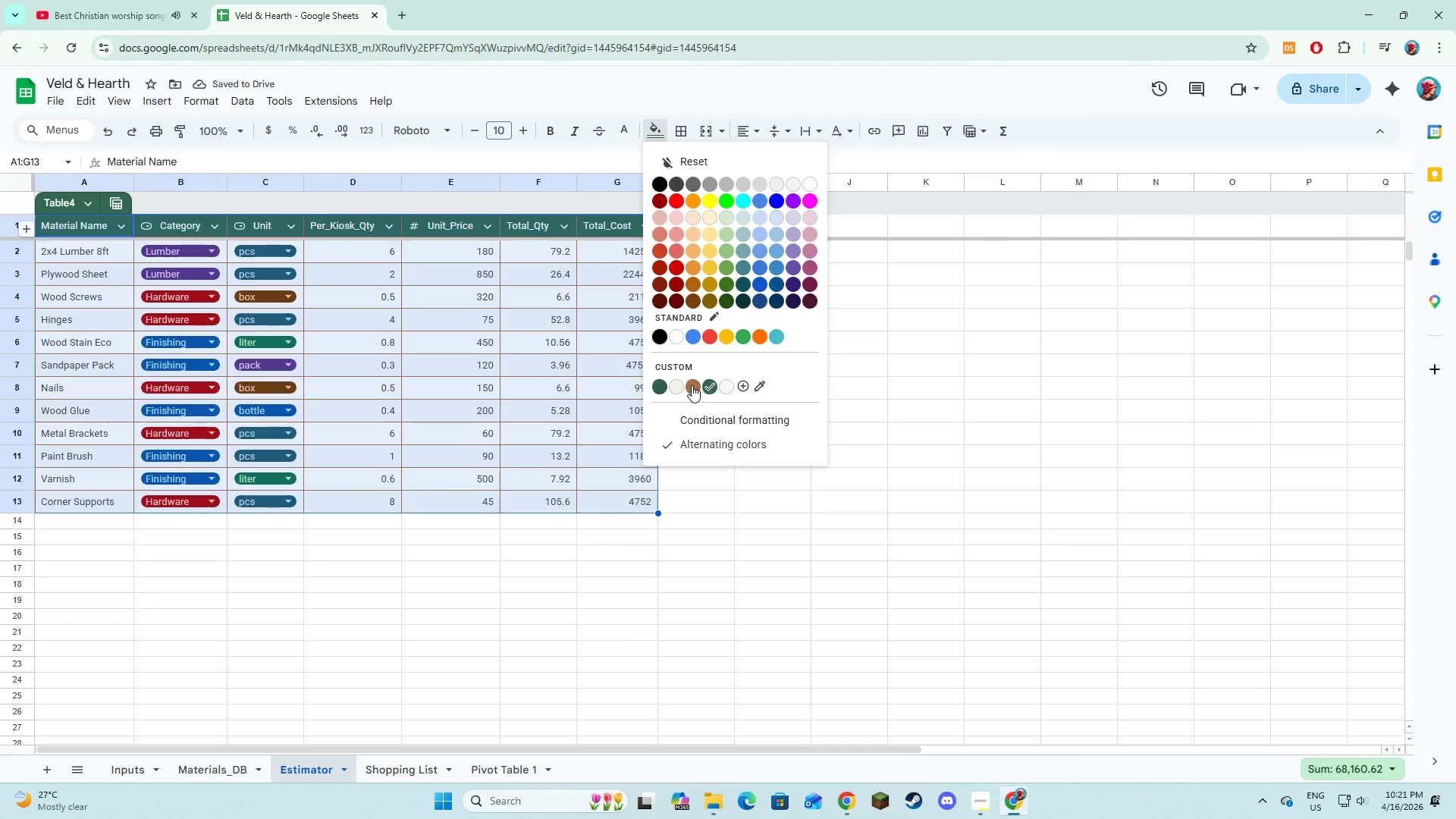 
double_click([736, 459])
 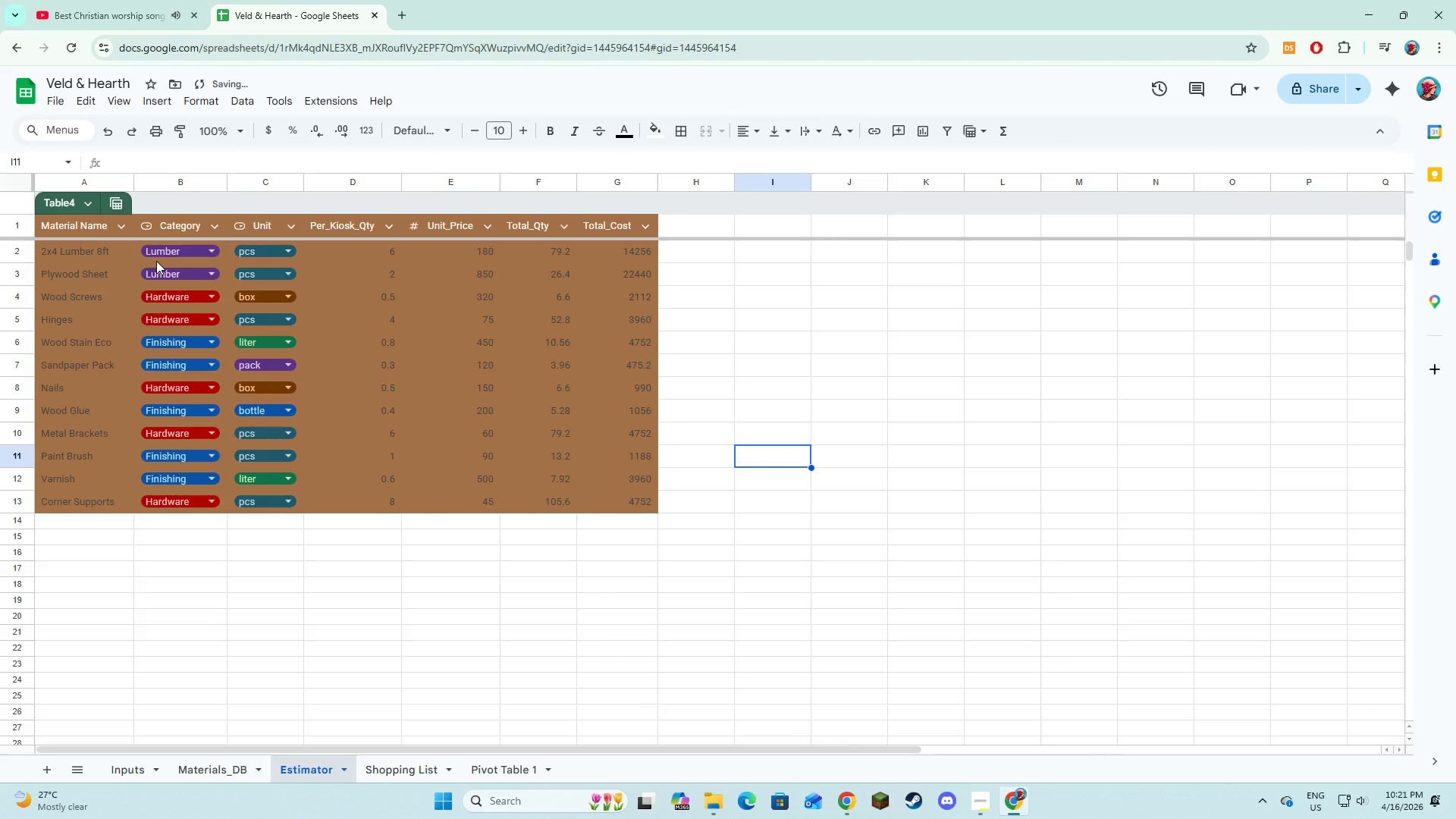 
key(Control+Z)
 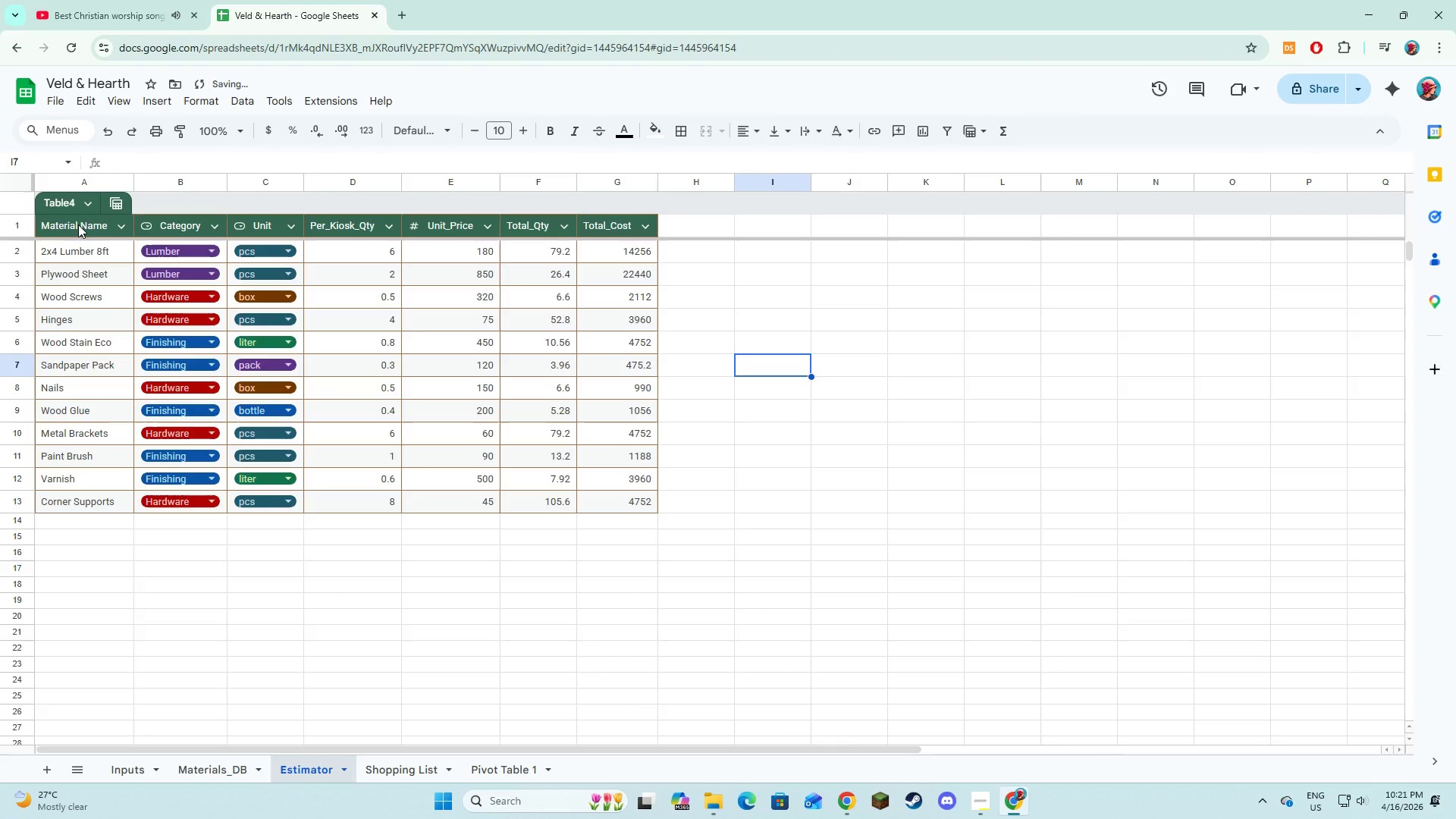 
left_click_drag(start_coordinate=[80, 224], to_coordinate=[615, 227])
 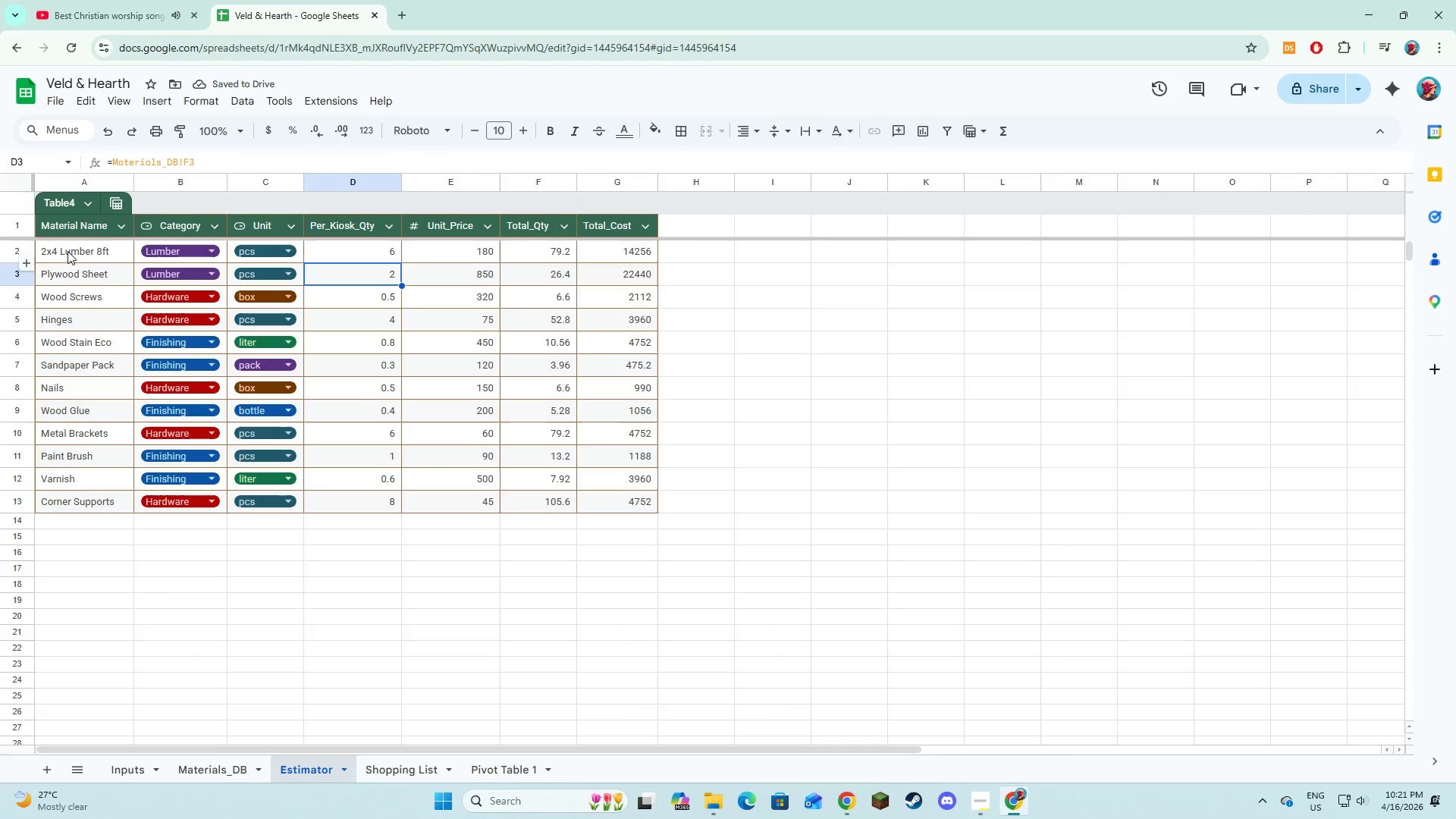 
left_click_drag(start_coordinate=[59, 228], to_coordinate=[620, 502])
 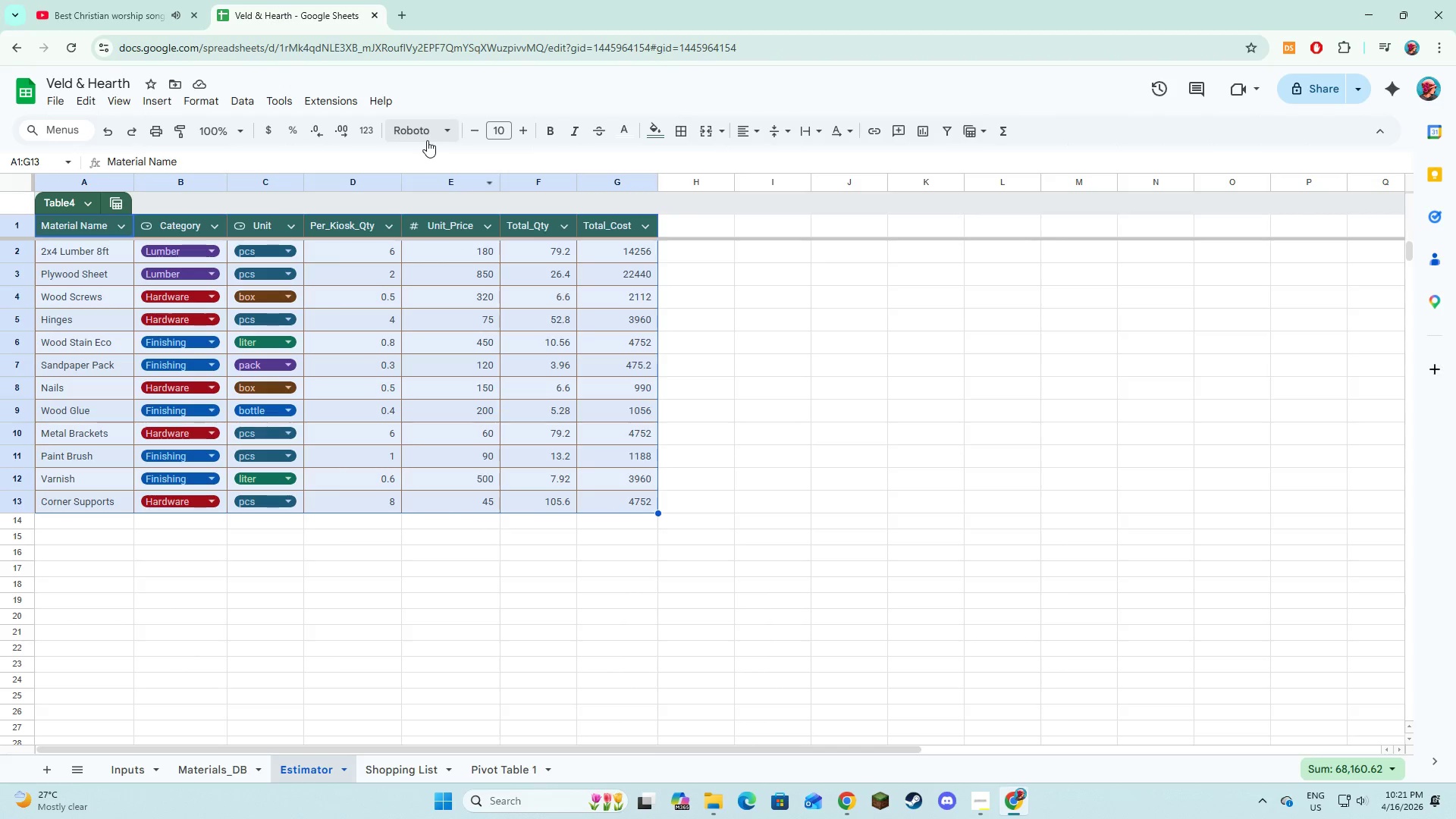 
left_click([427, 140])
 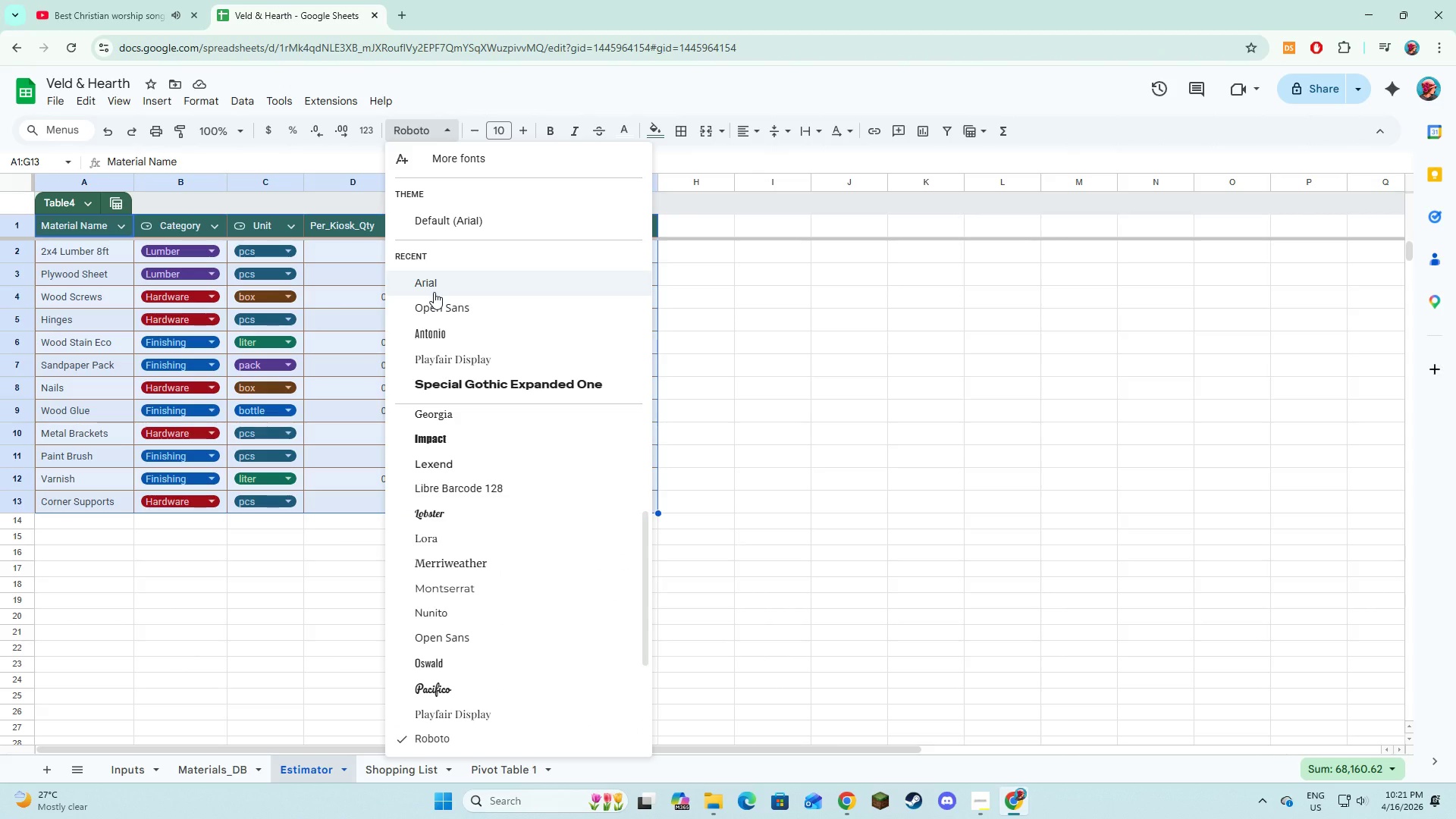 
left_click([434, 292])
 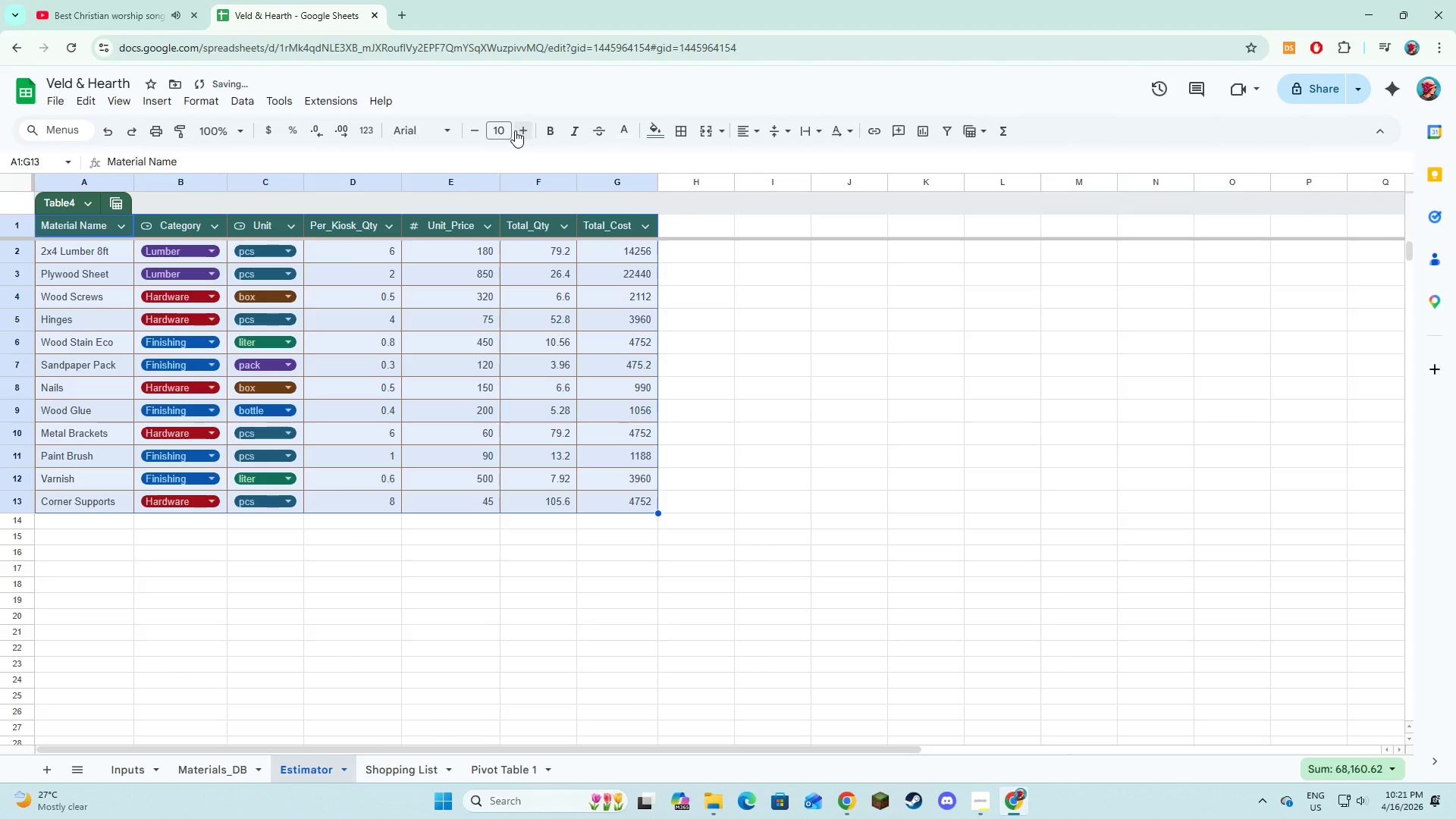 
double_click([515, 130])
 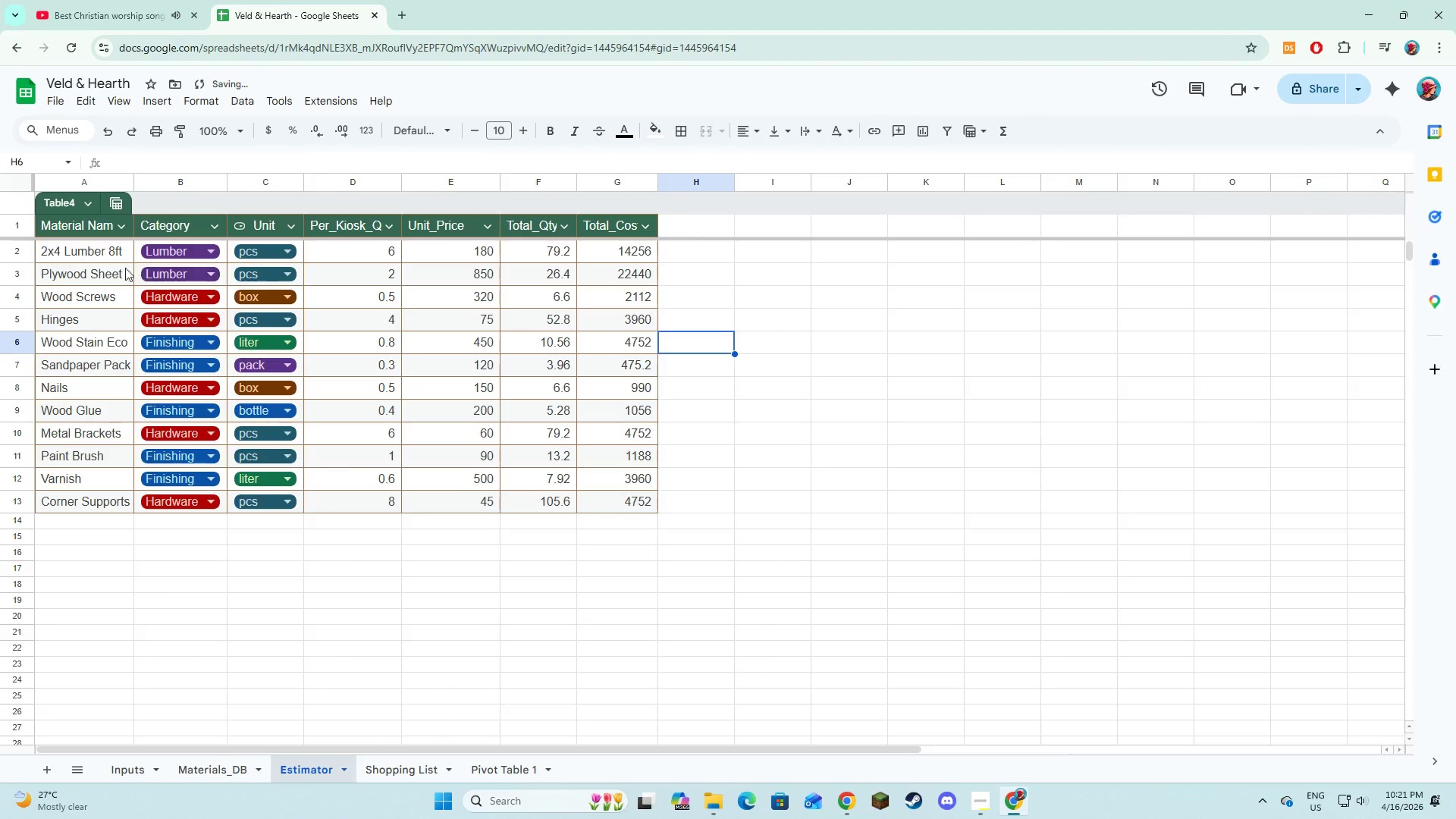 
left_click_drag(start_coordinate=[91, 221], to_coordinate=[601, 228])
 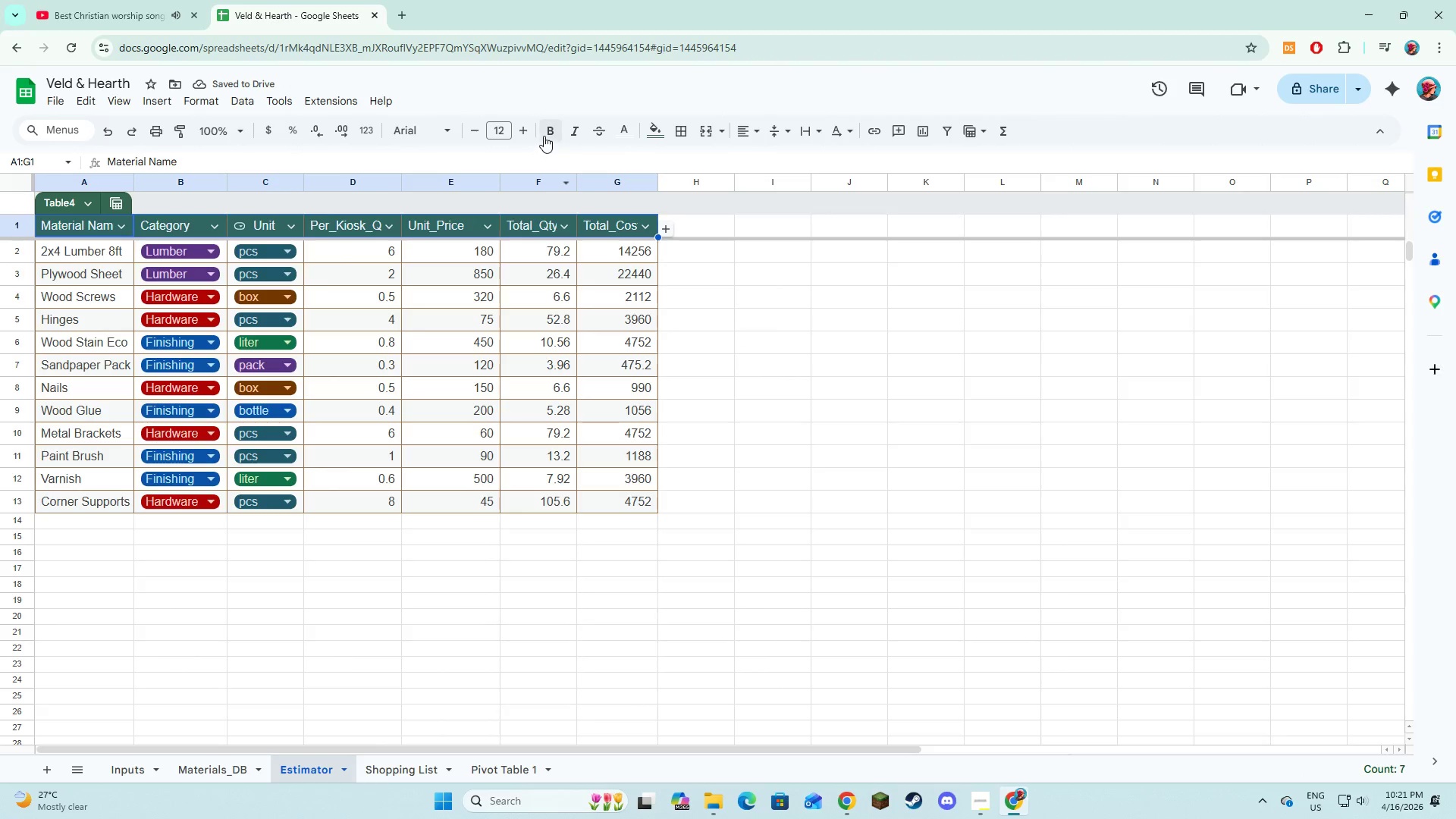 
left_click([544, 136])
 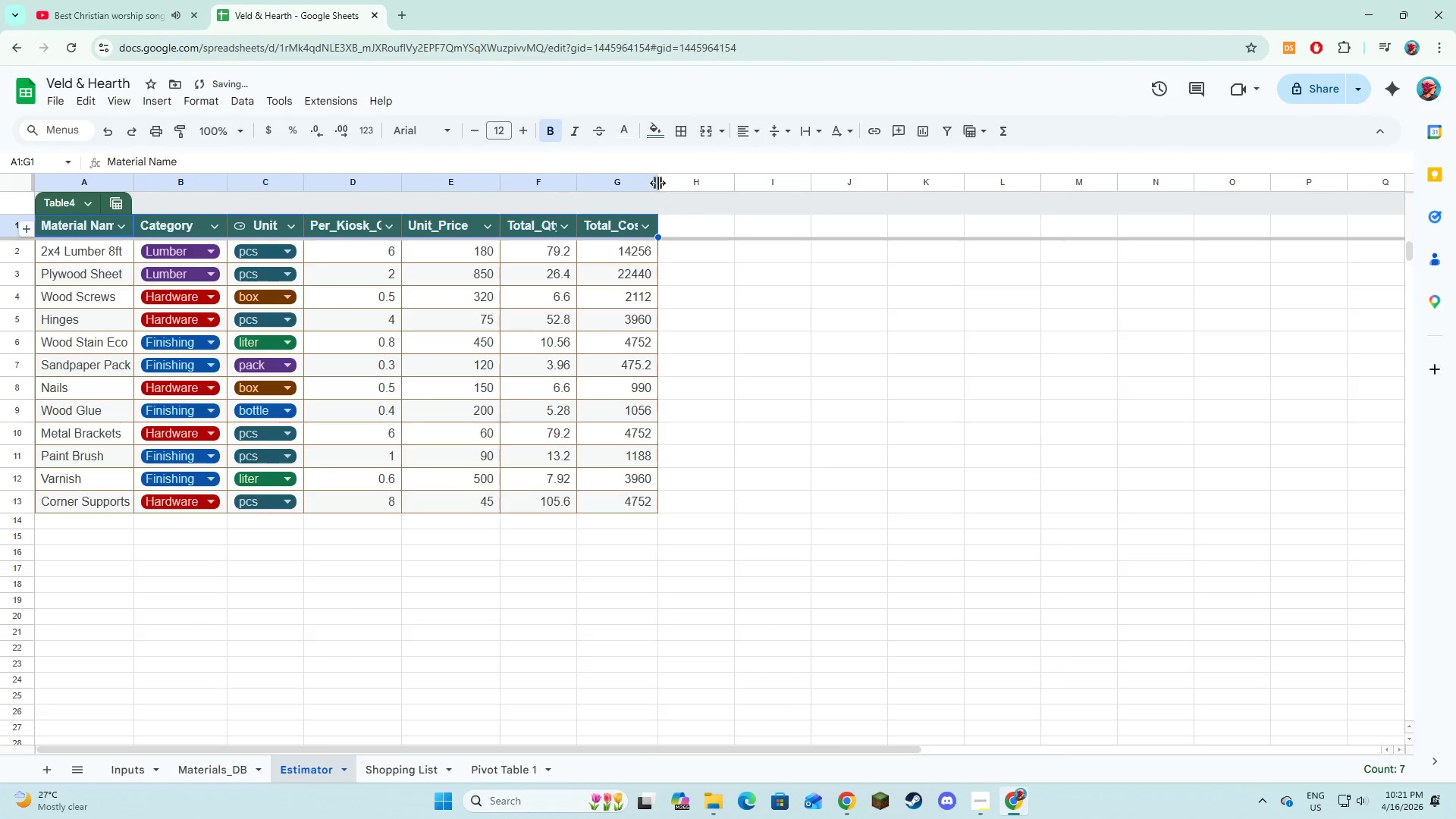 
double_click([657, 183])
 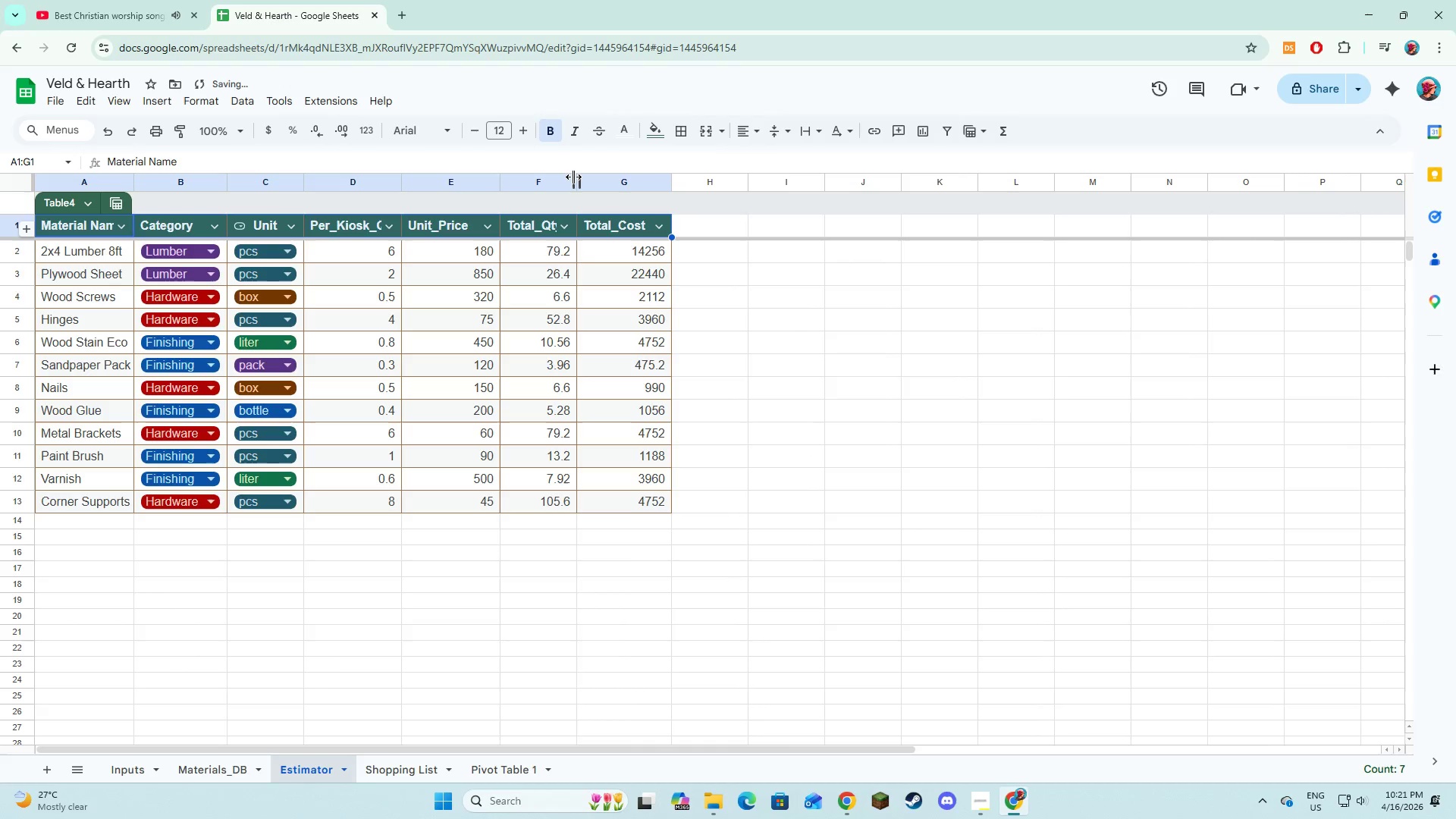 
double_click([573, 177])
 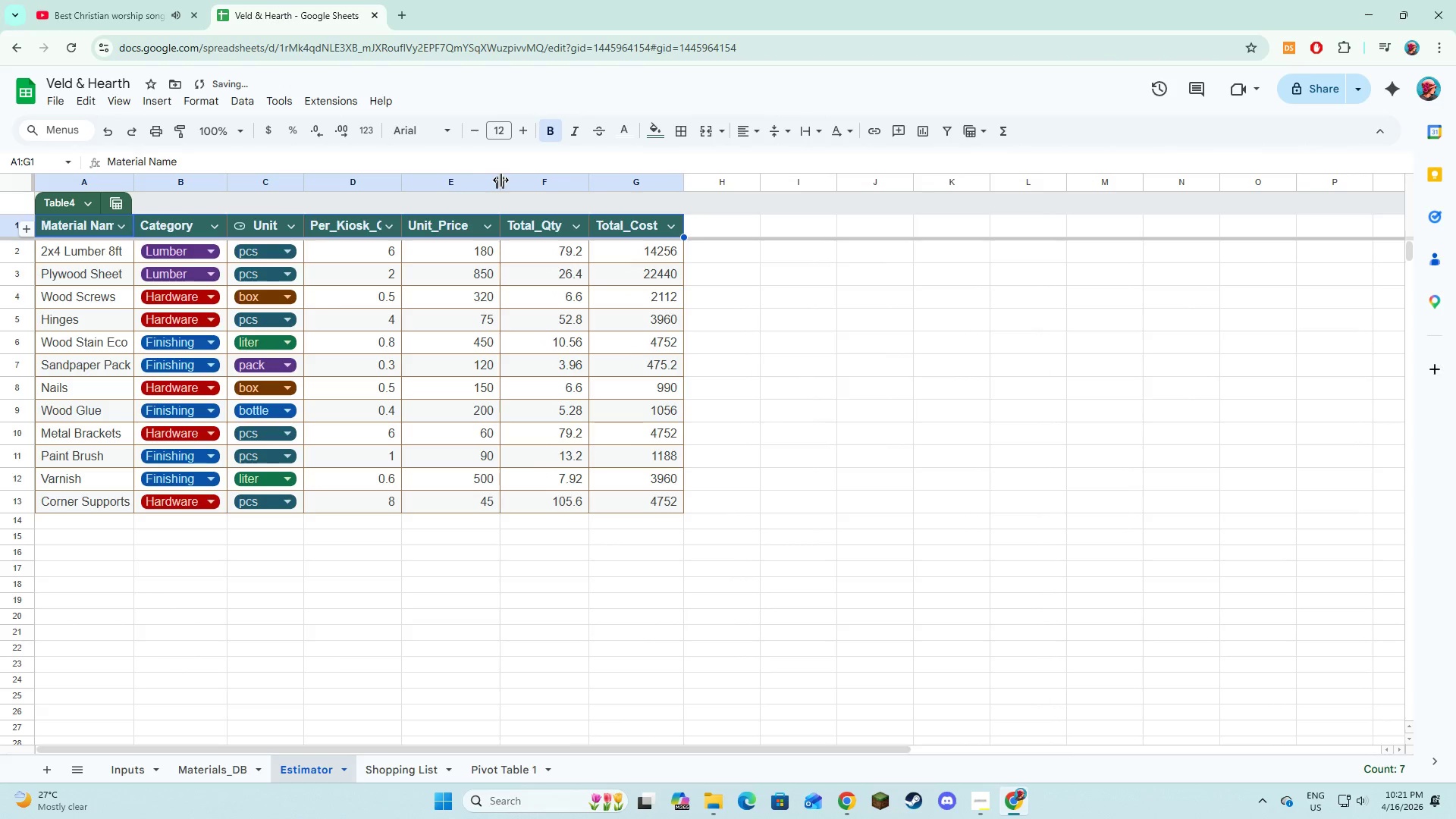 
double_click([500, 180])
 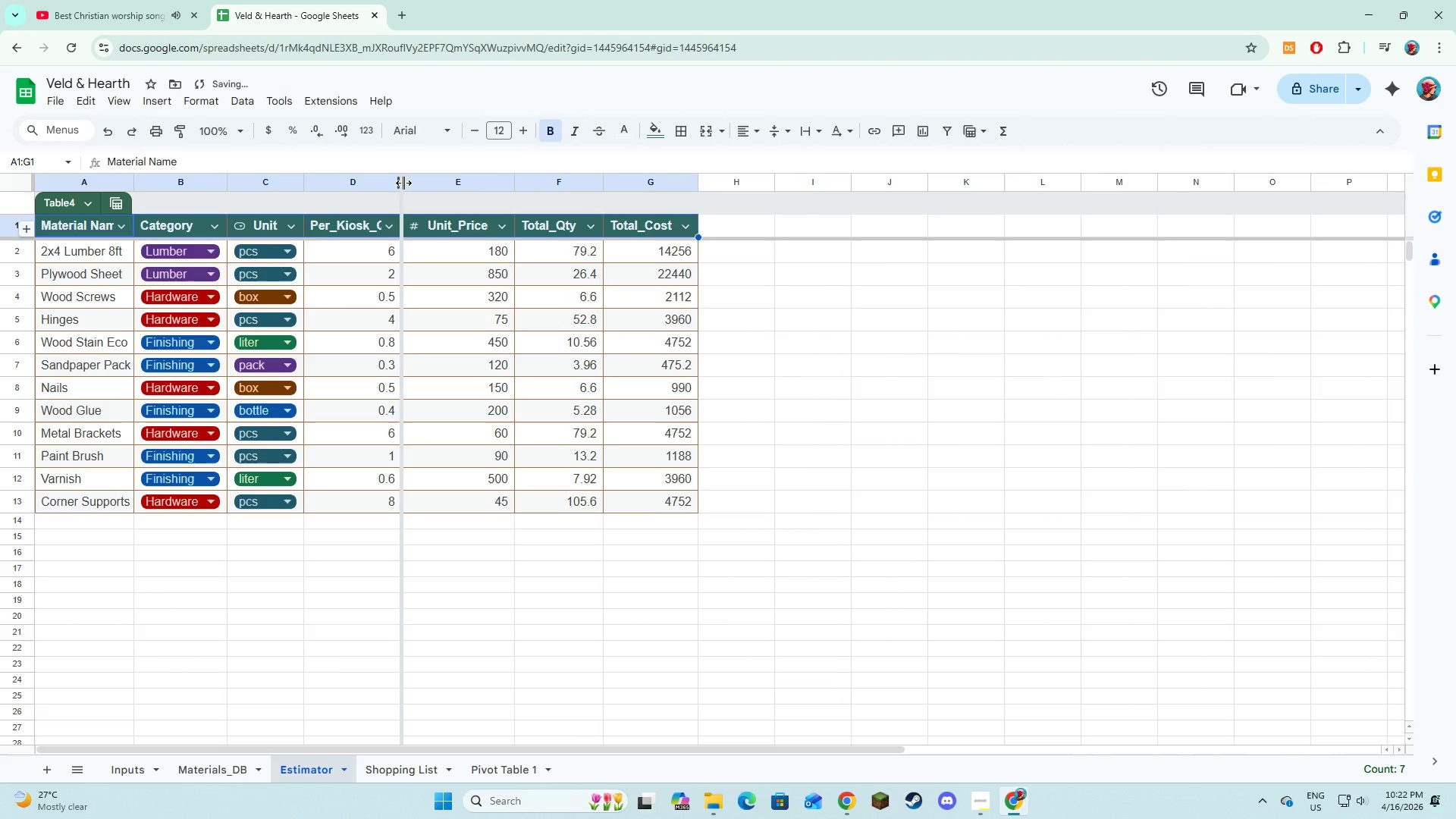 
double_click([403, 183])
 